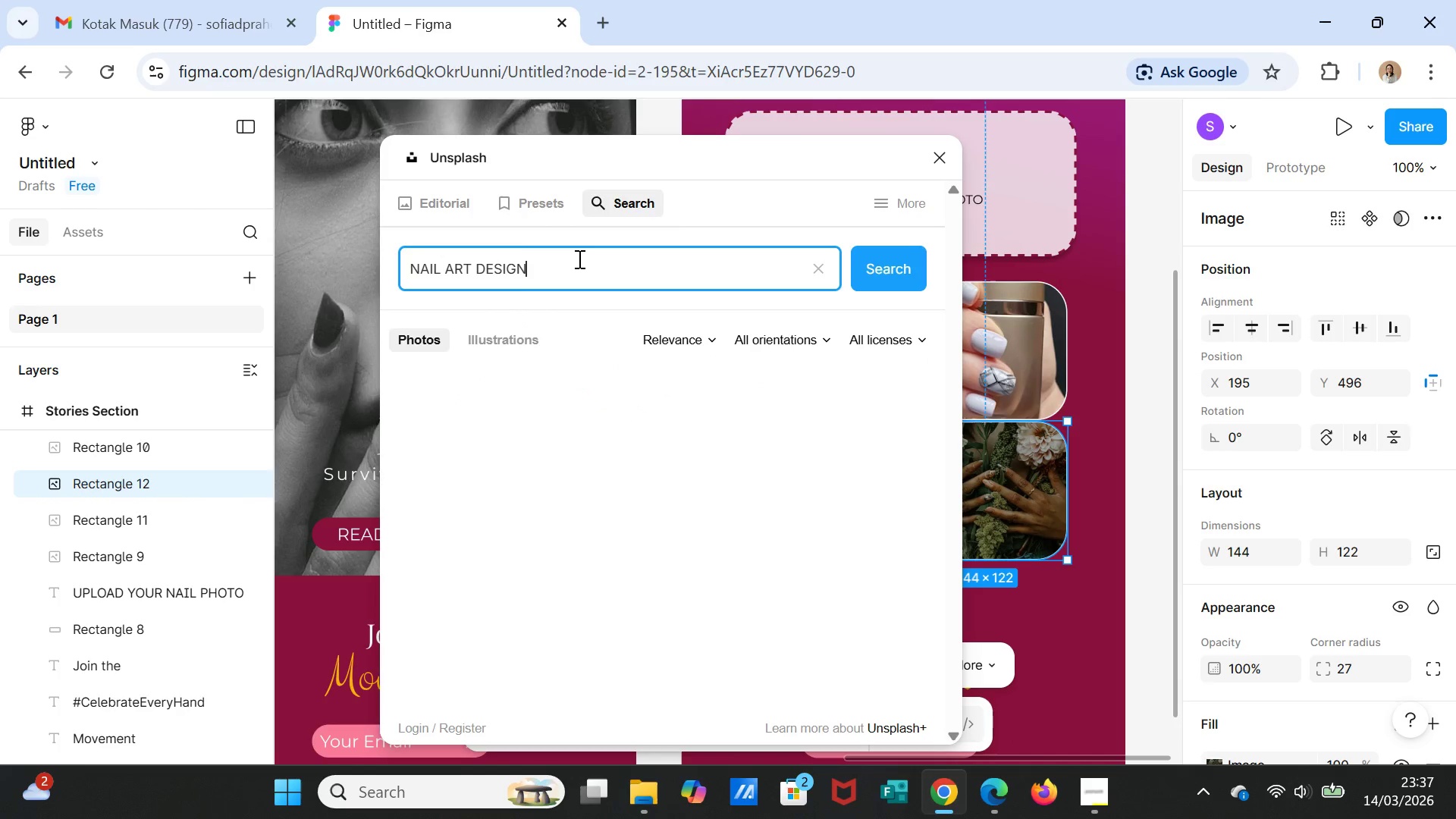 
key(Enter)
 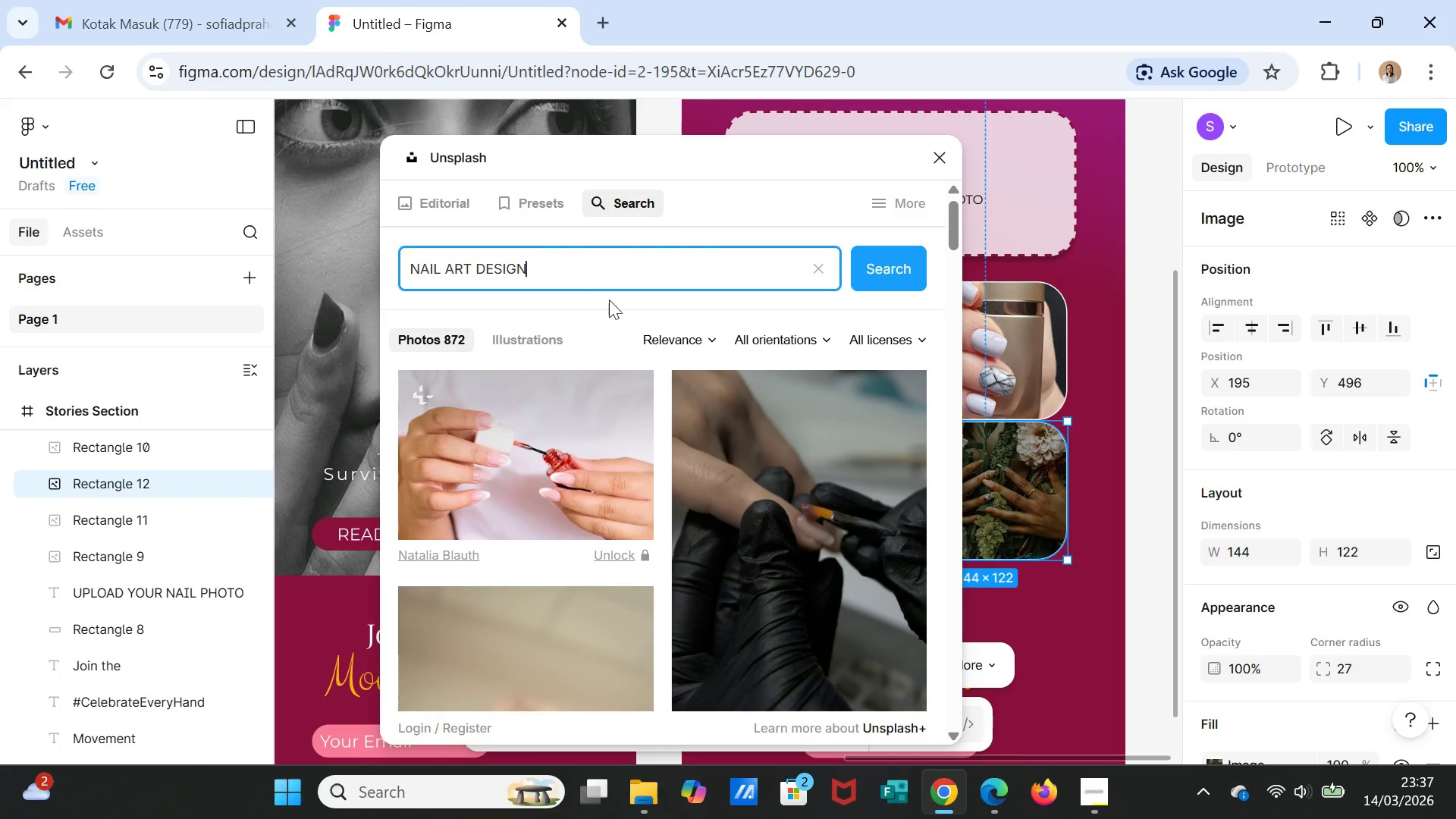 
scroll: coordinate [822, 541], scroll_direction: down, amount: 91.0
 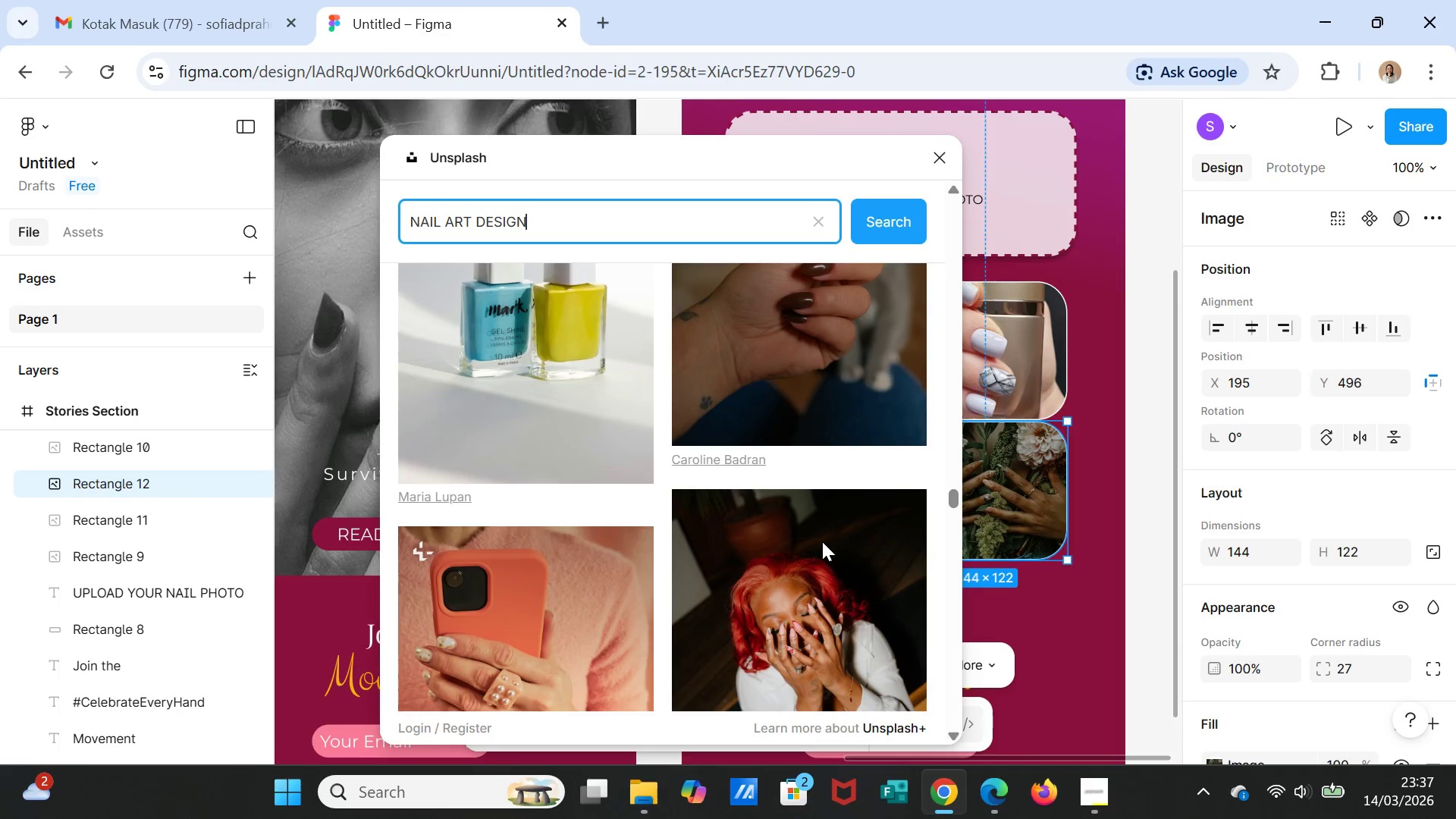 
scroll: coordinate [822, 541], scroll_direction: up, amount: 1.0
 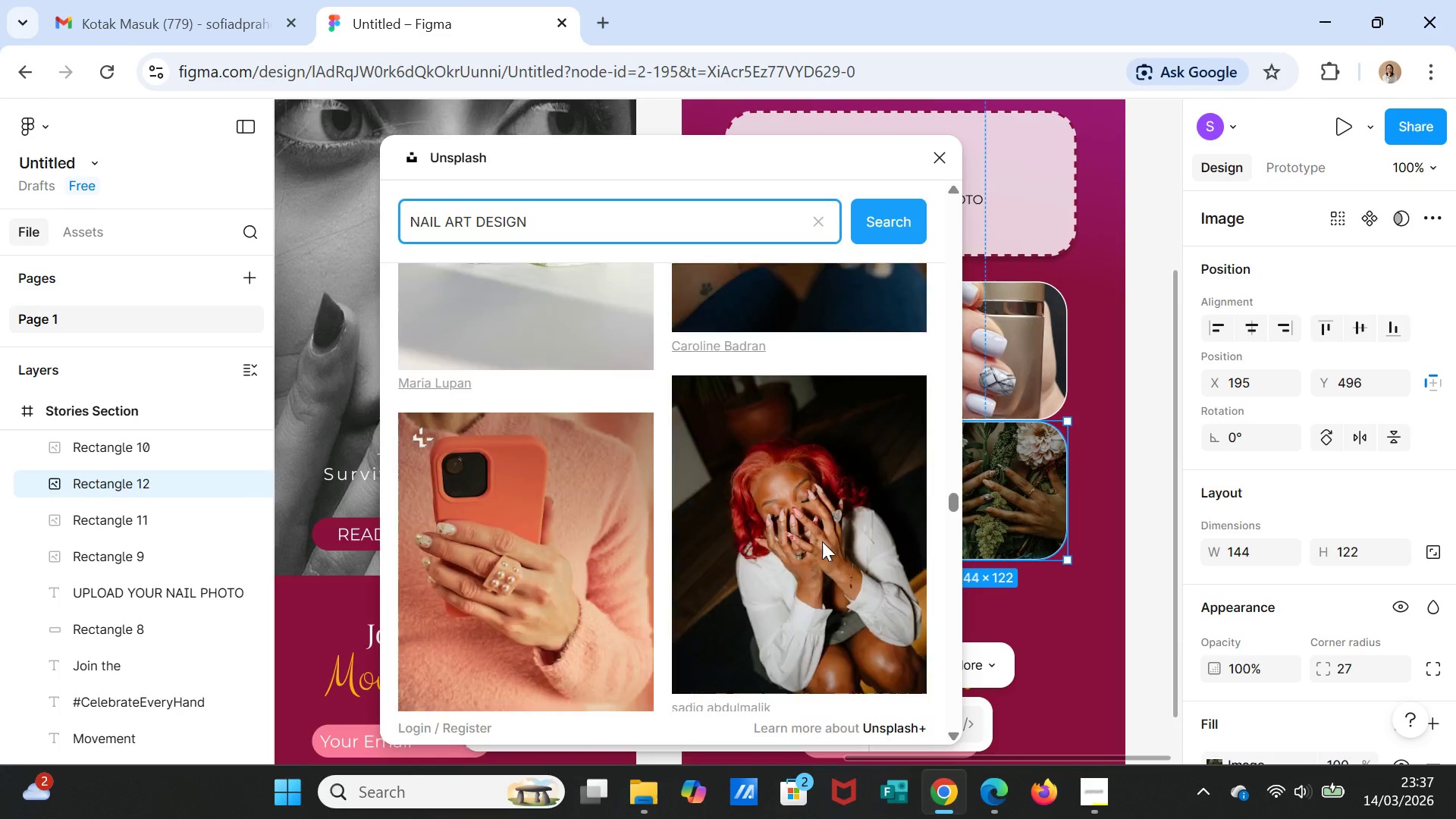 
scroll: coordinate [822, 541], scroll_direction: down, amount: 5.0
 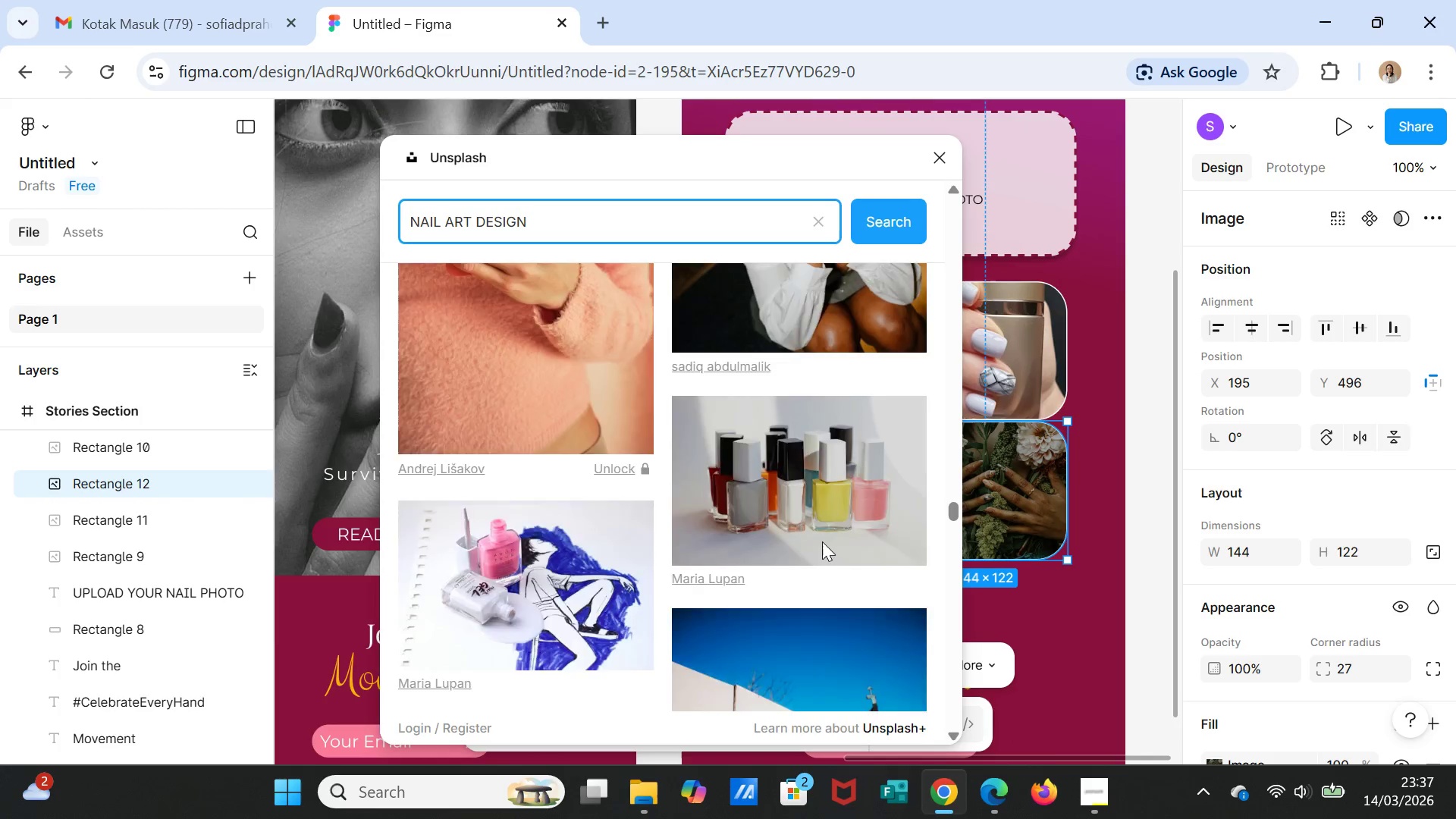 
scroll: coordinate [822, 541], scroll_direction: up, amount: 1.0
 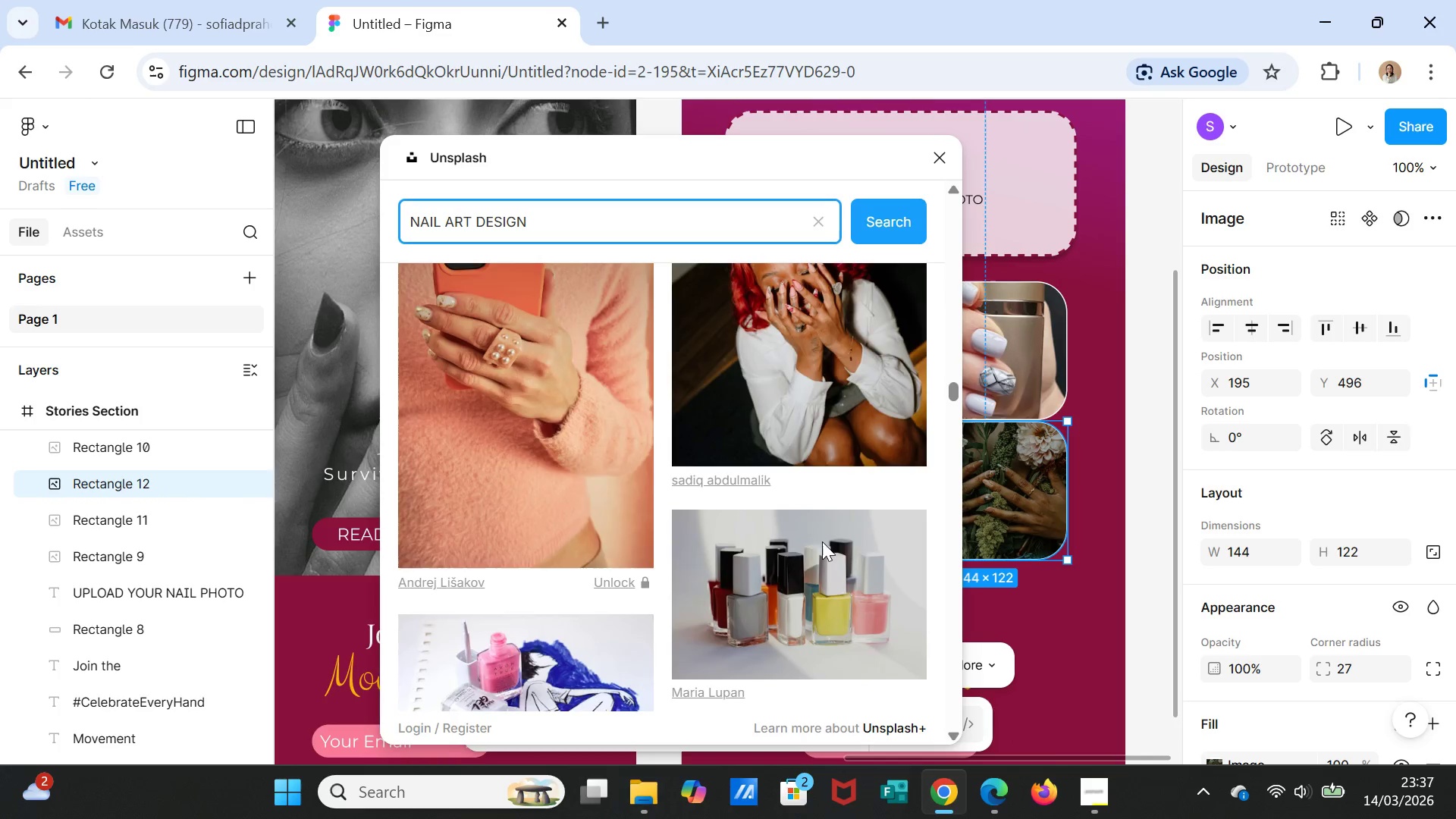 
scroll: coordinate [822, 541], scroll_direction: down, amount: 20.0
 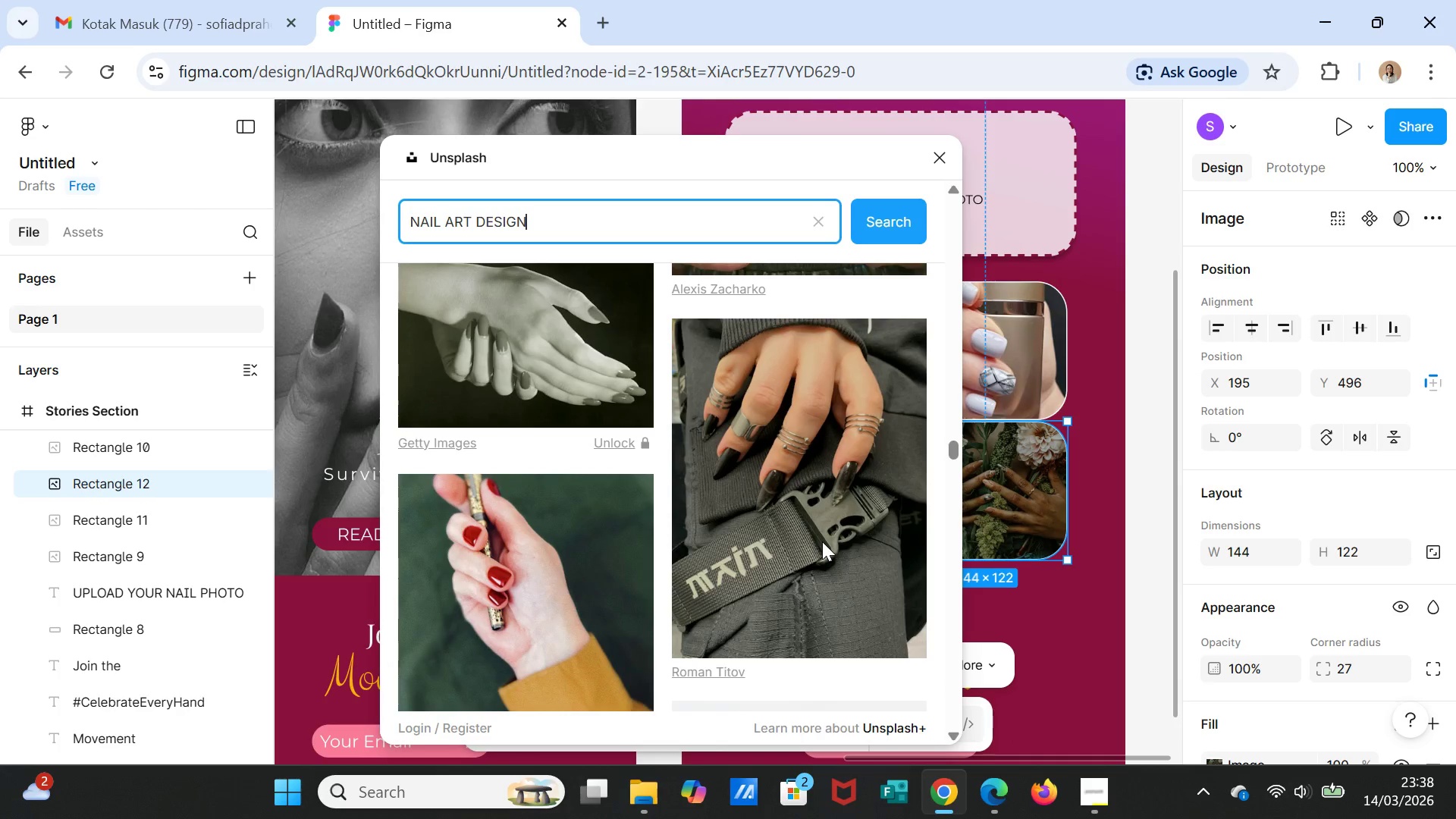 
wait(5.58)
 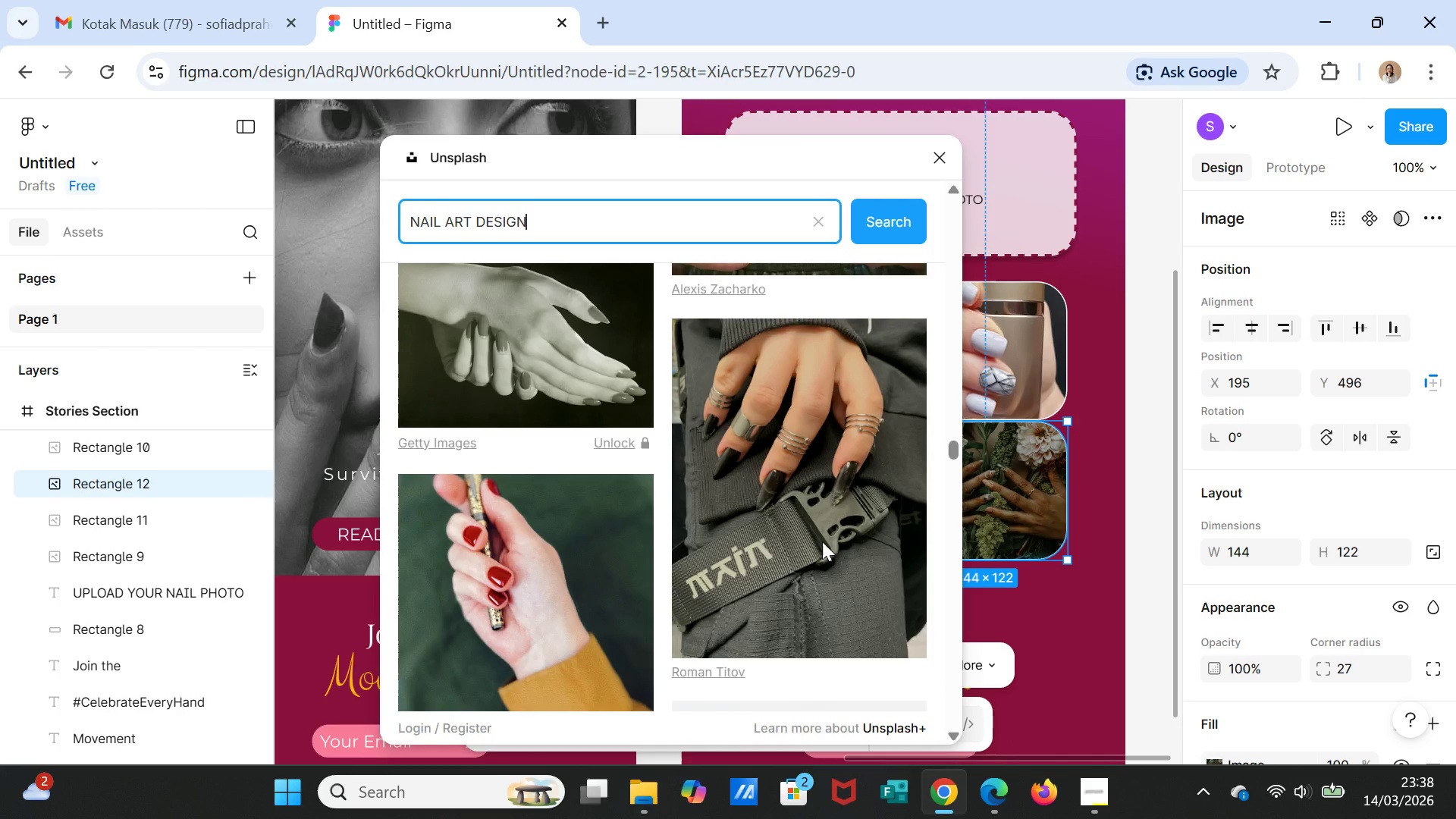 
scroll: coordinate [822, 541], scroll_direction: down, amount: 9.0
 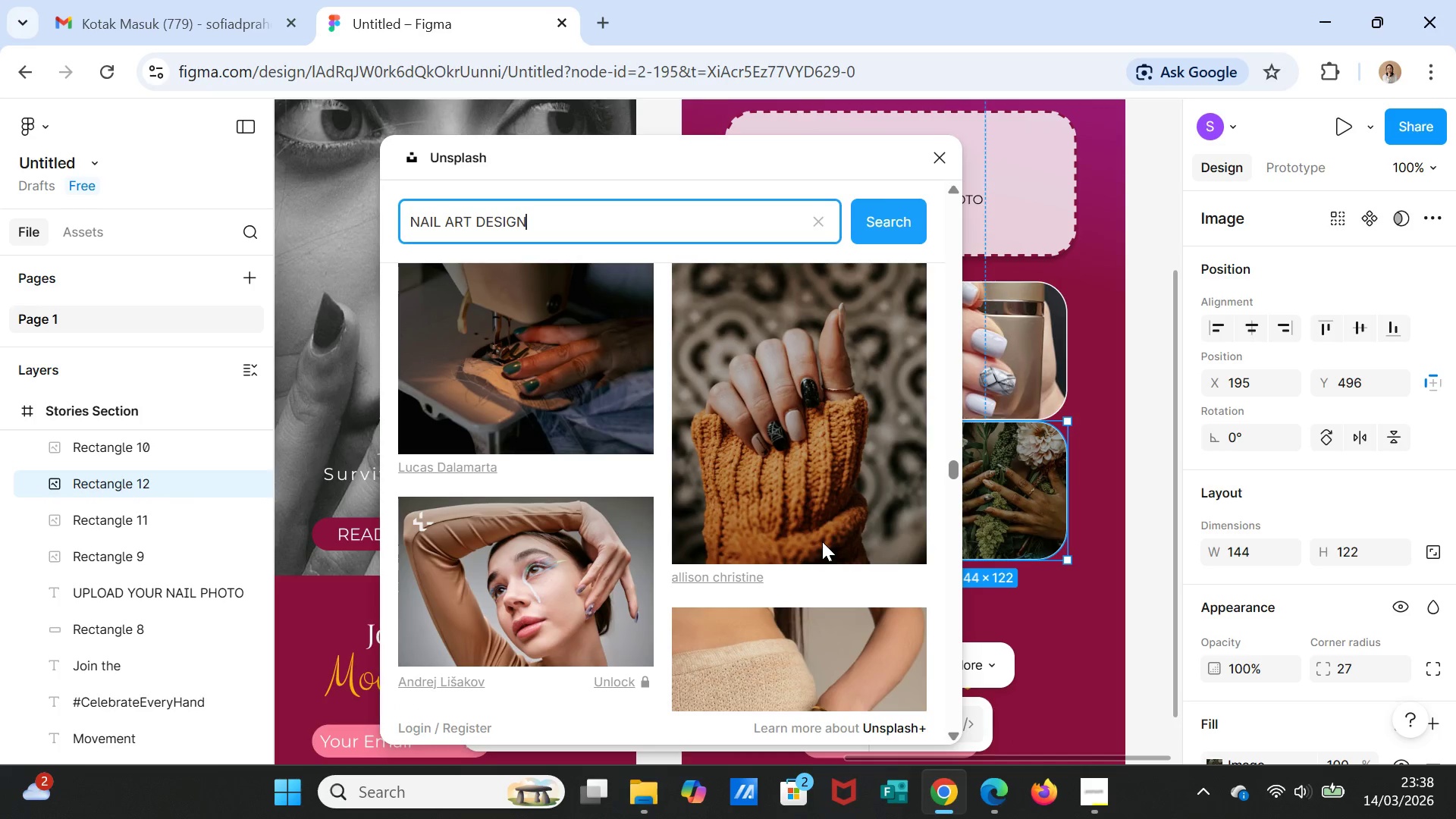 
left_click([831, 511])
 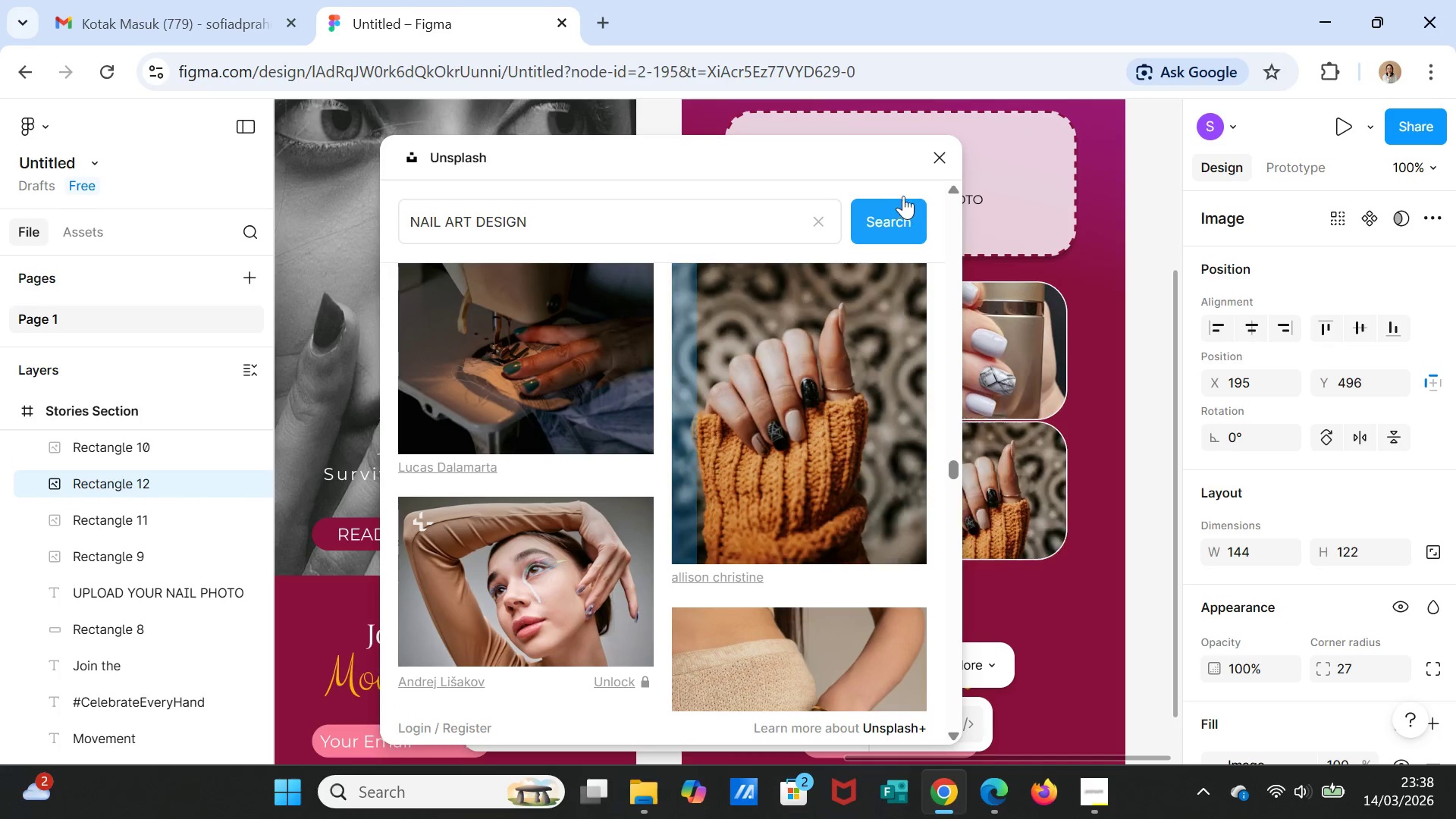 
left_click([935, 161])
 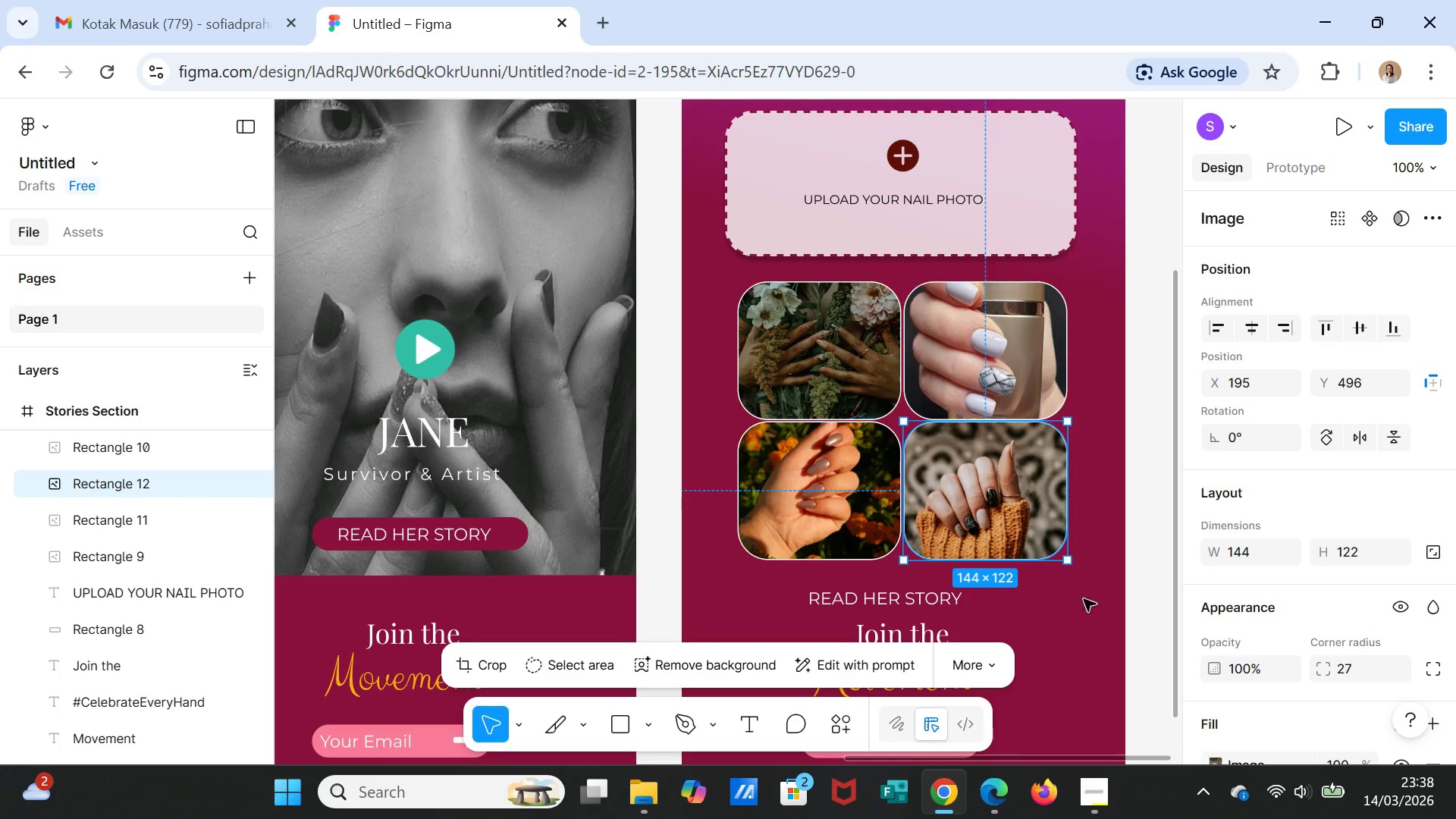 
left_click([1074, 625])
 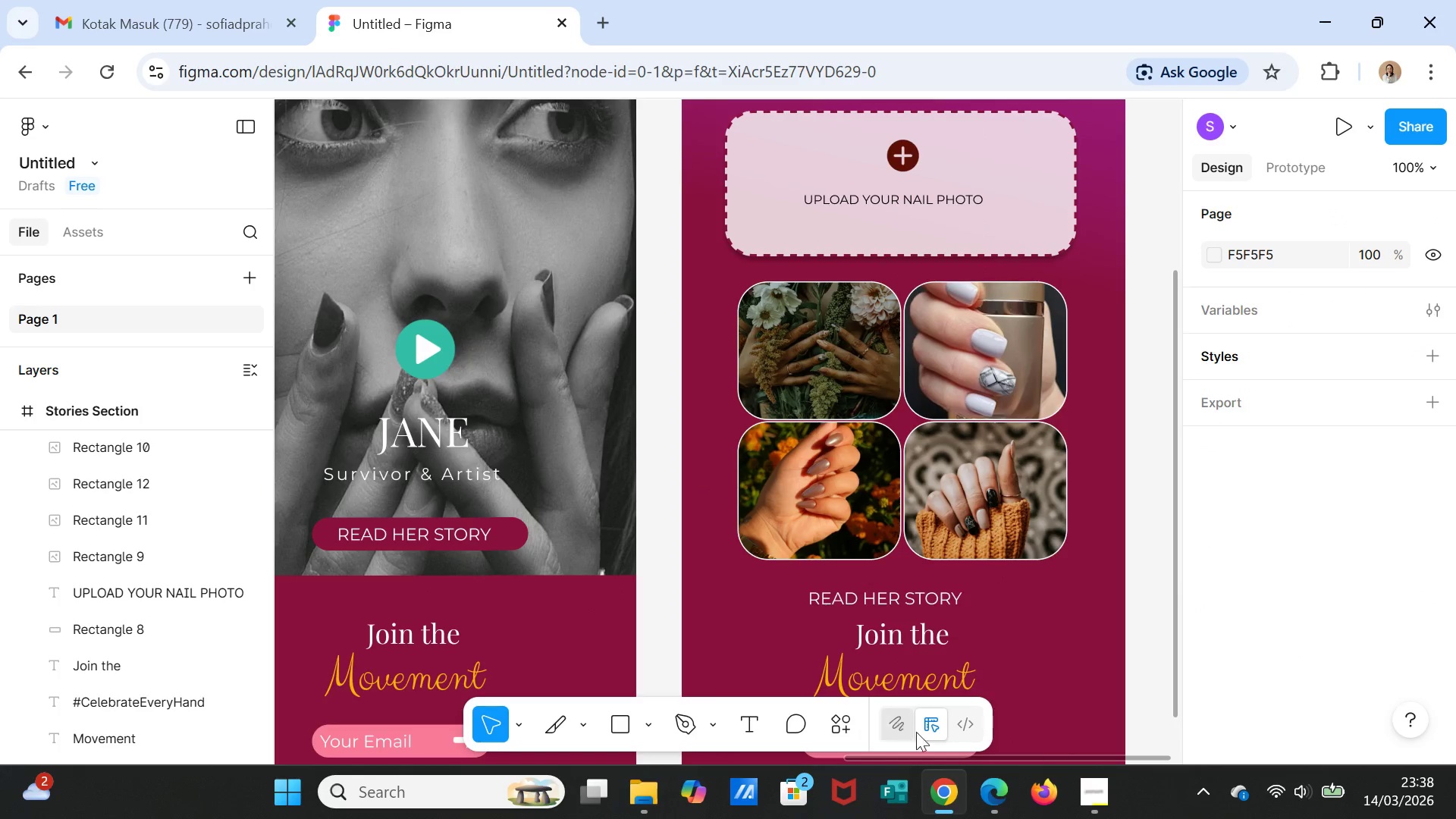 
left_click_drag(start_coordinate=[1033, 758], to_coordinate=[424, 717])
 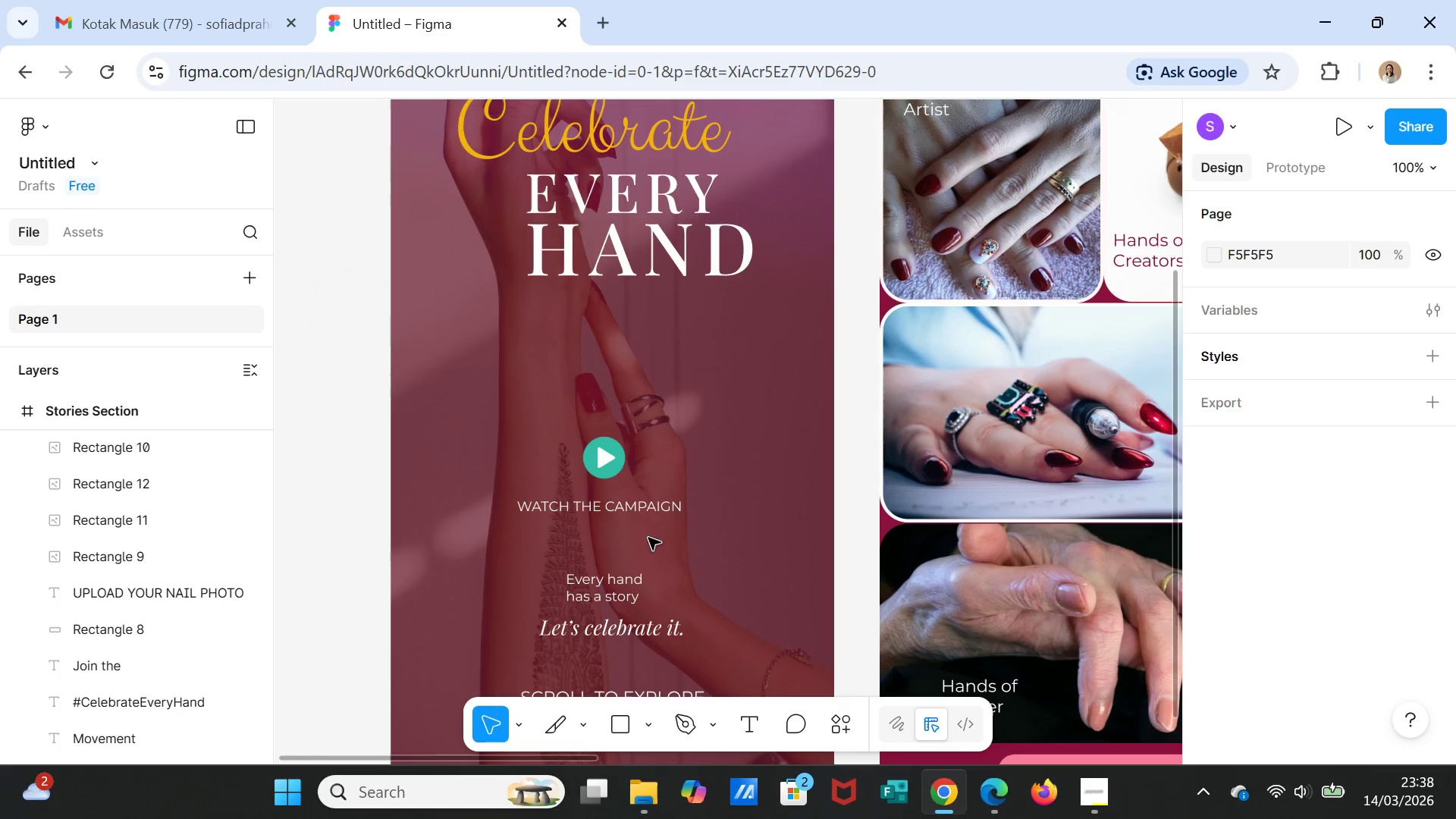 
scroll: coordinate [650, 533], scroll_direction: down, amount: 1.0
 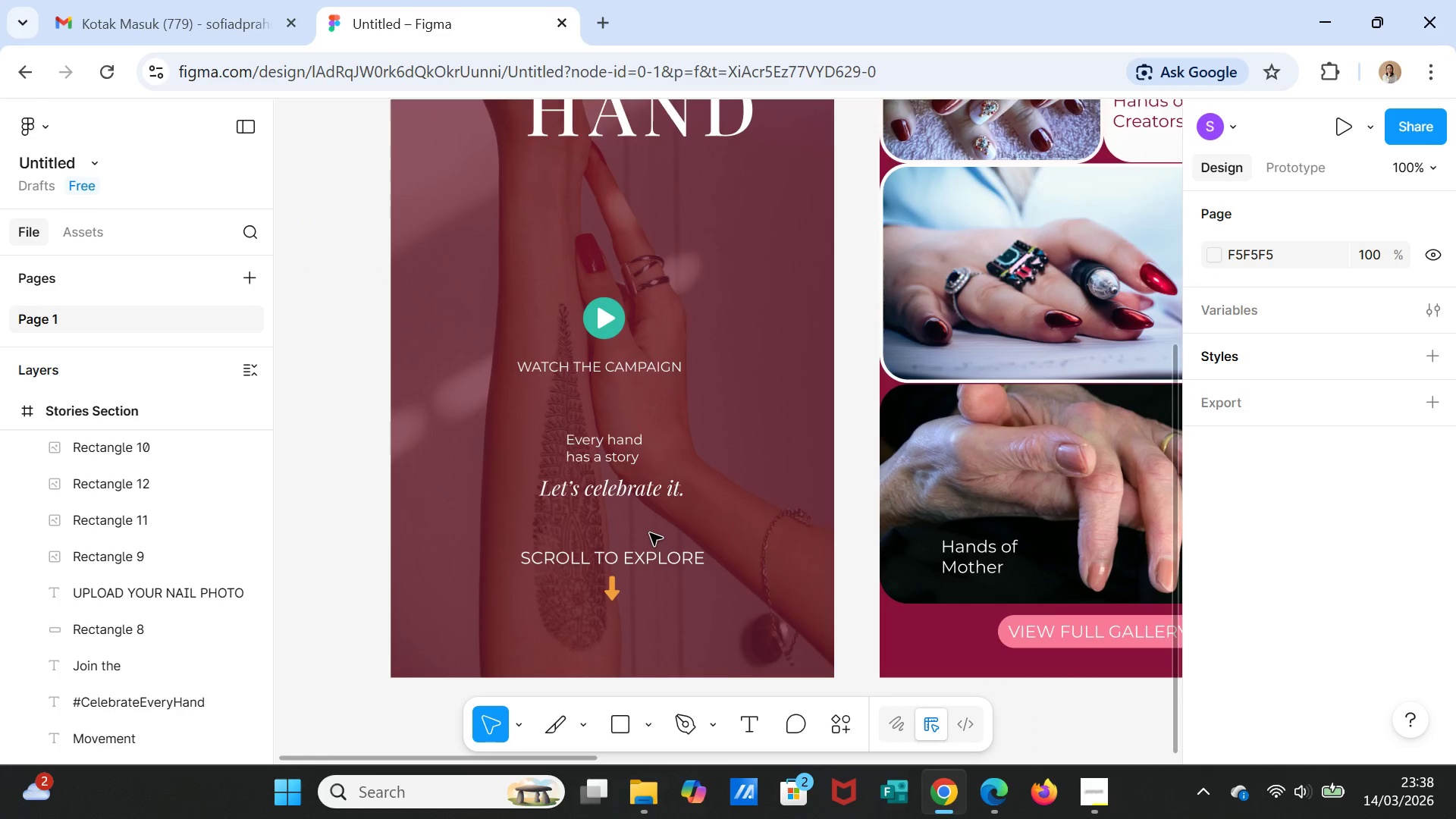 
scroll: coordinate [650, 533], scroll_direction: up, amount: 4.0
 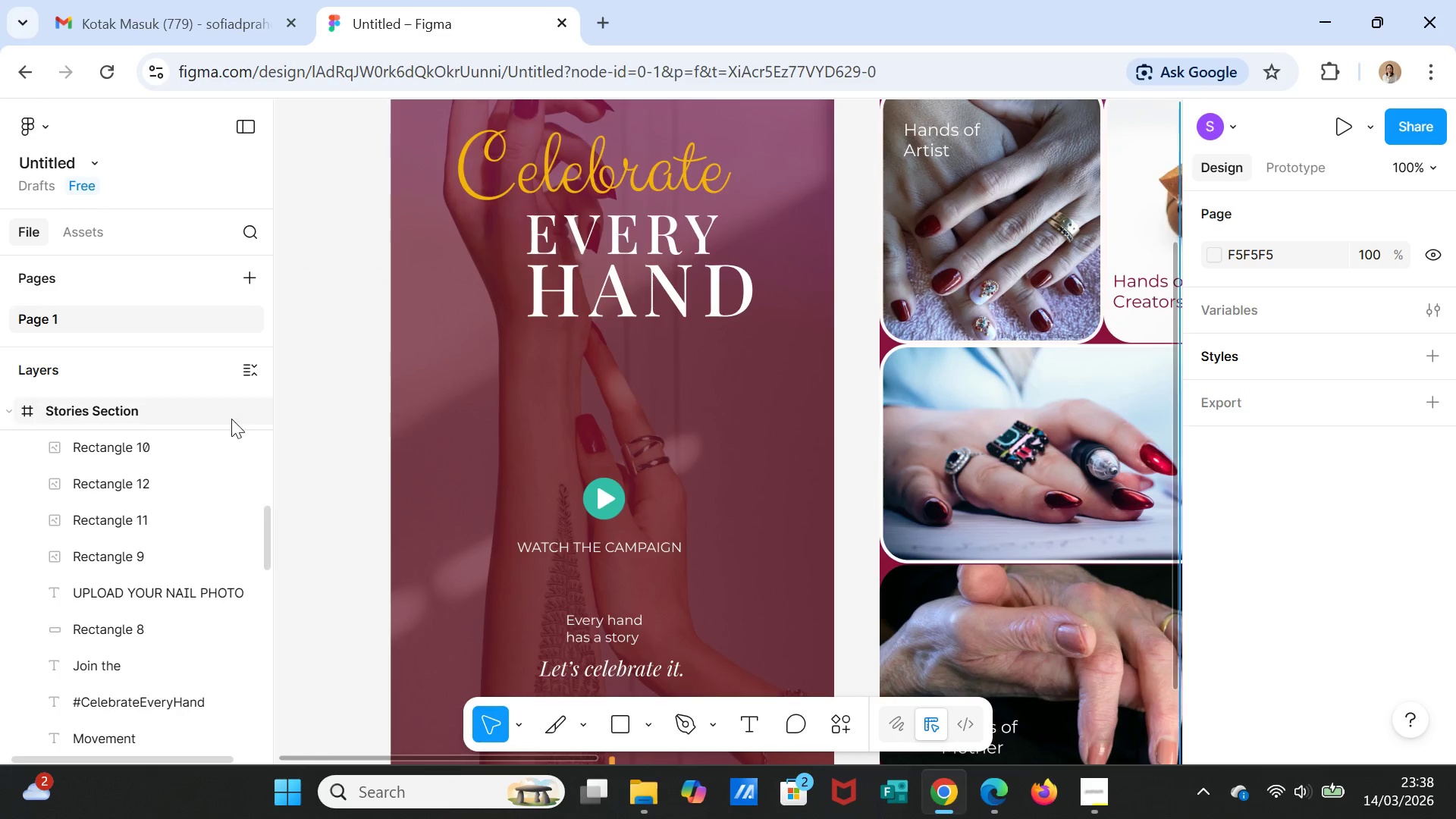 
scroll: coordinate [147, 567], scroll_direction: down, amount: 13.0
 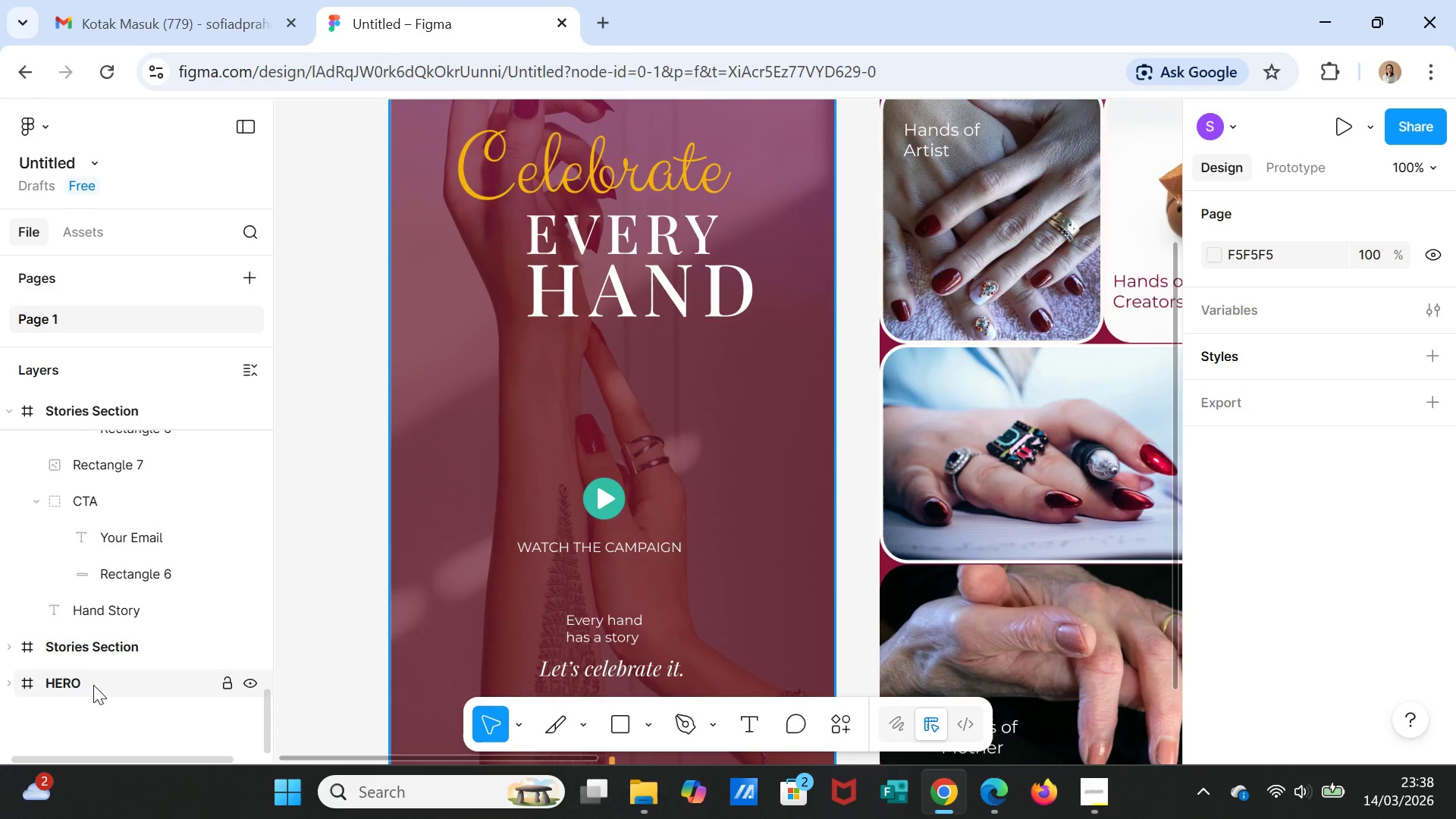 
left_click([93, 685])
 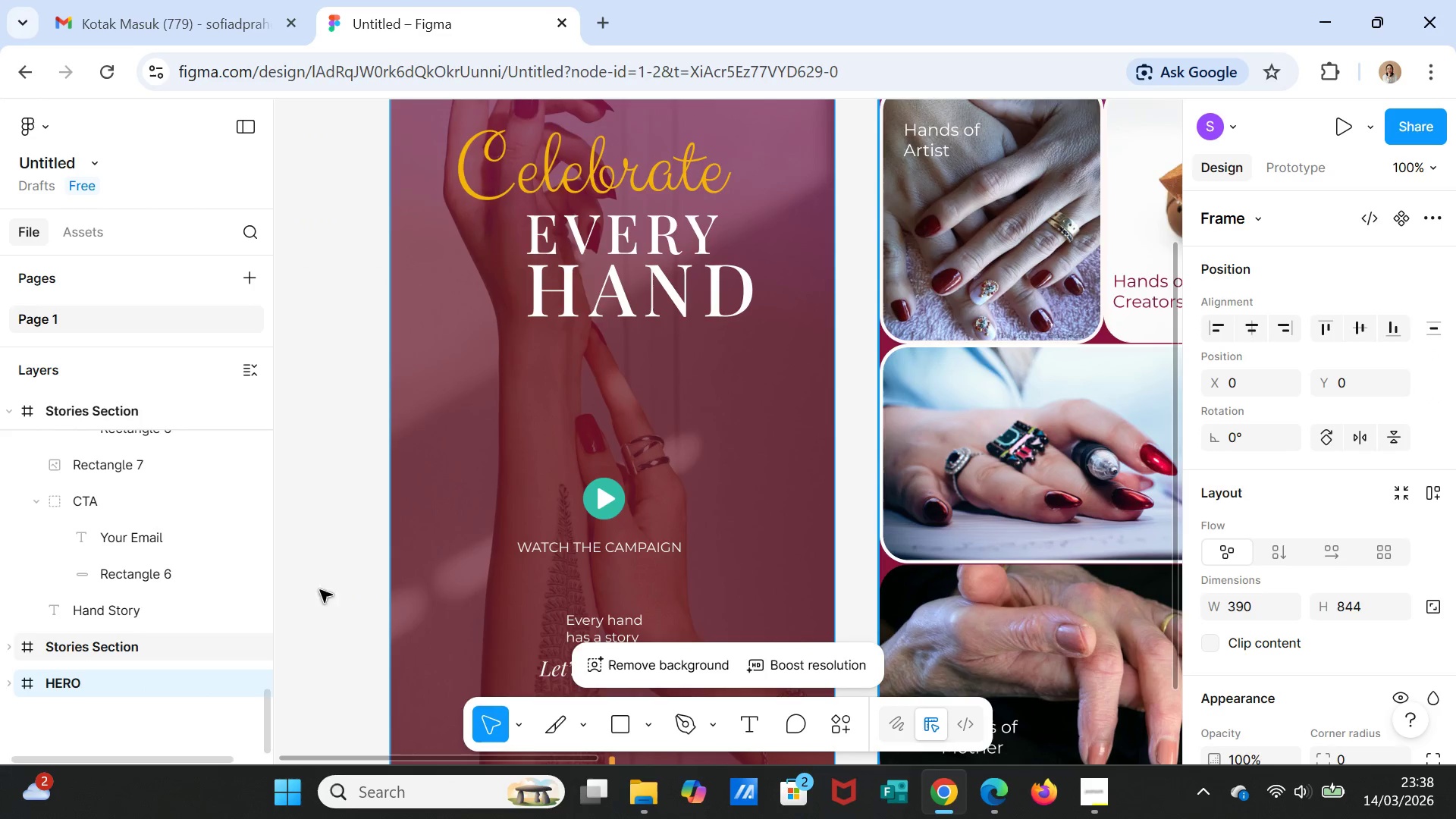 
scroll: coordinate [472, 513], scroll_direction: down, amount: 3.0
 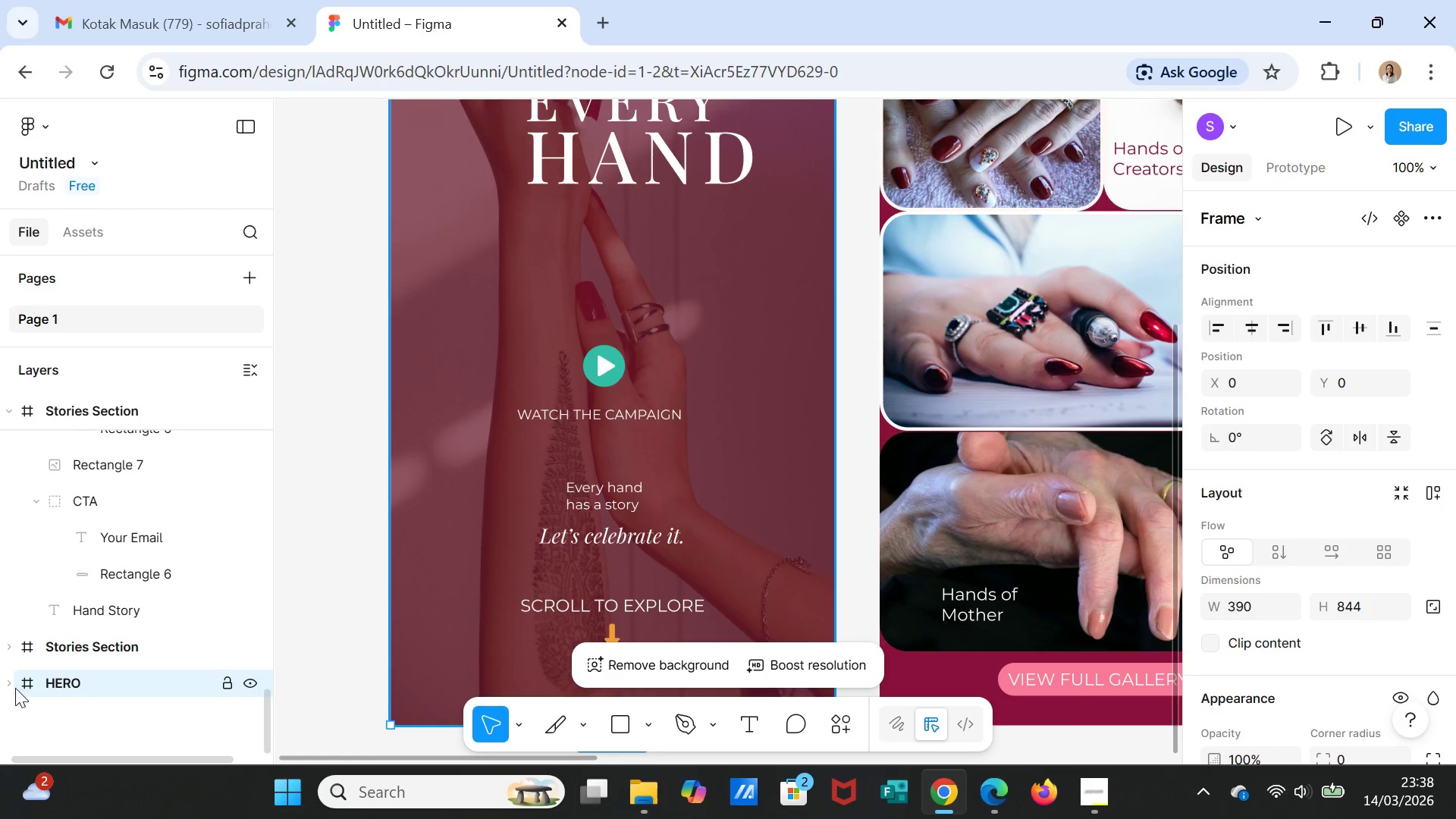 
left_click([7, 680])
 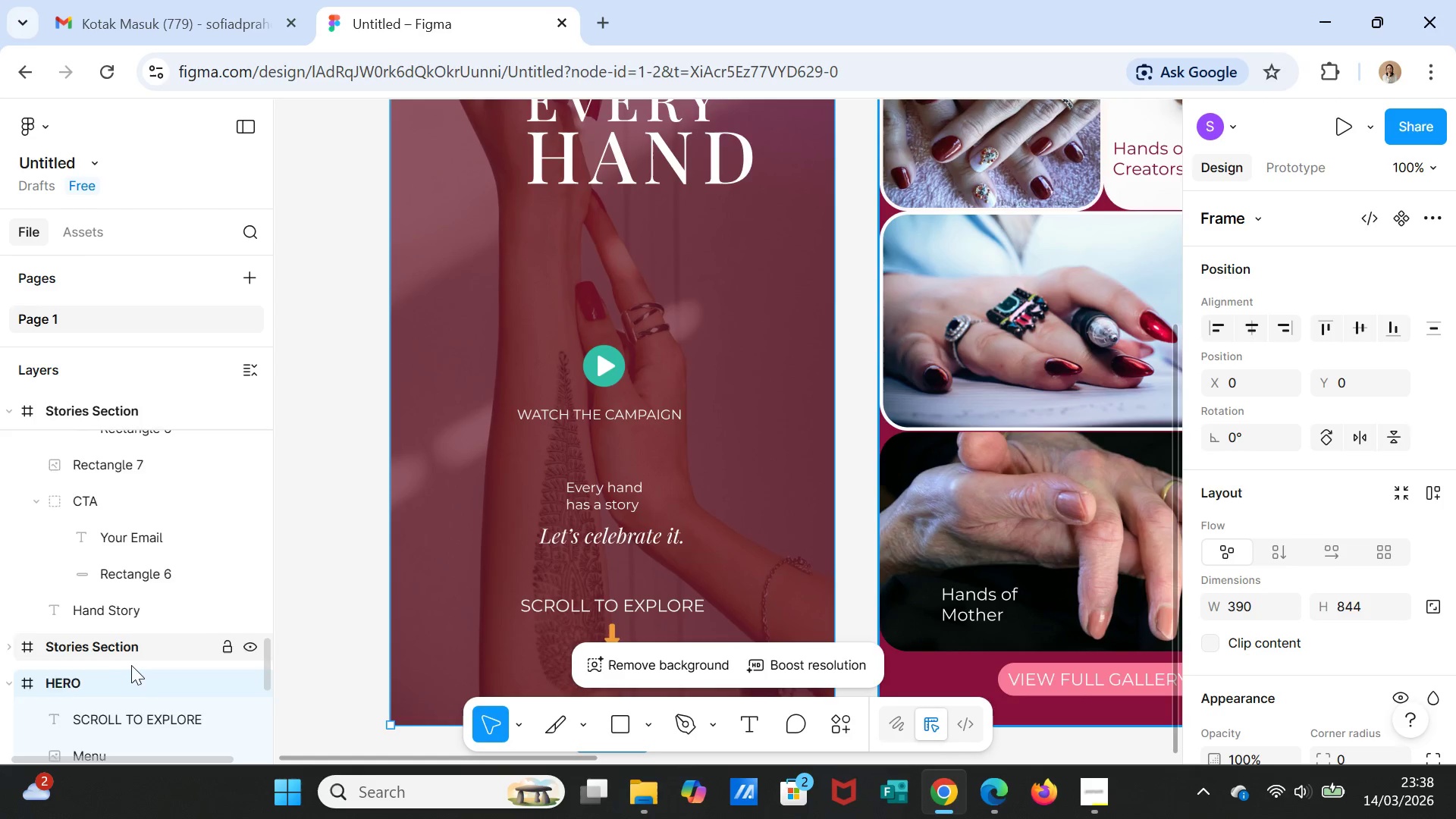 
scroll: coordinate [133, 668], scroll_direction: down, amount: 4.0
 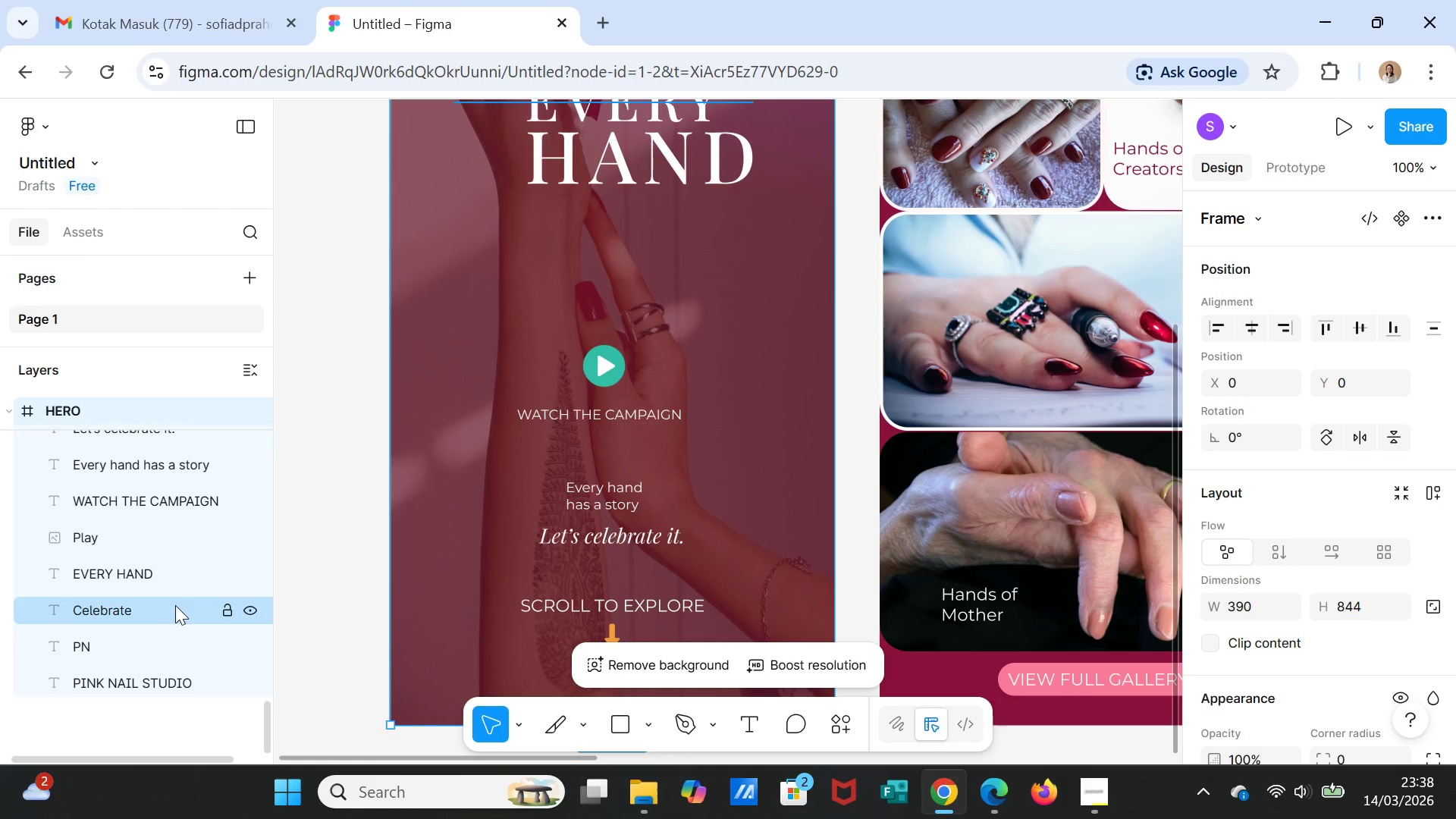 
scroll: coordinate [178, 662], scroll_direction: up, amount: 2.0
 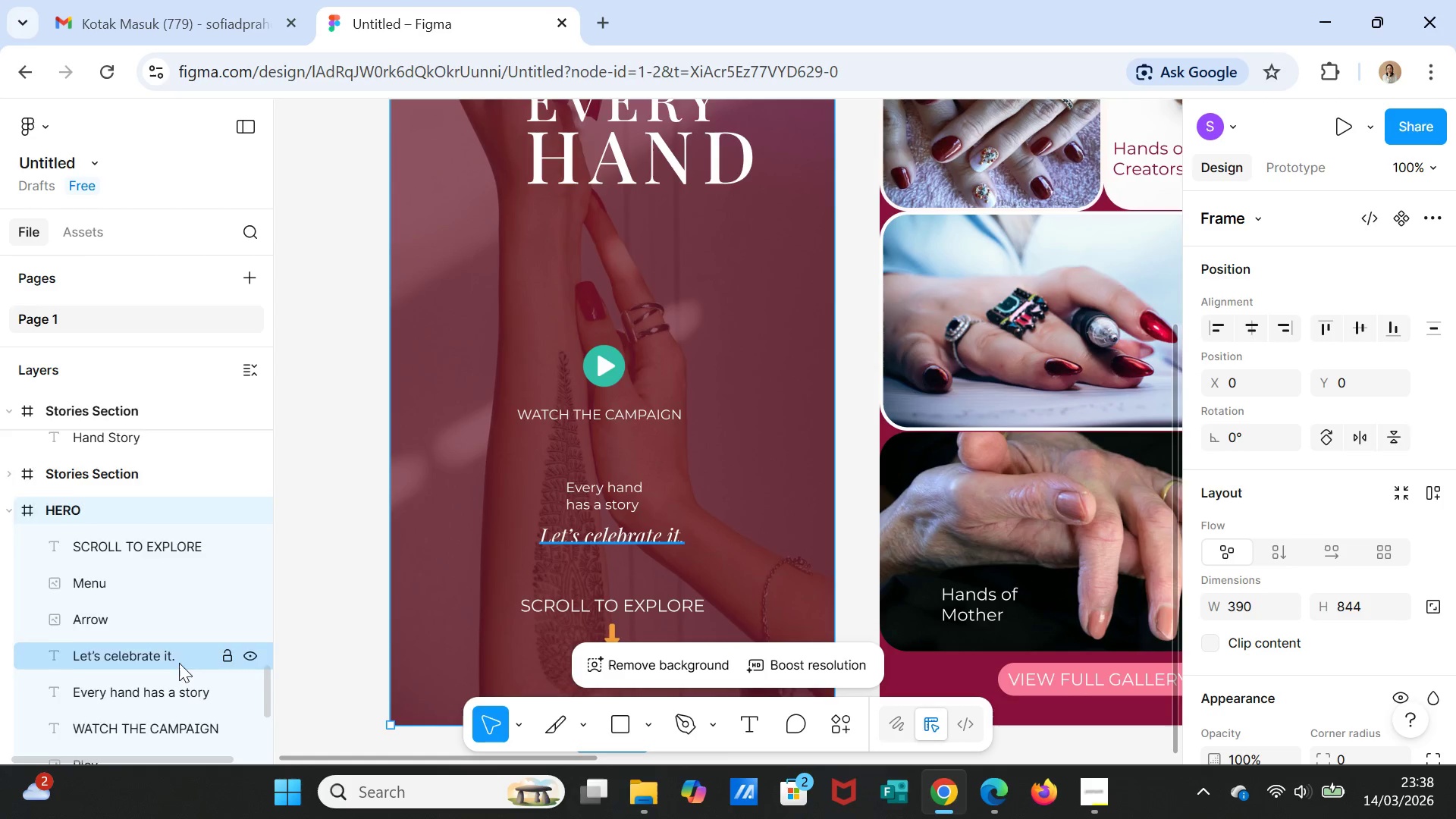 
scroll: coordinate [179, 663], scroll_direction: down, amount: 1.0
 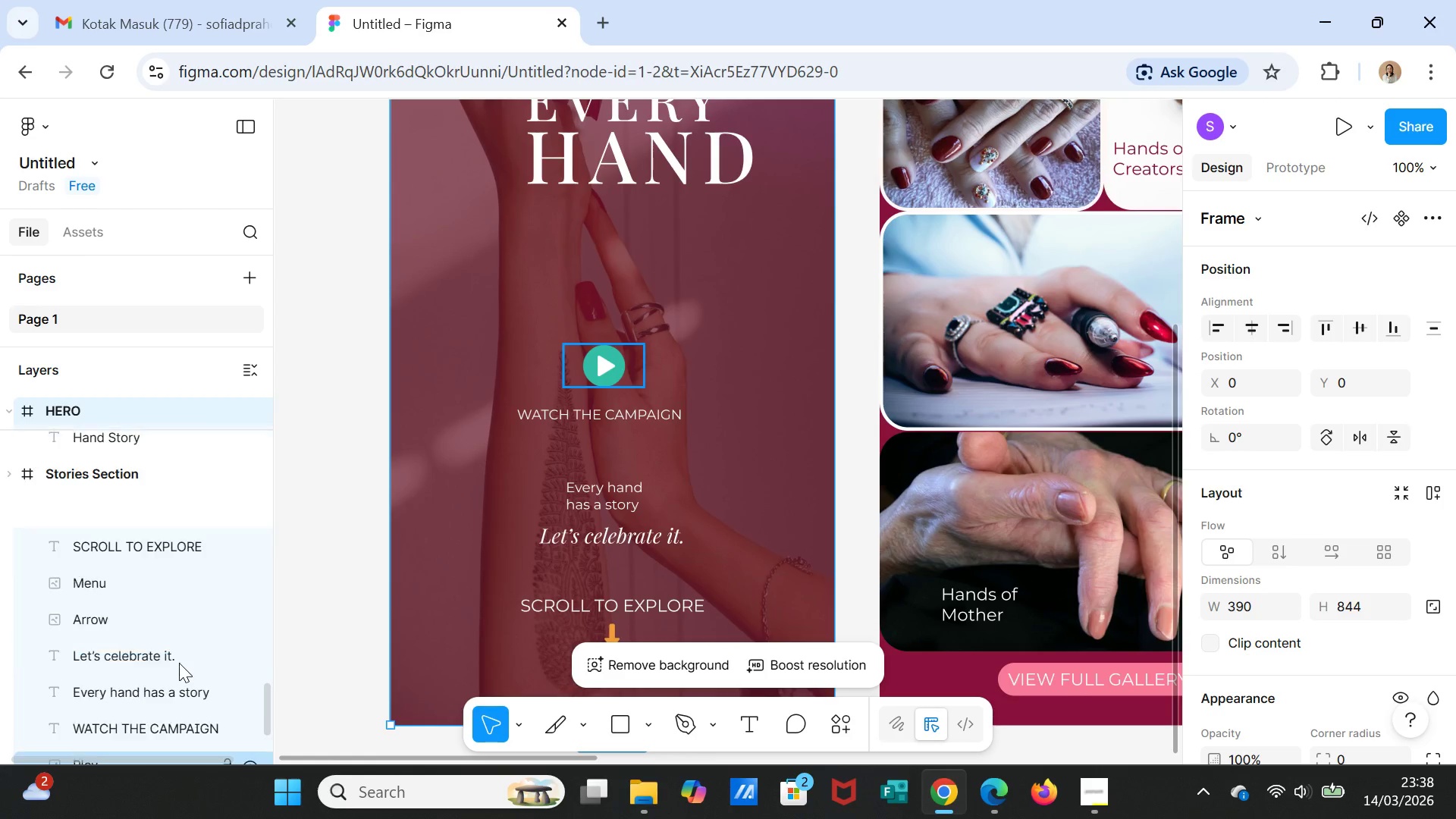 
scroll: coordinate [179, 663], scroll_direction: up, amount: 1.0
 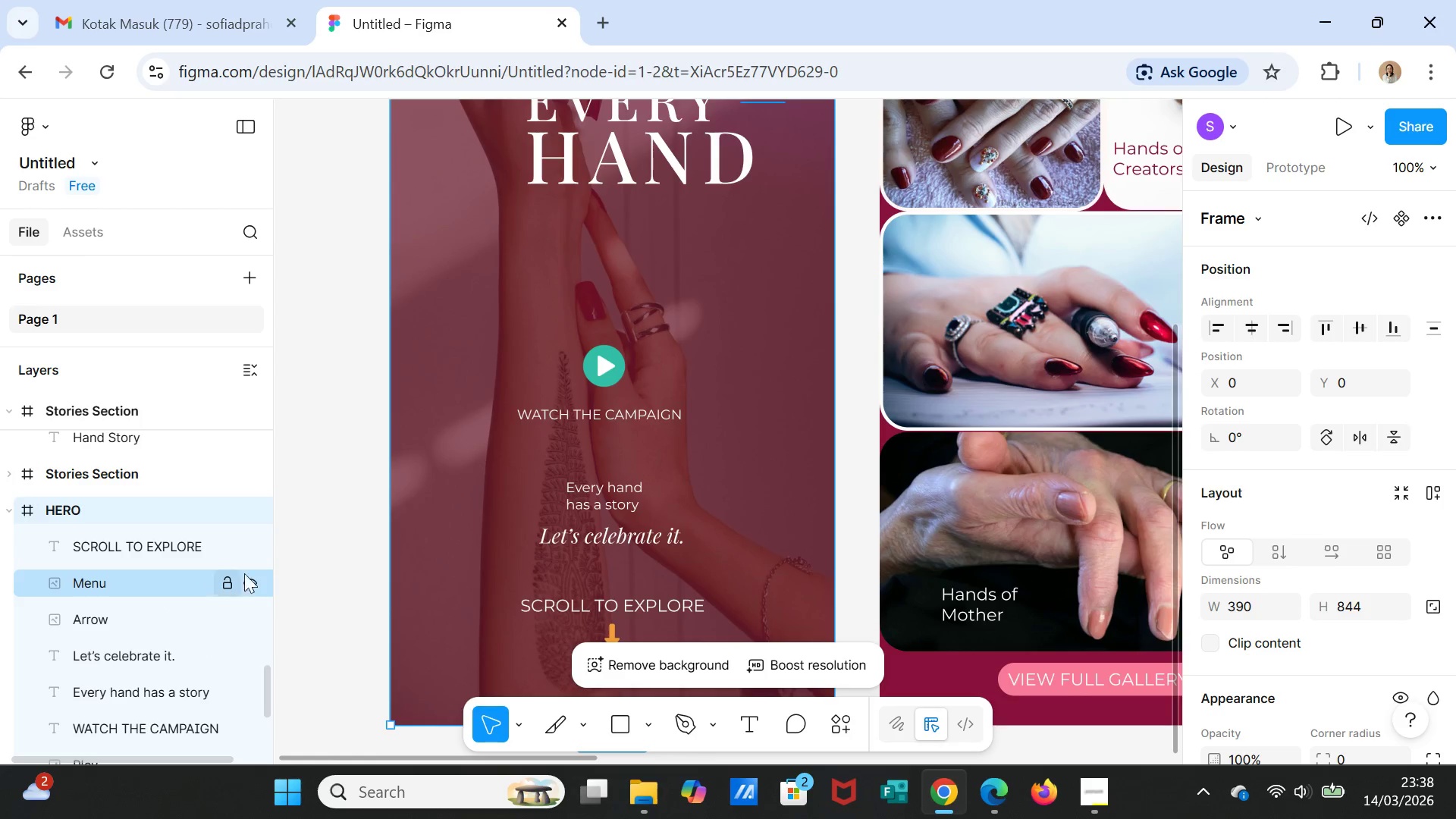 
left_click([436, 551])
 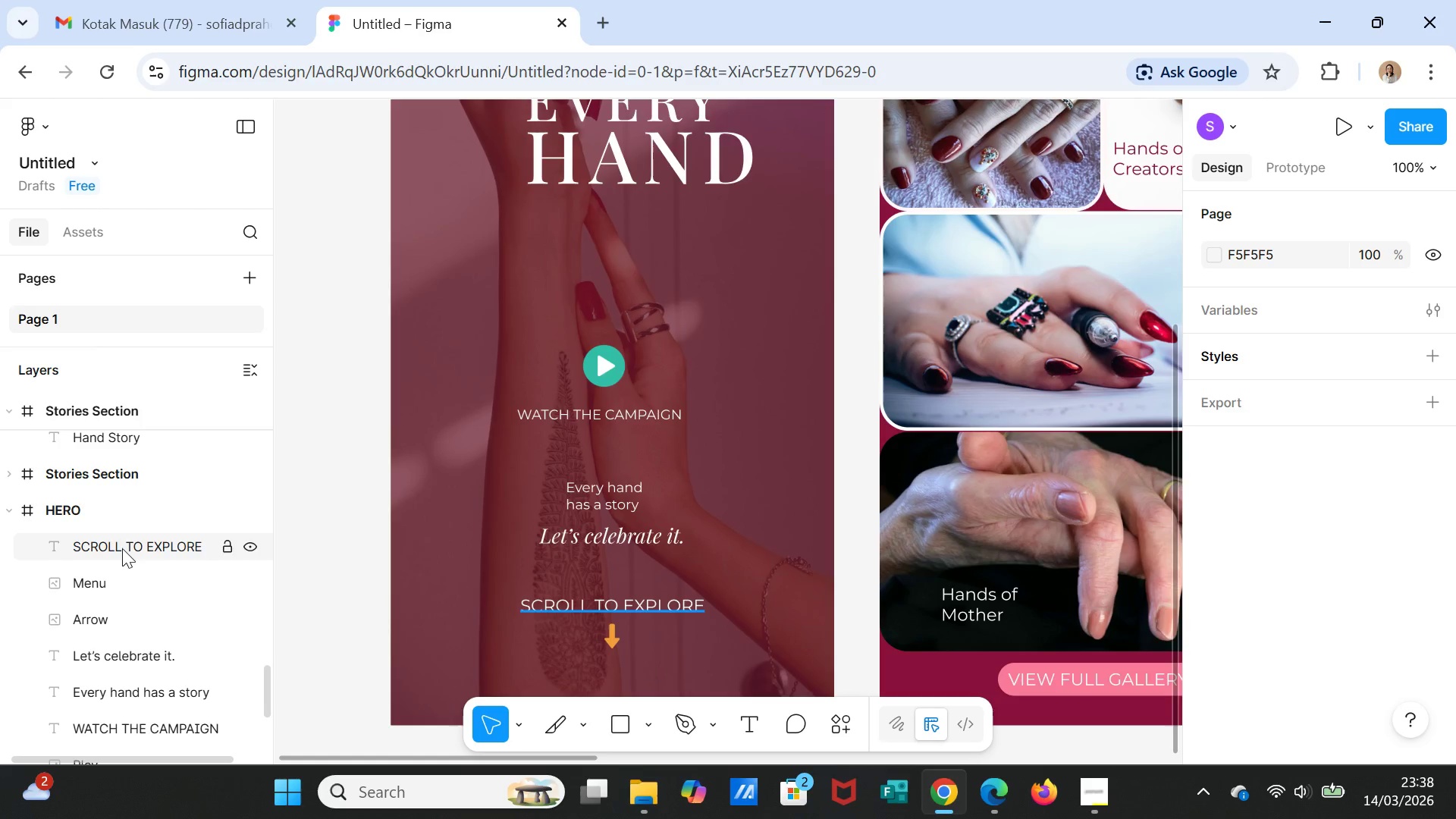 
left_click([108, 517])
 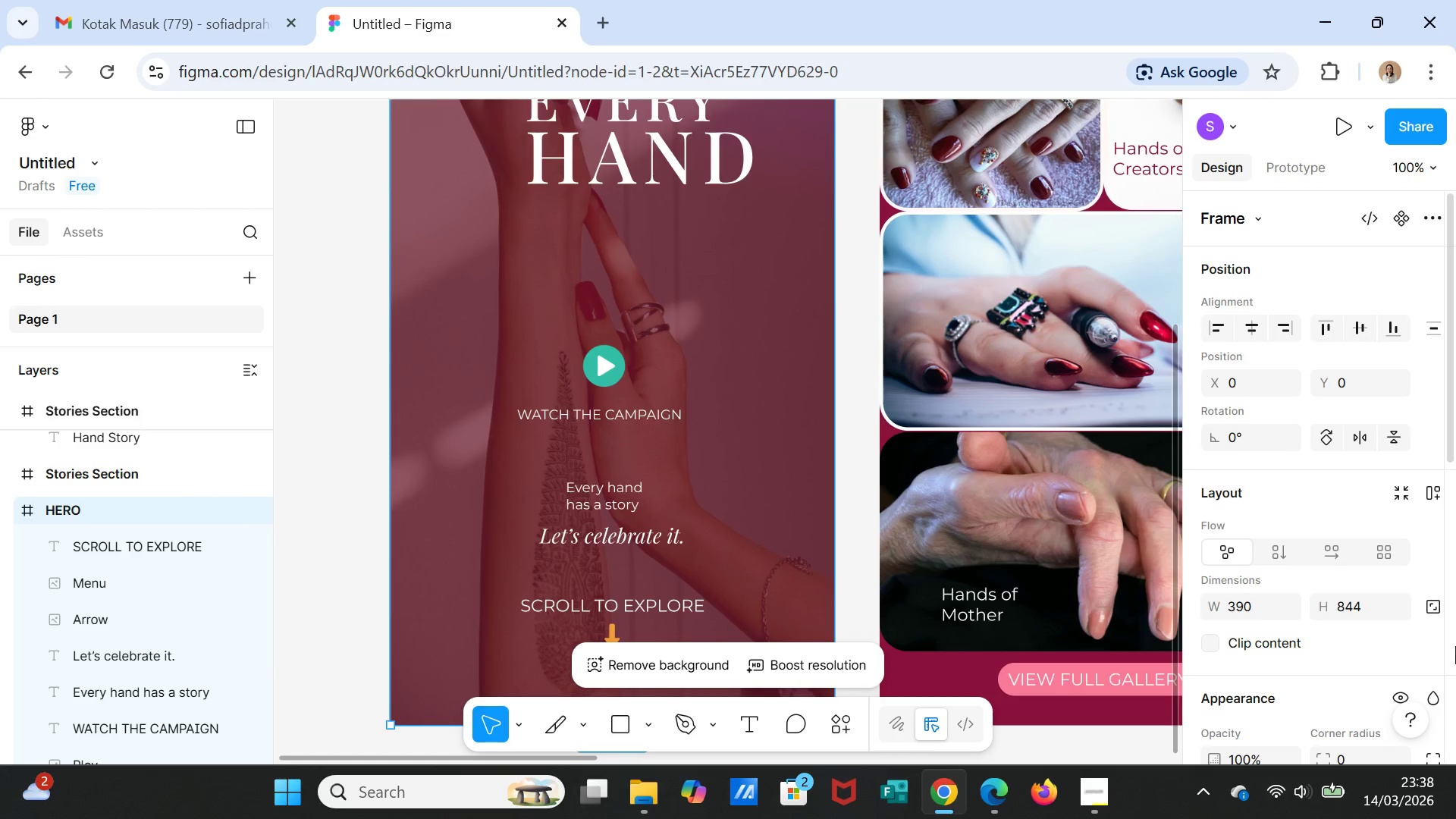 
scroll: coordinate [1350, 677], scroll_direction: down, amount: 7.0
 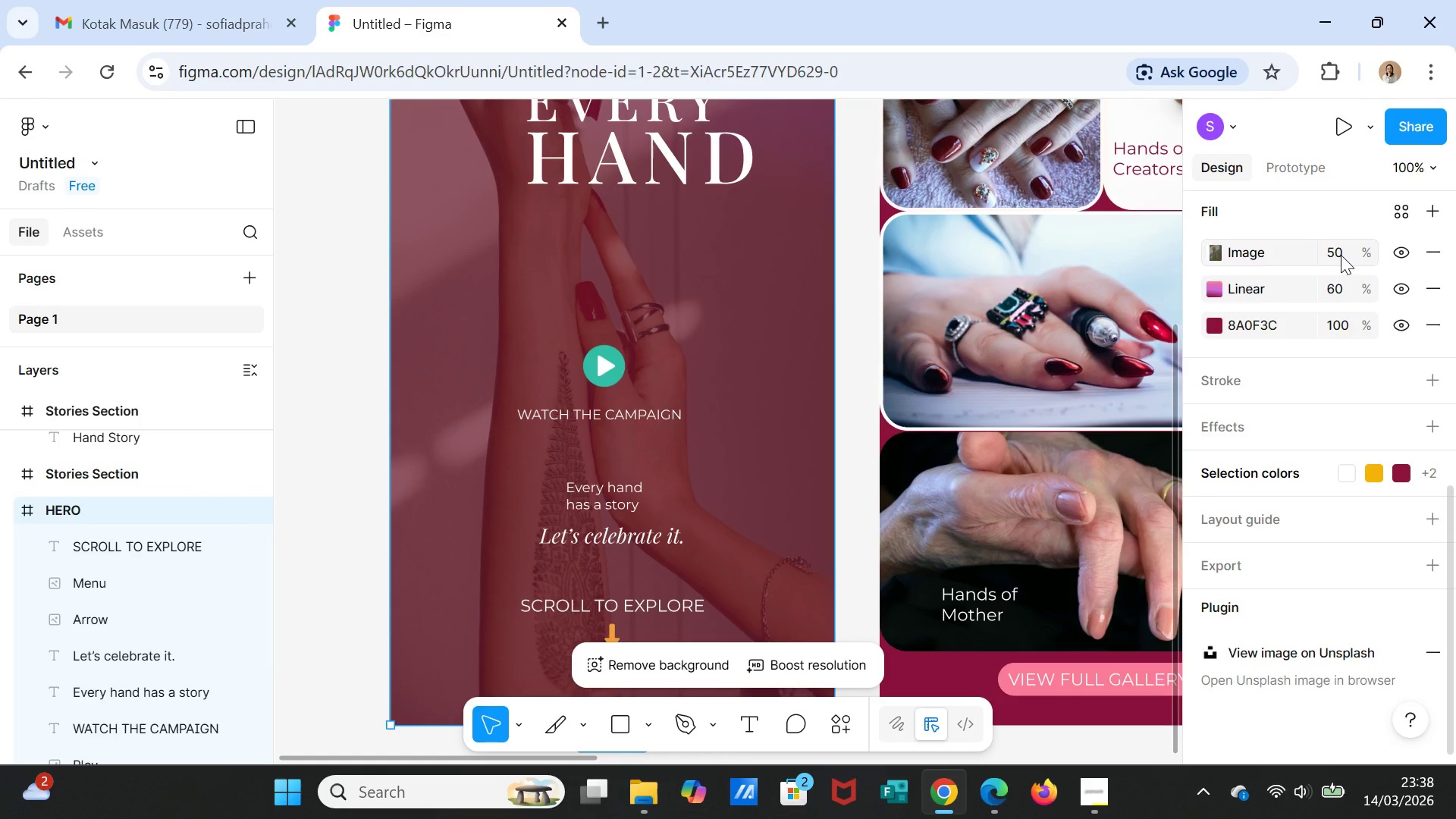 
left_click([1216, 246])
 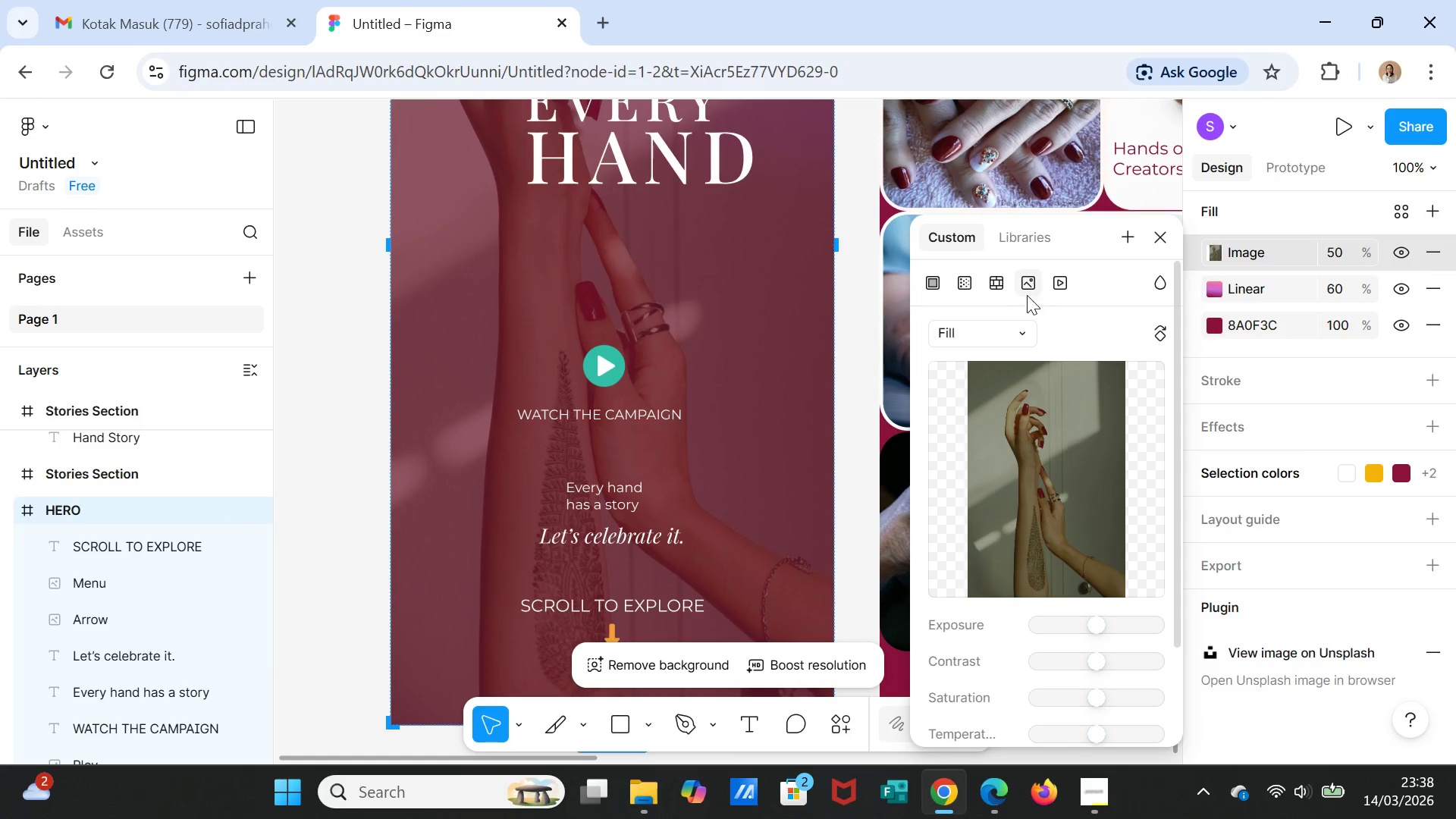 
left_click([1161, 234])
 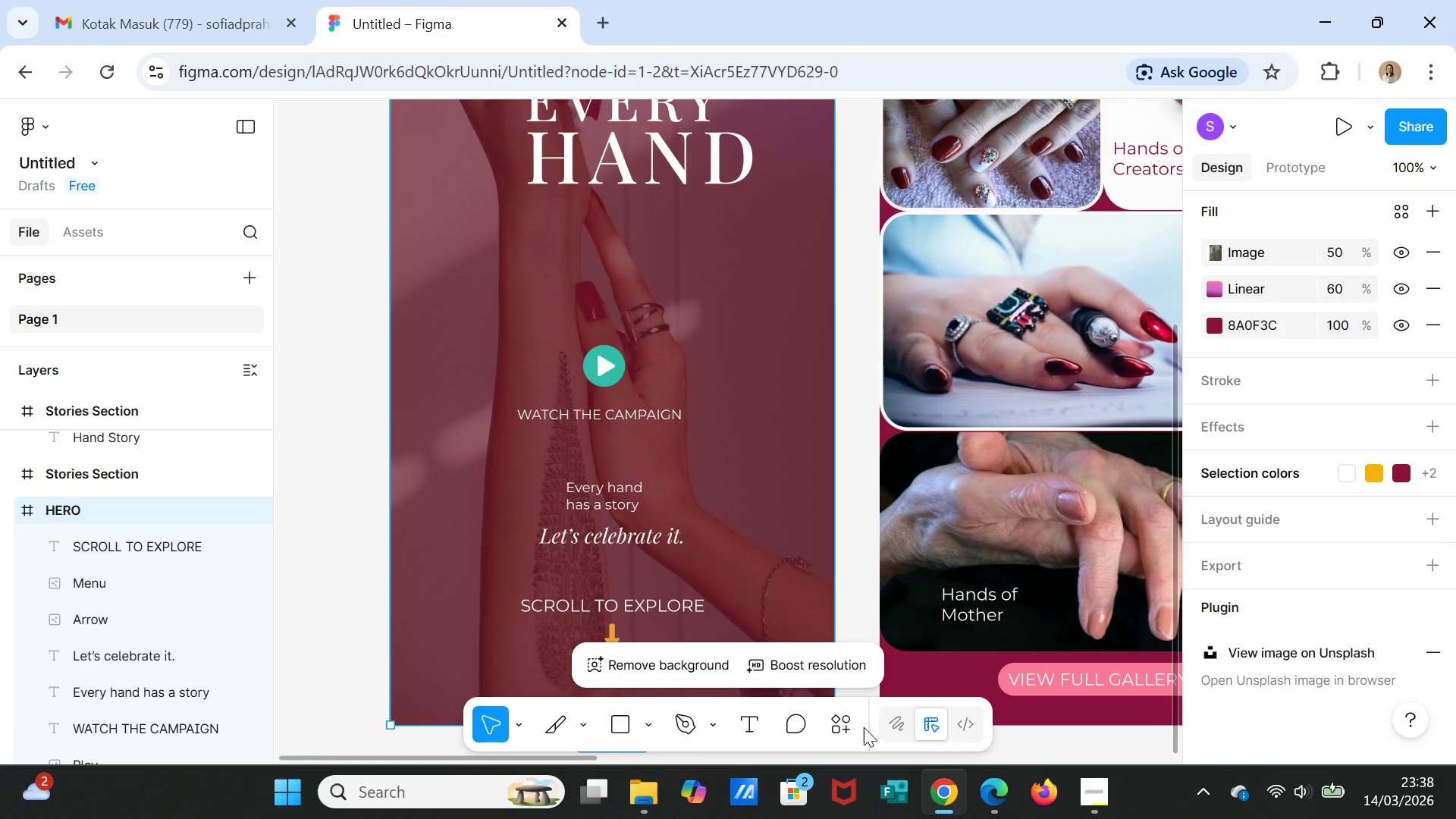 
left_click([842, 731])
 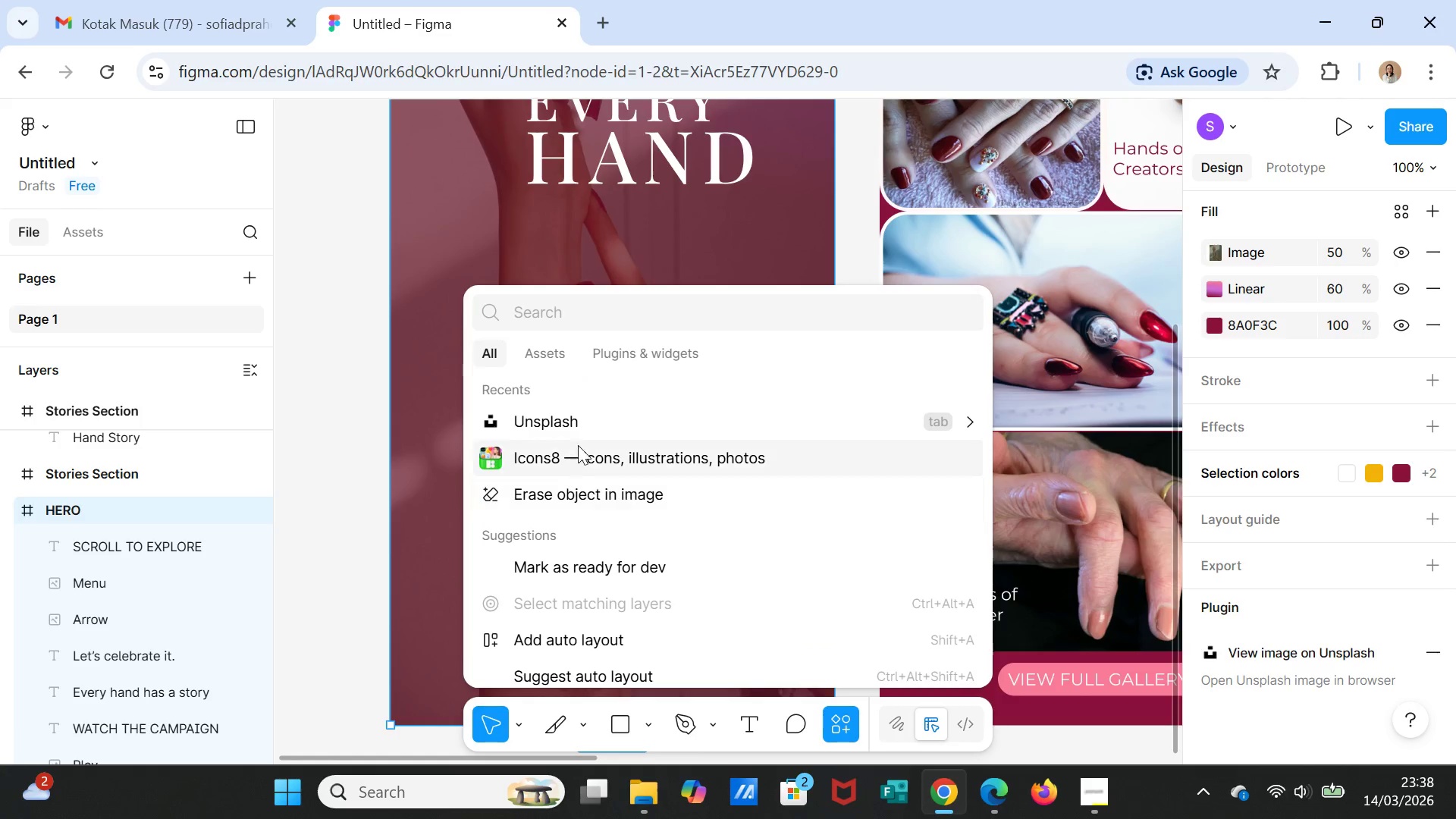 
left_click([570, 421])
 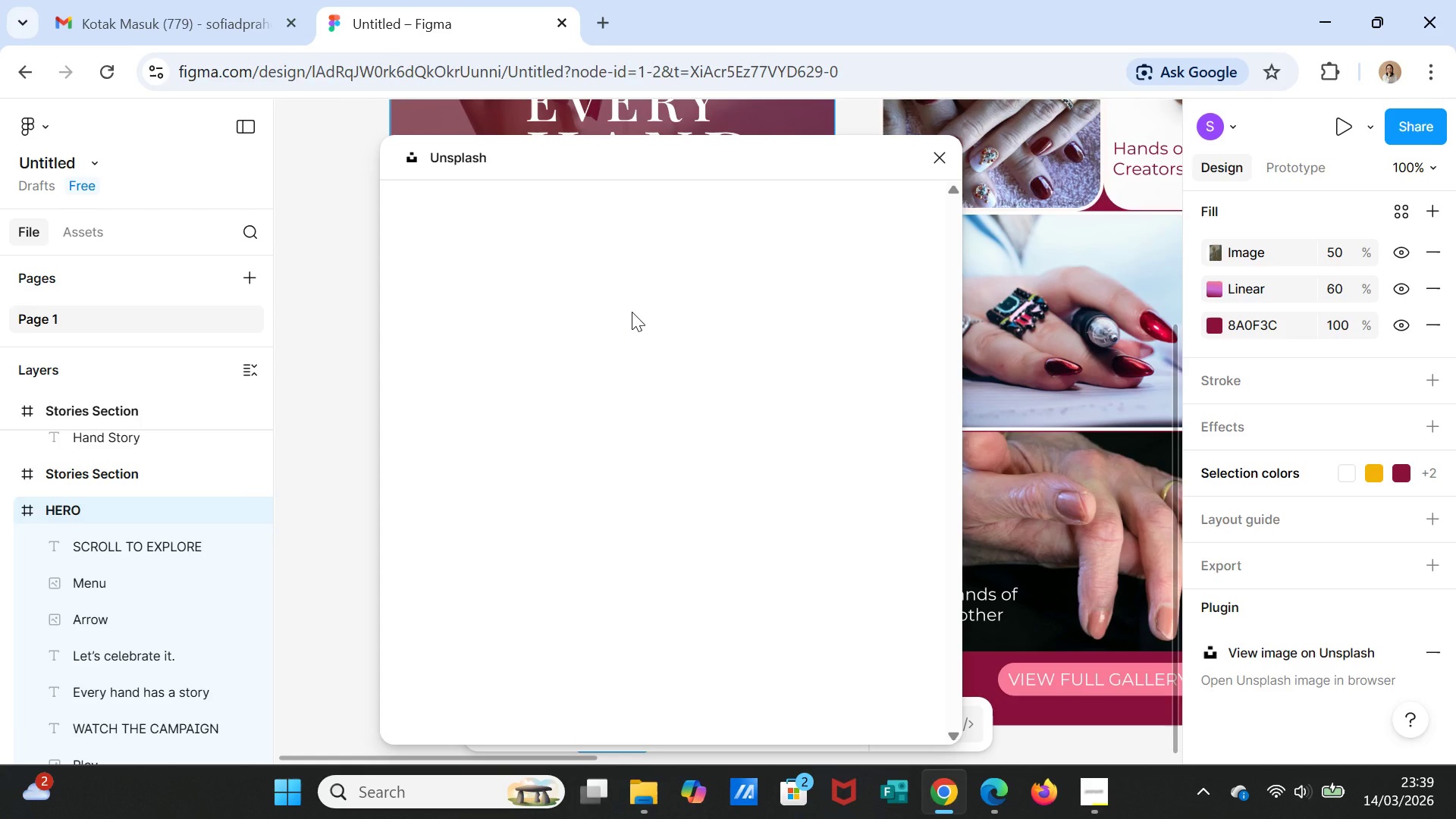 
wait(7.89)
 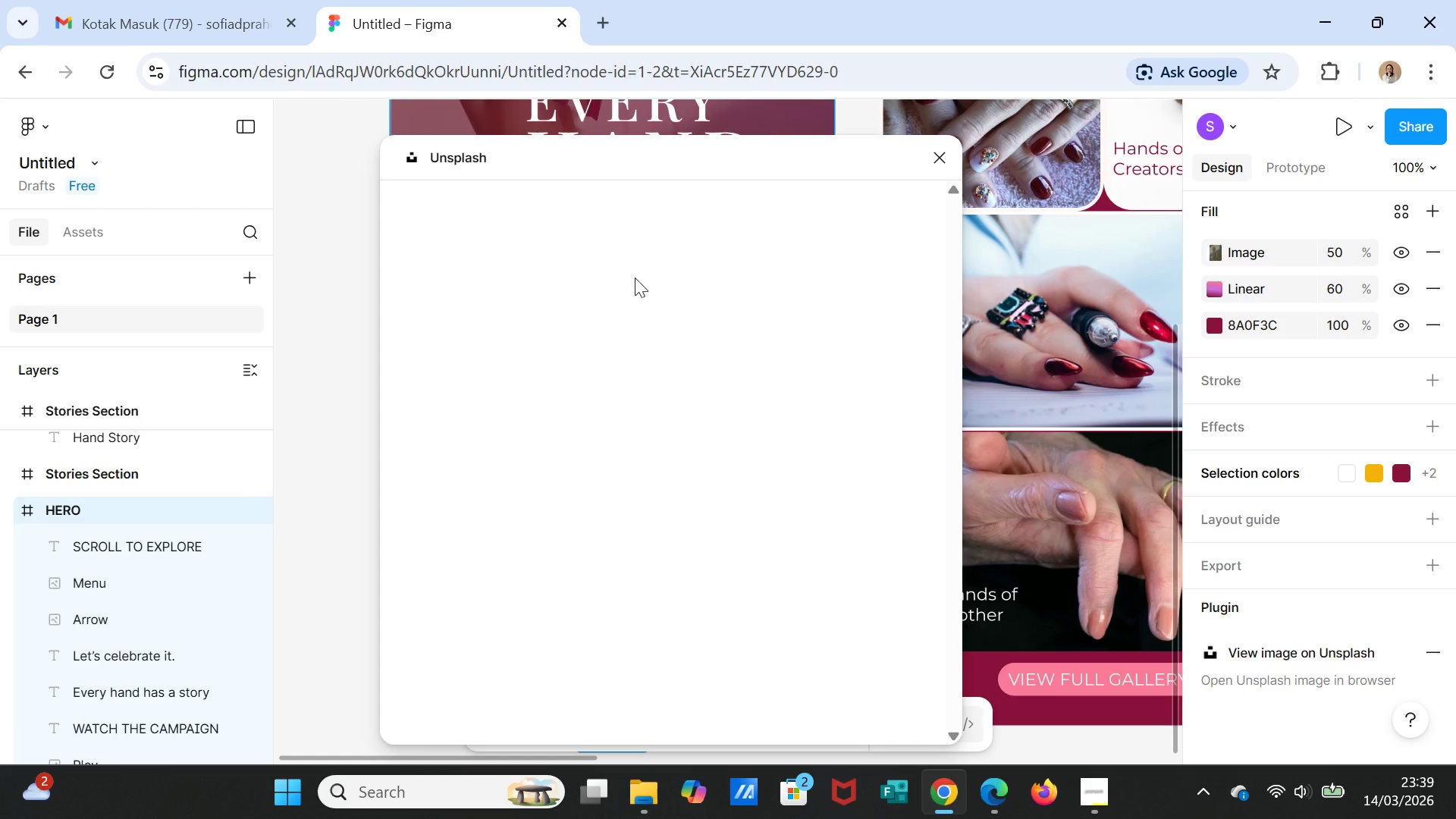 
left_click([607, 262])
 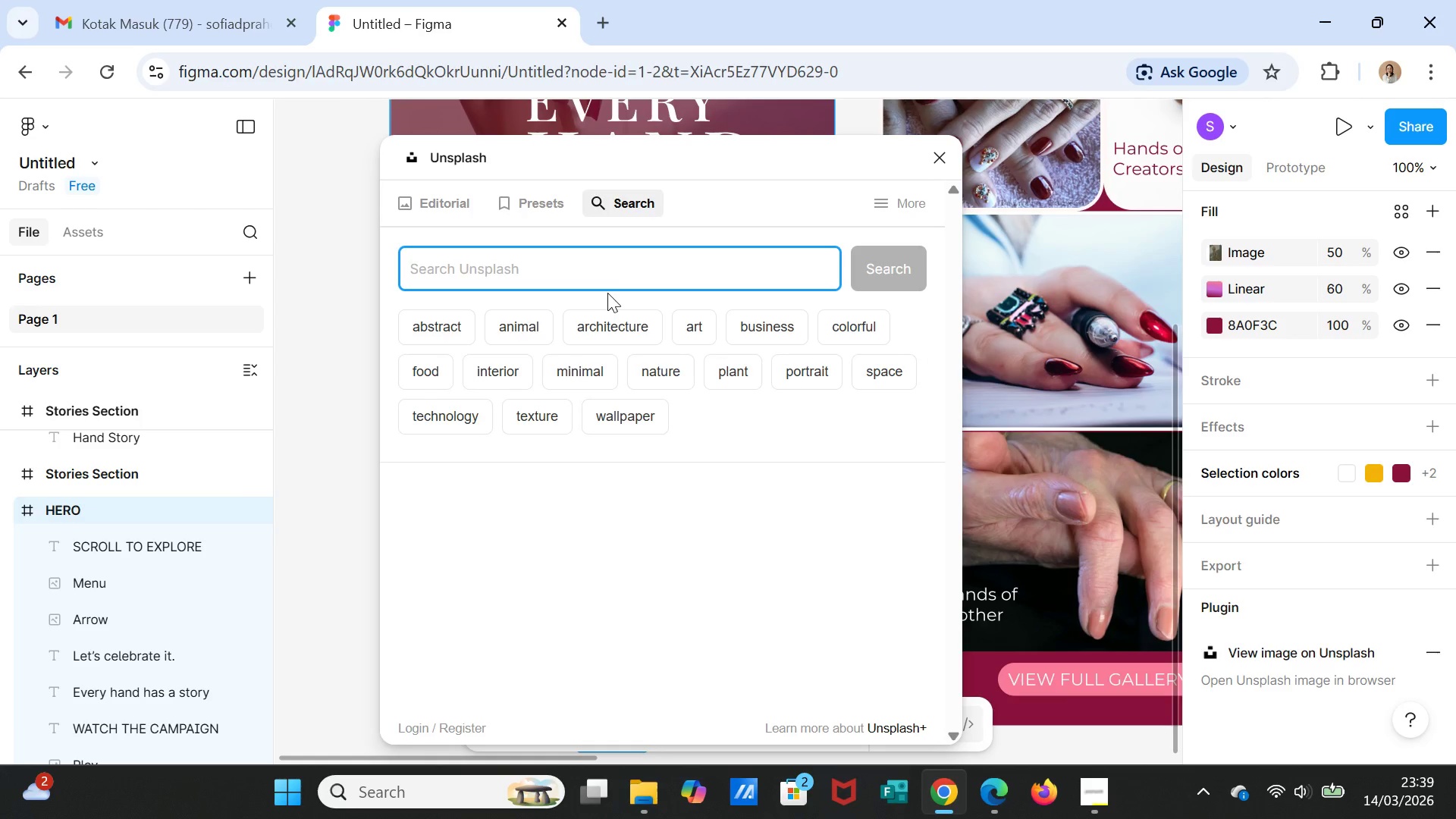 
type(NAIKL)
key(Backspace)
key(Backspace)
type(L ART DESIGN)
 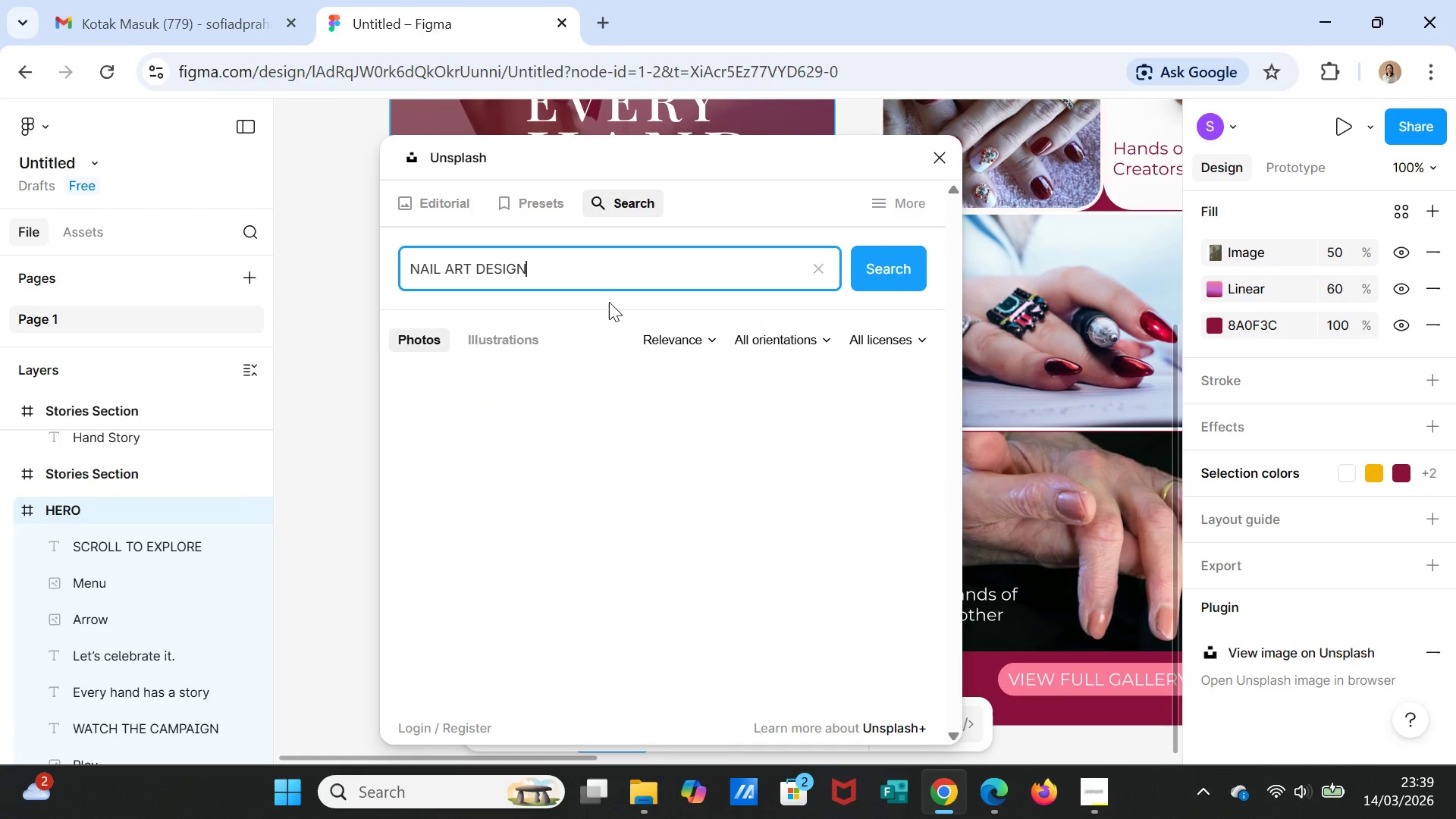 
key(Enter)
 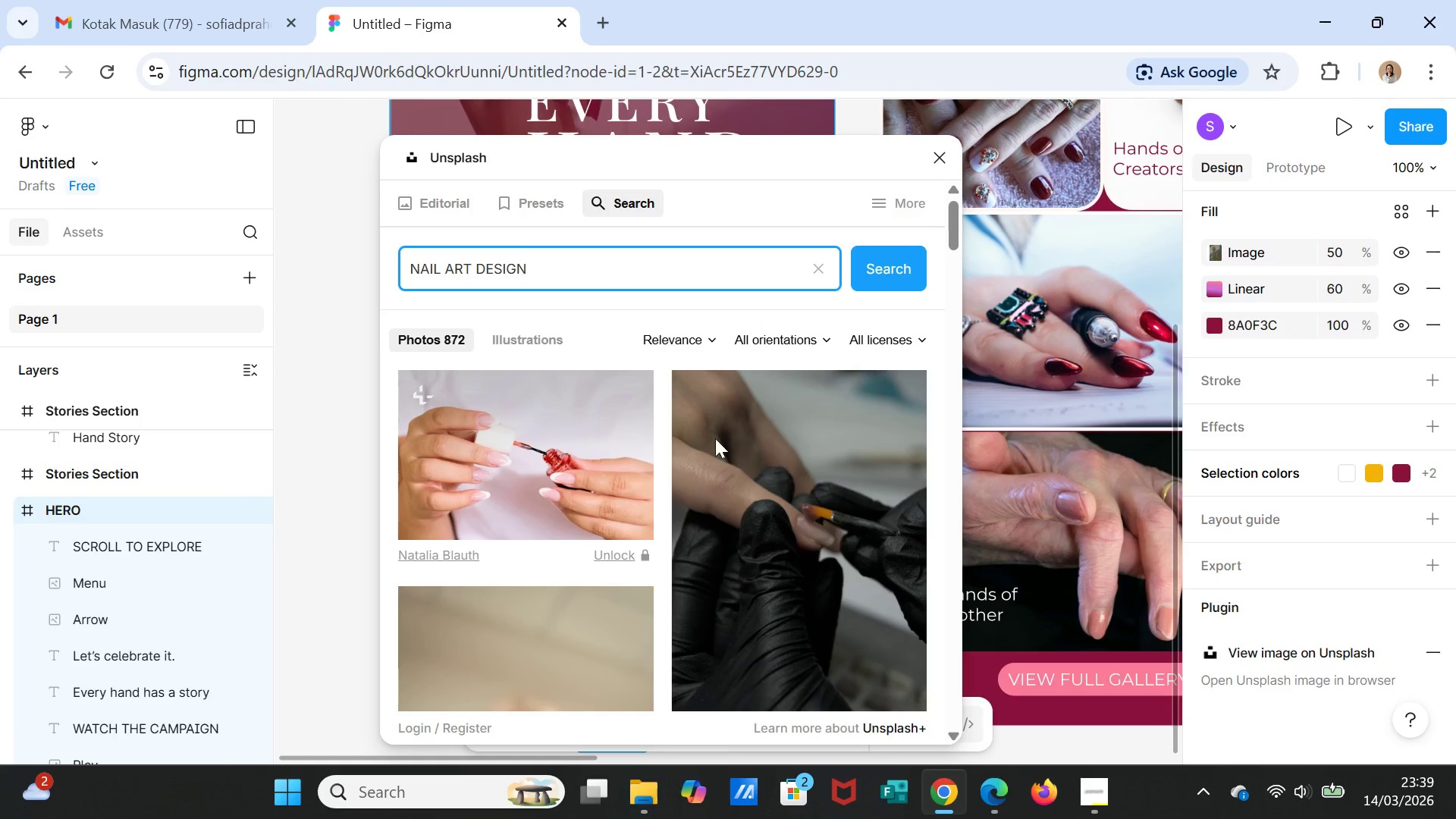 
scroll: coordinate [714, 616], scroll_direction: down, amount: 51.0
 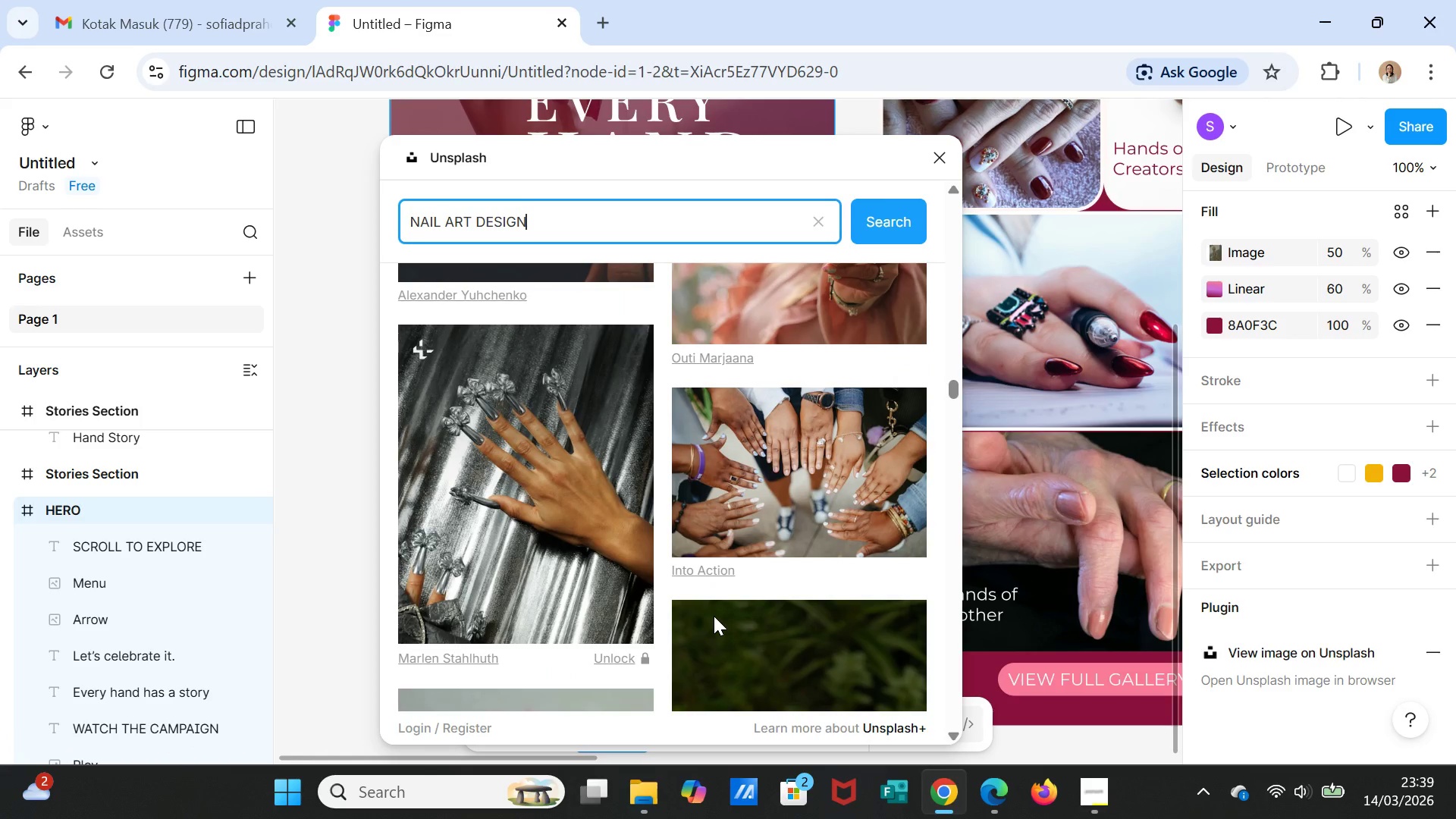 
left_click([833, 501])
 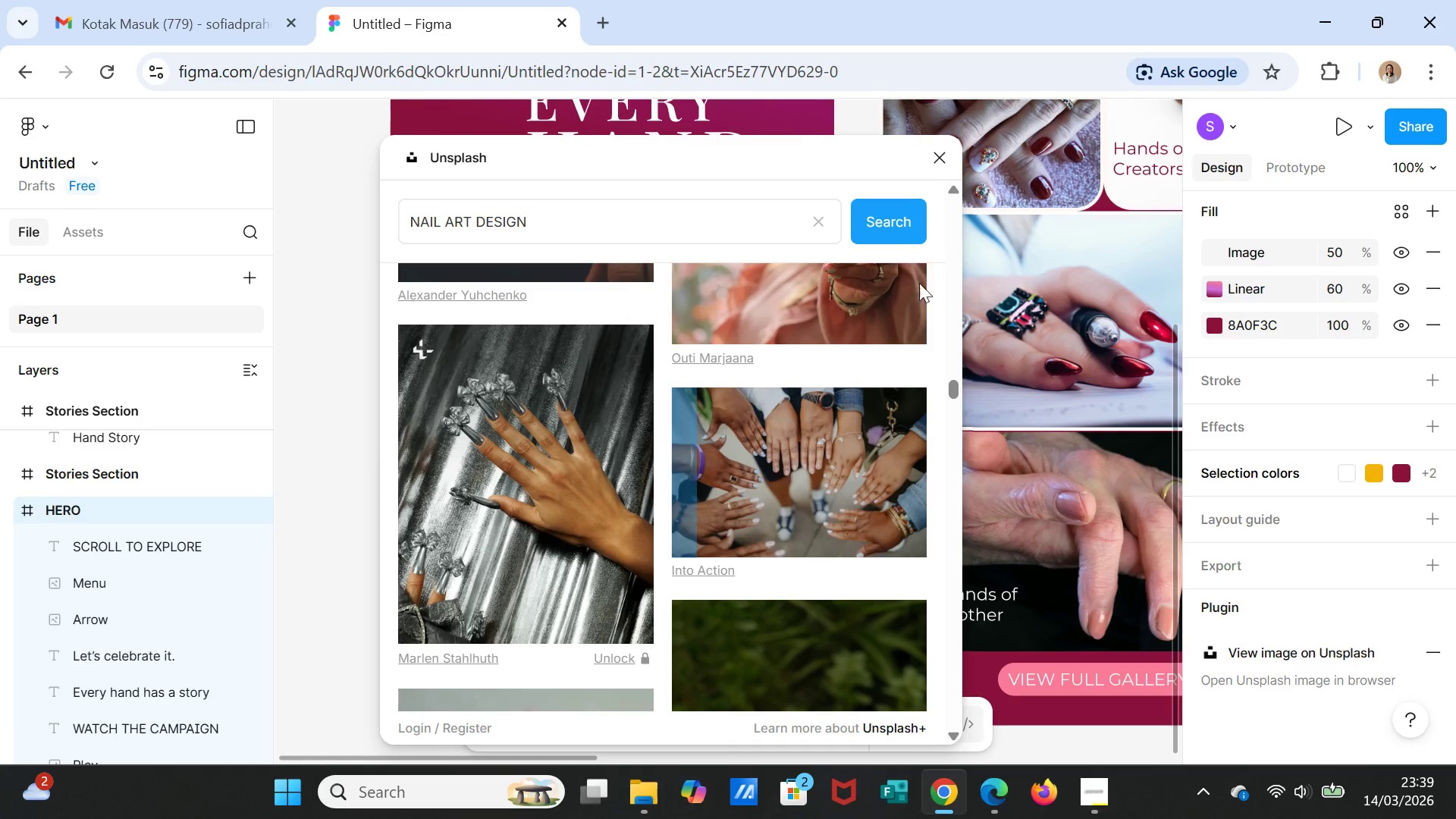 
left_click([946, 164])
 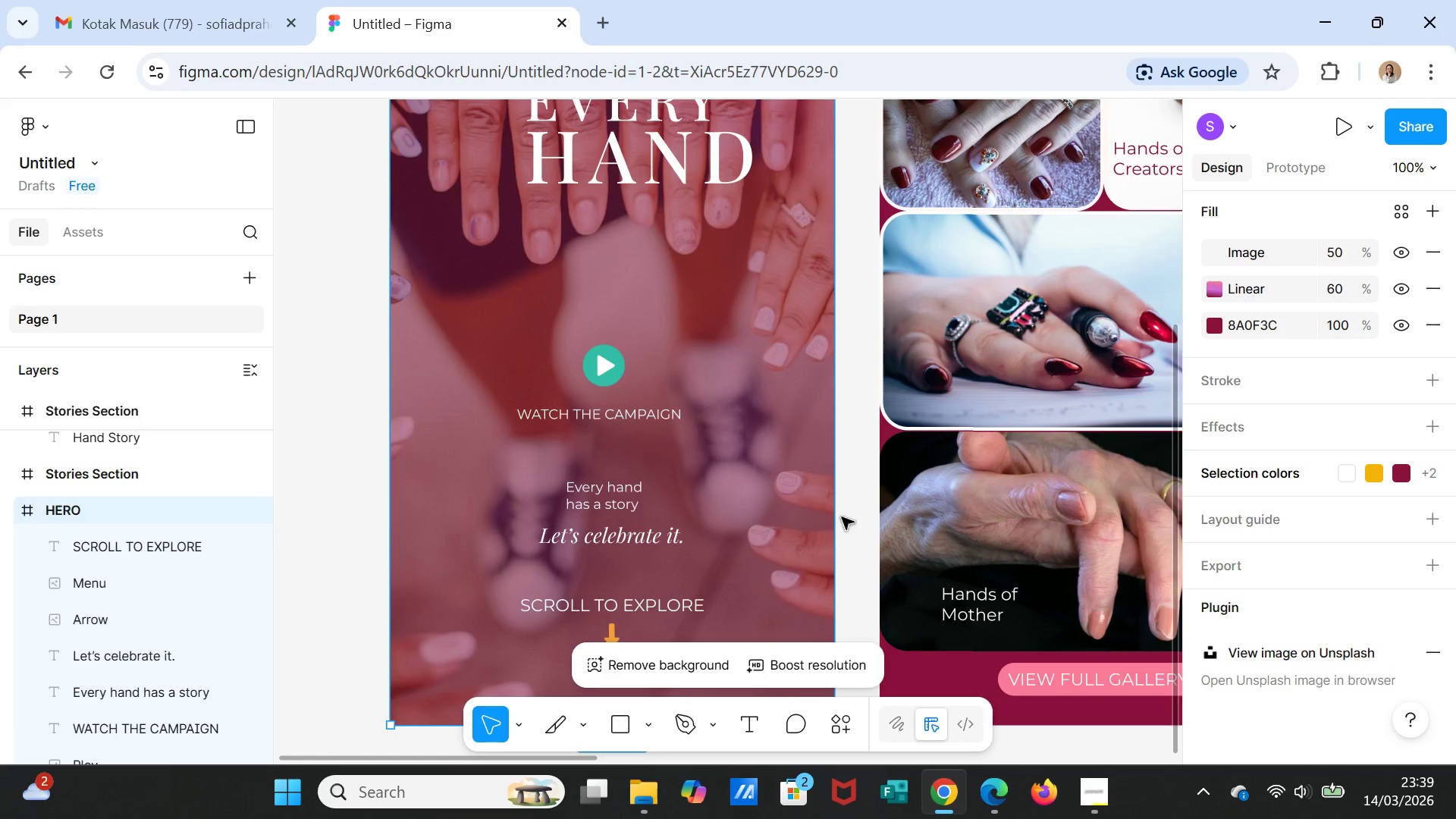 
scroll: coordinate [831, 541], scroll_direction: up, amount: 9.0
 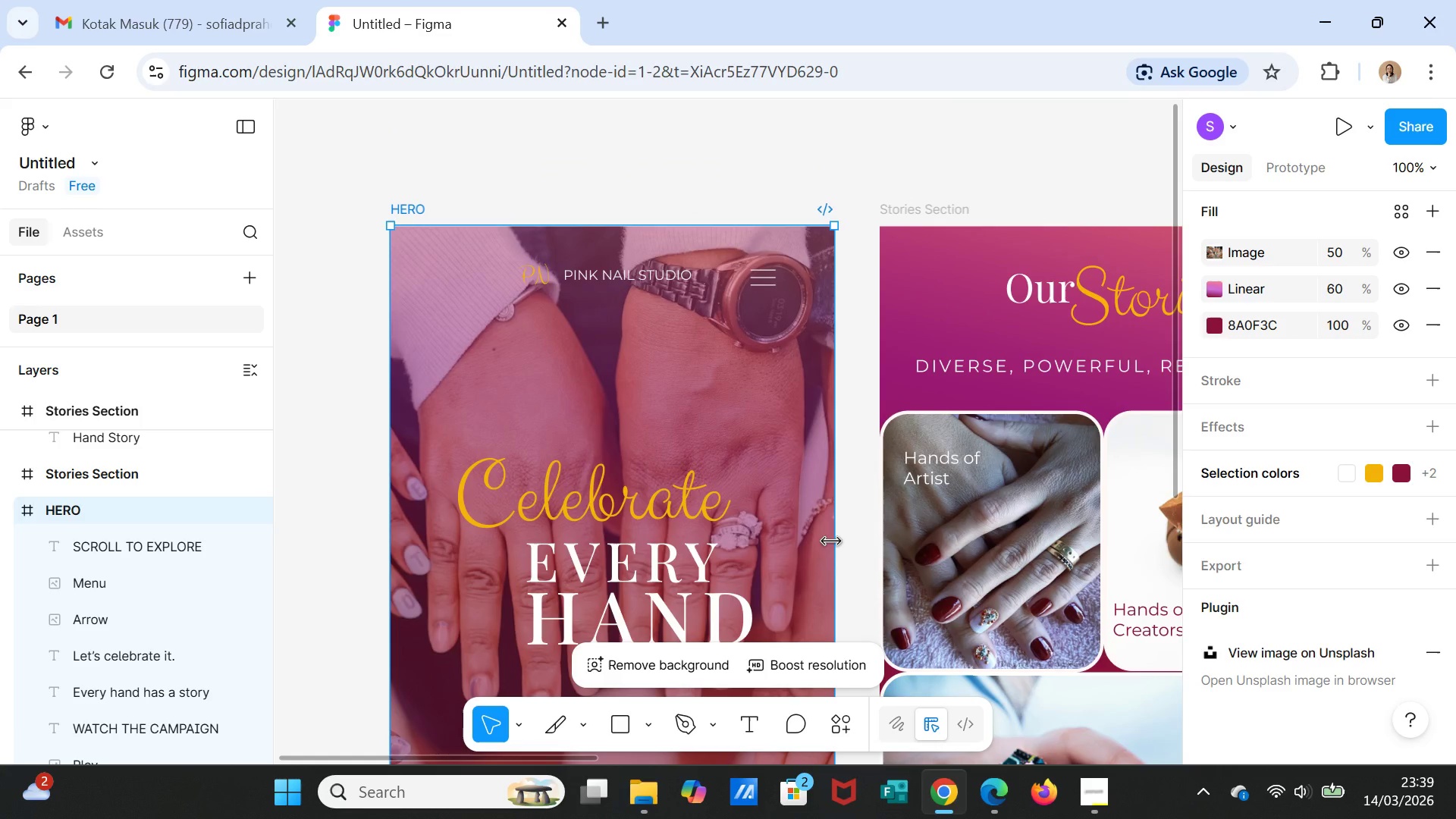 
scroll: coordinate [831, 541], scroll_direction: down, amount: 3.0
 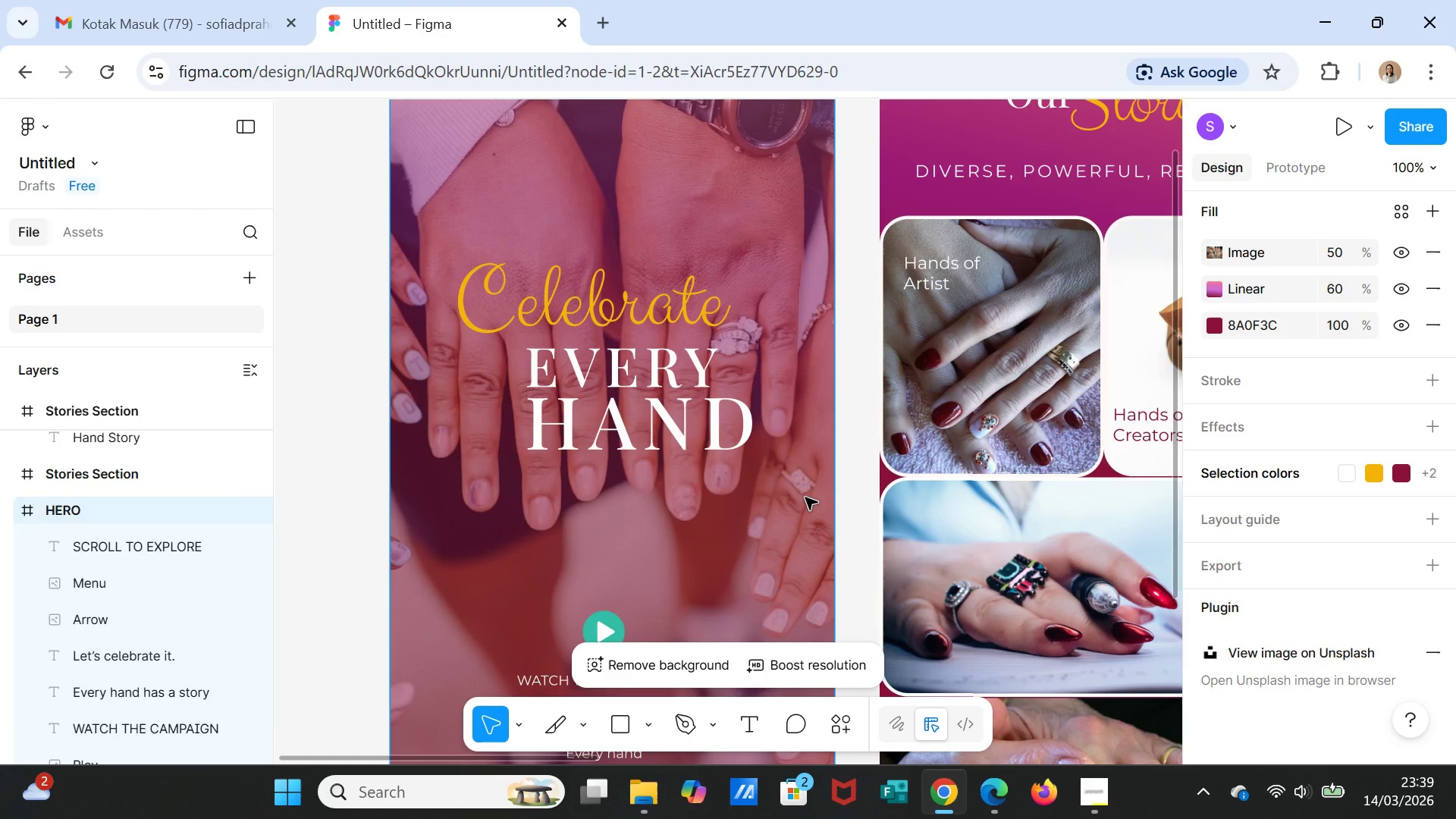 
left_click([805, 497])
 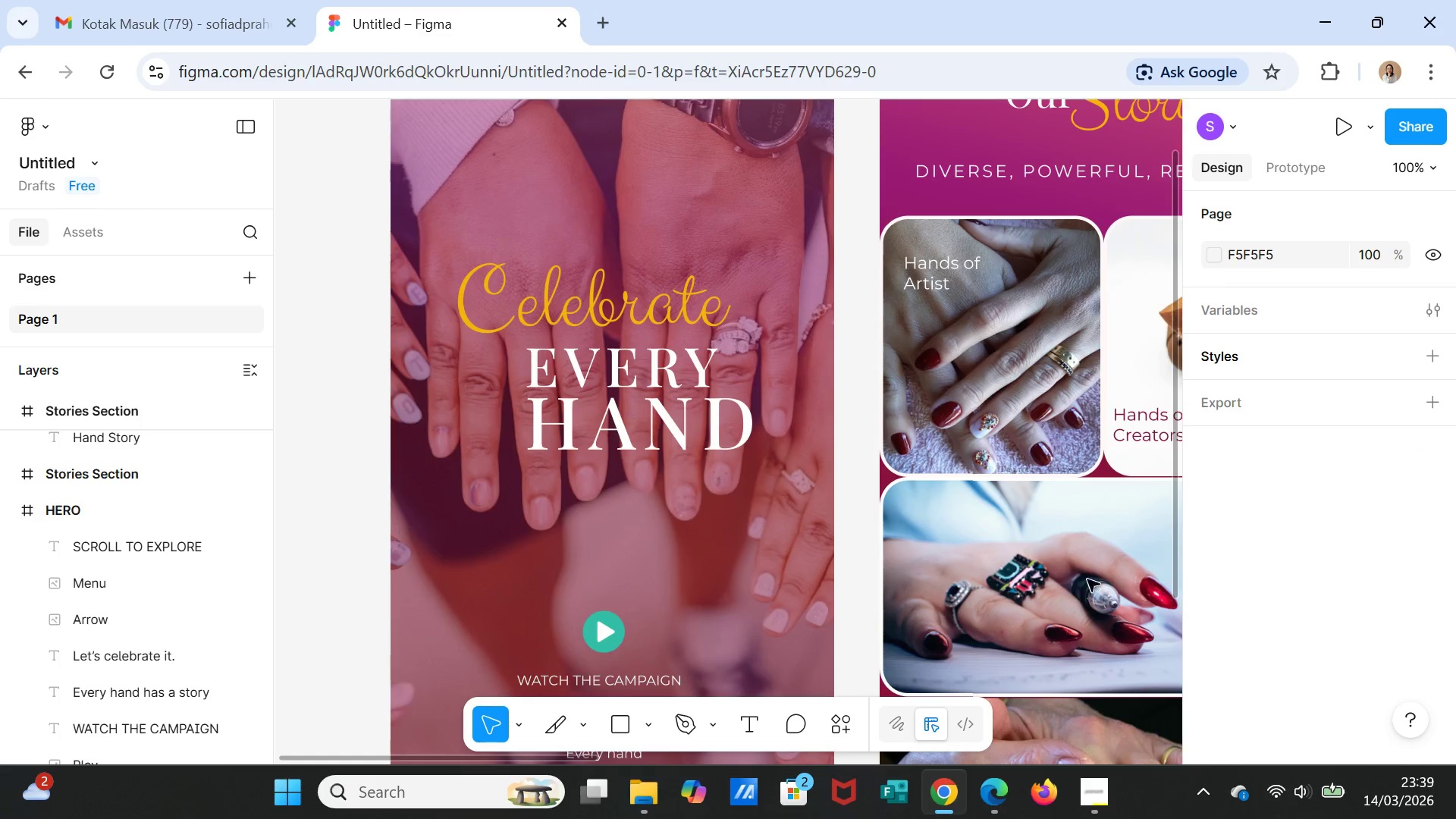 
left_click([648, 585])
 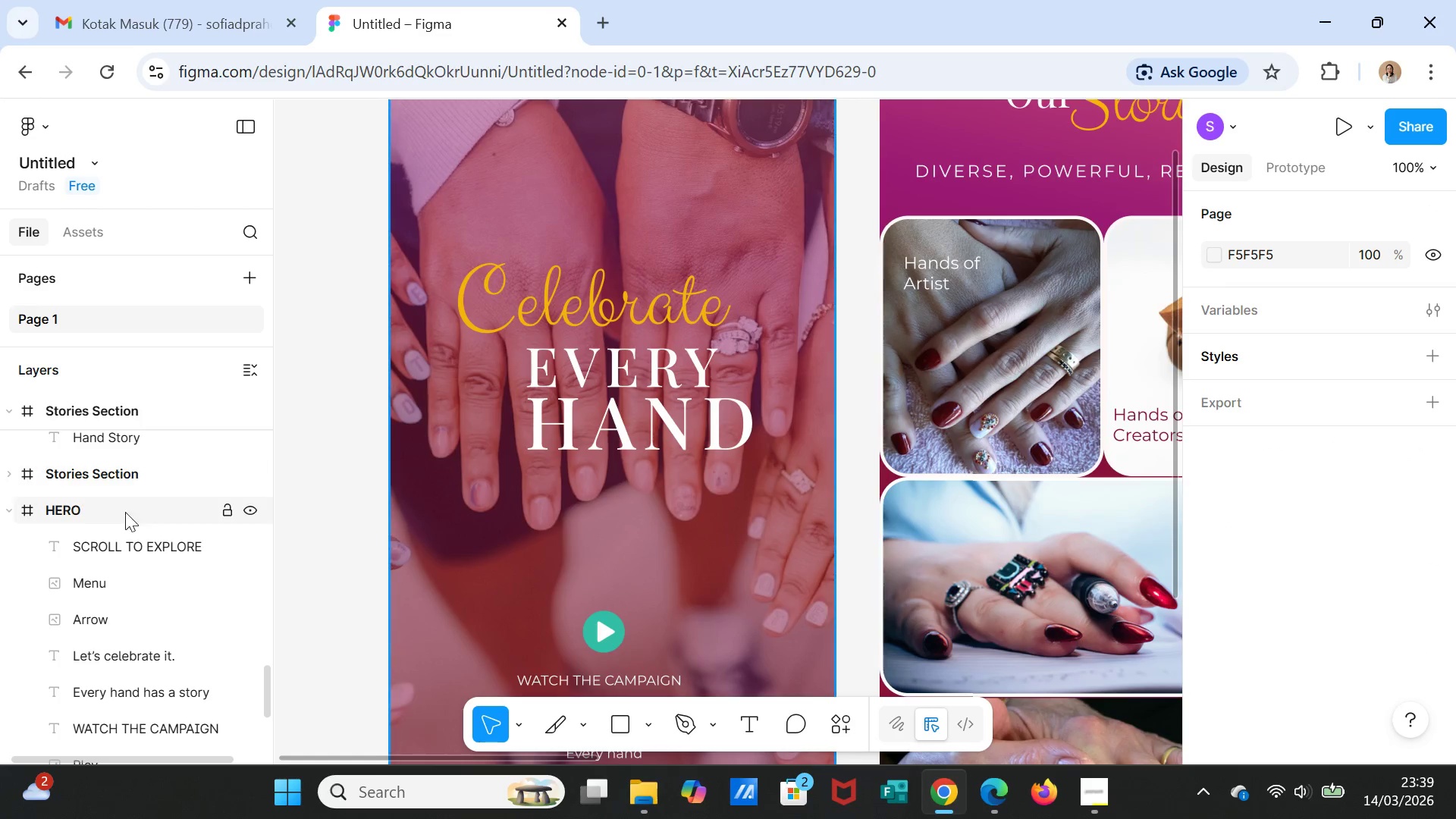 
left_click([100, 514])
 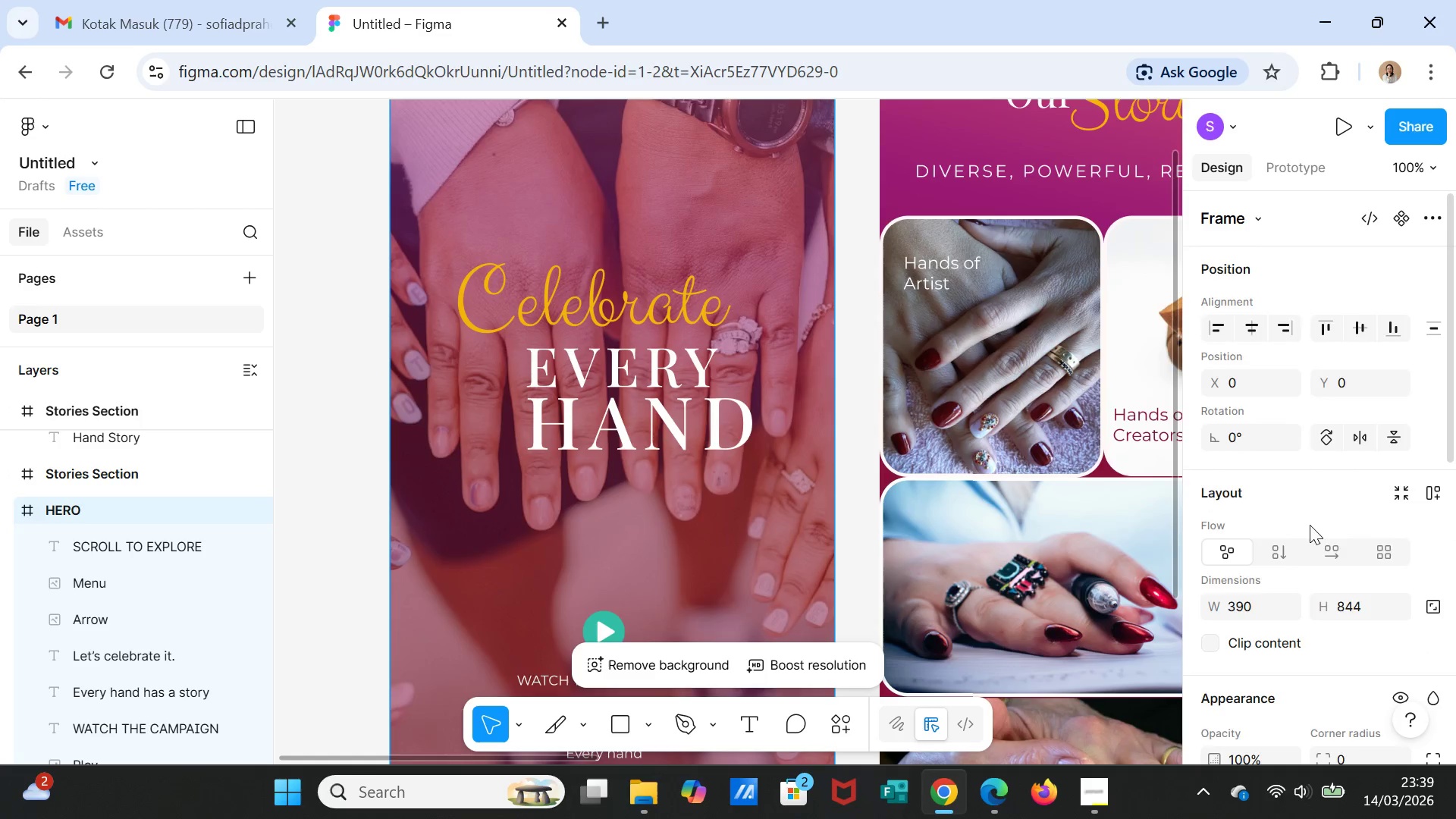 
scroll: coordinate [1285, 595], scroll_direction: down, amount: 6.0
 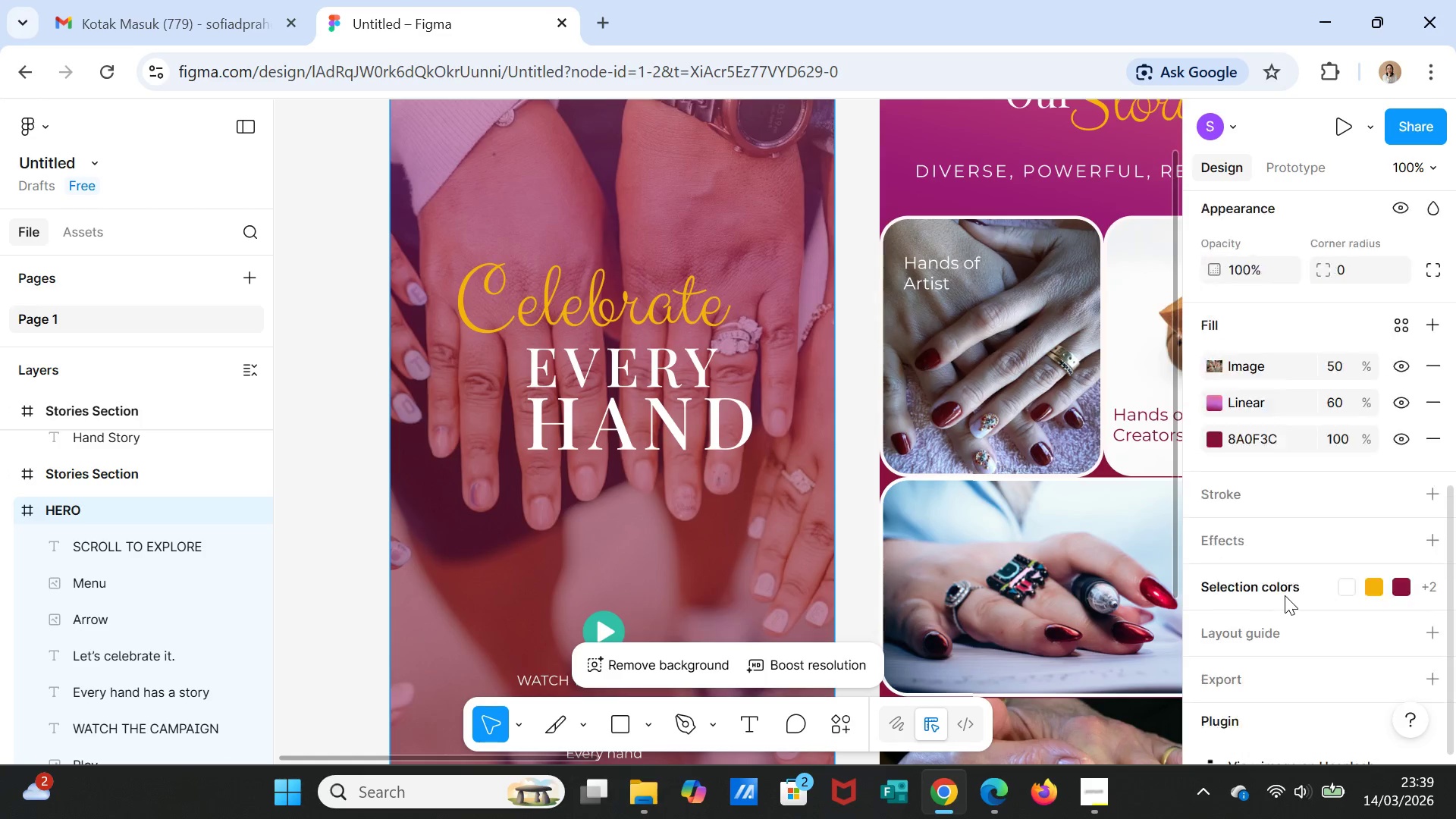 
scroll: coordinate [1285, 595], scroll_direction: up, amount: 2.0
 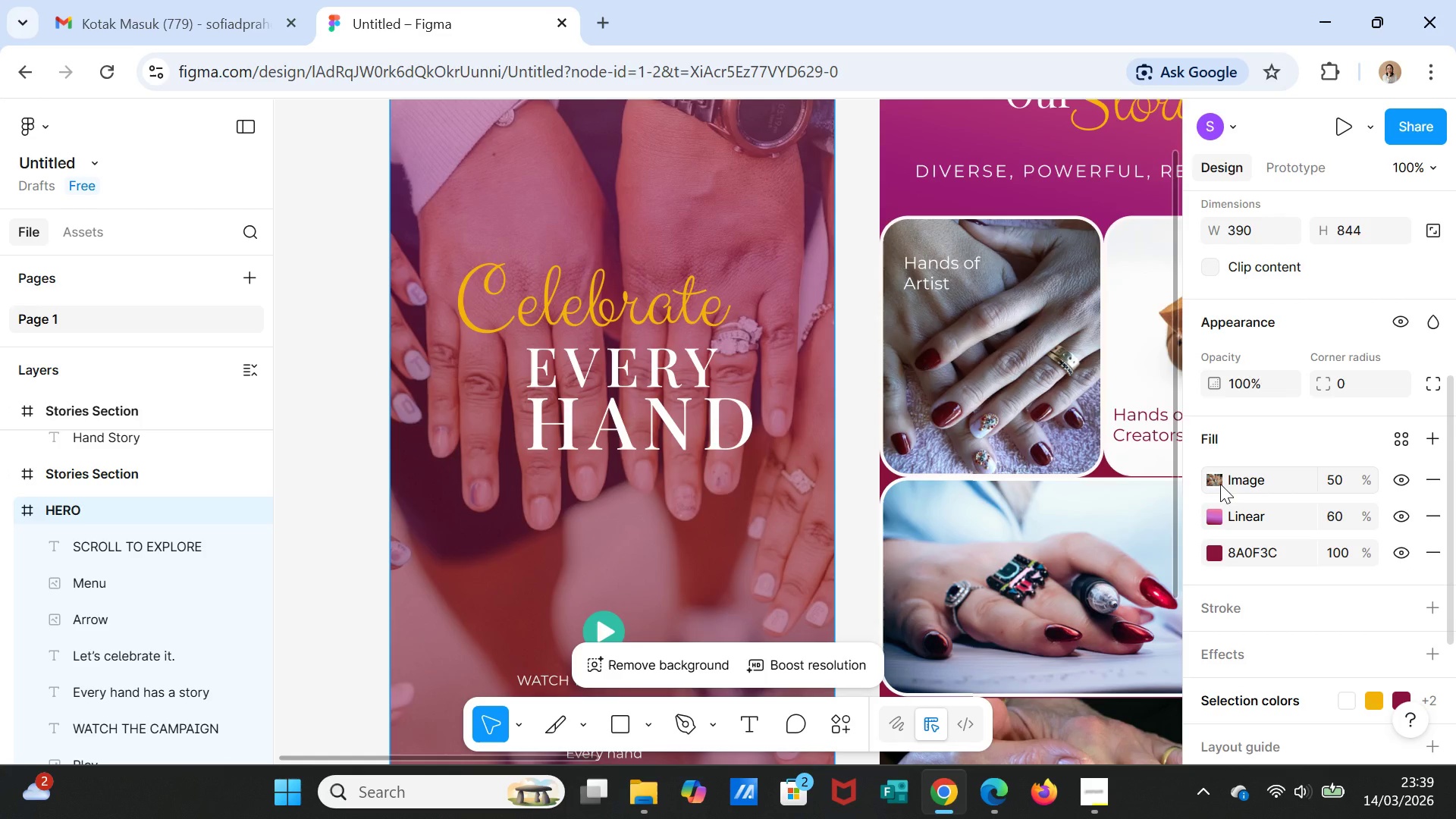 
left_click([1220, 484])
 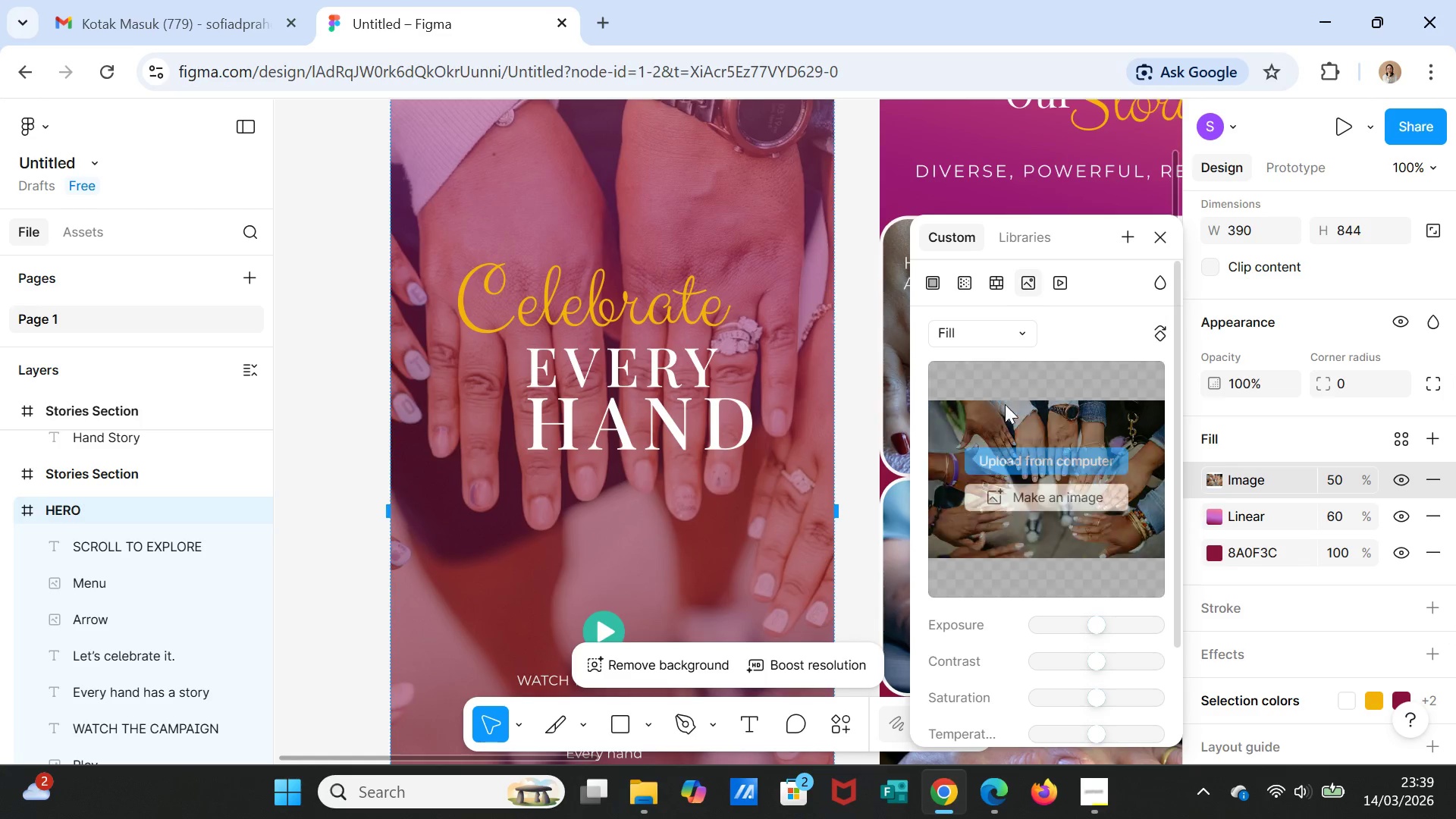 
left_click([990, 406])
 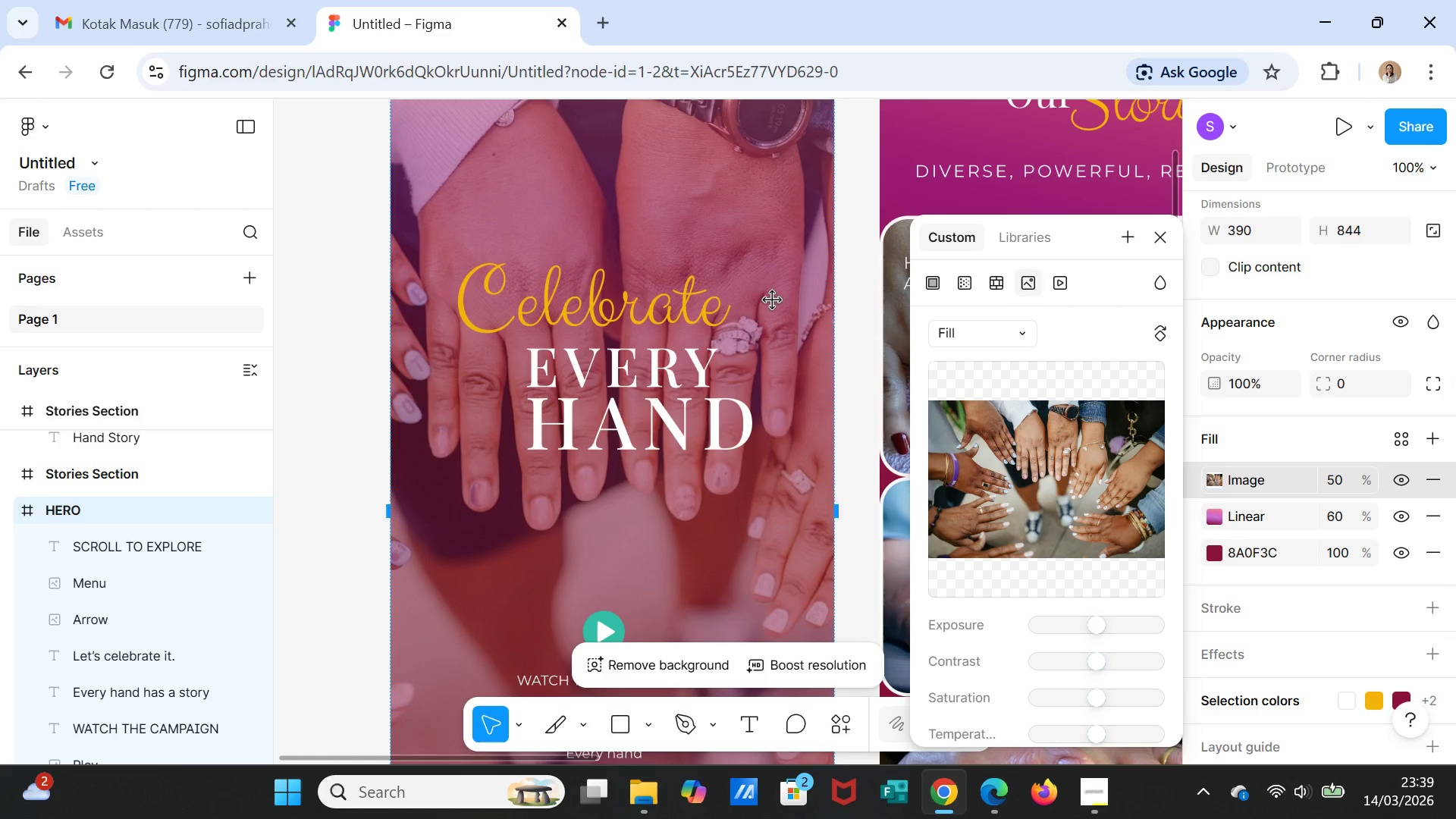 
left_click([773, 300])
 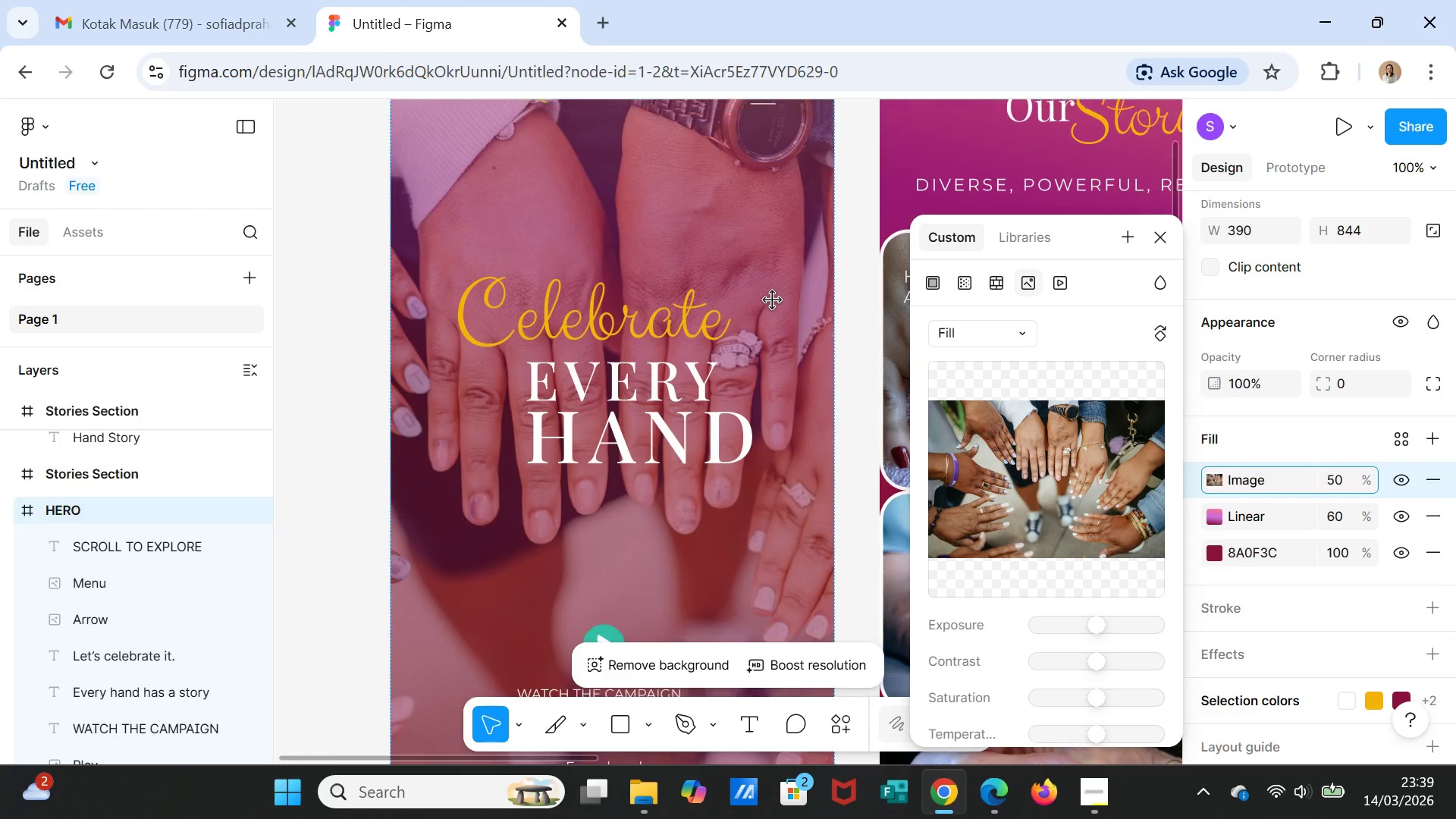 
left_click_drag(start_coordinate=[777, 321], to_coordinate=[780, 273])
 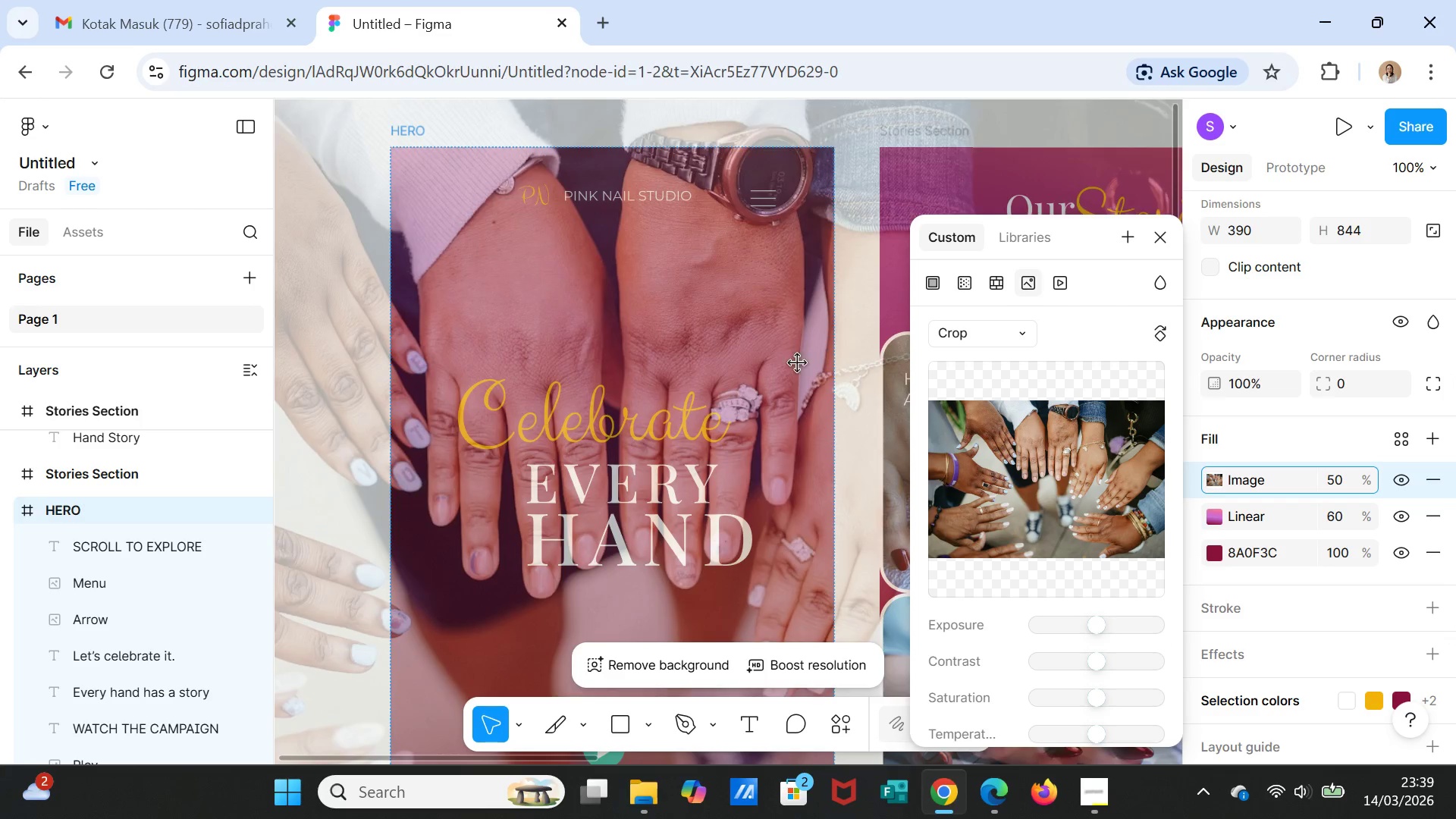 
scroll: coordinate [773, 300], scroll_direction: up, amount: 7.0
 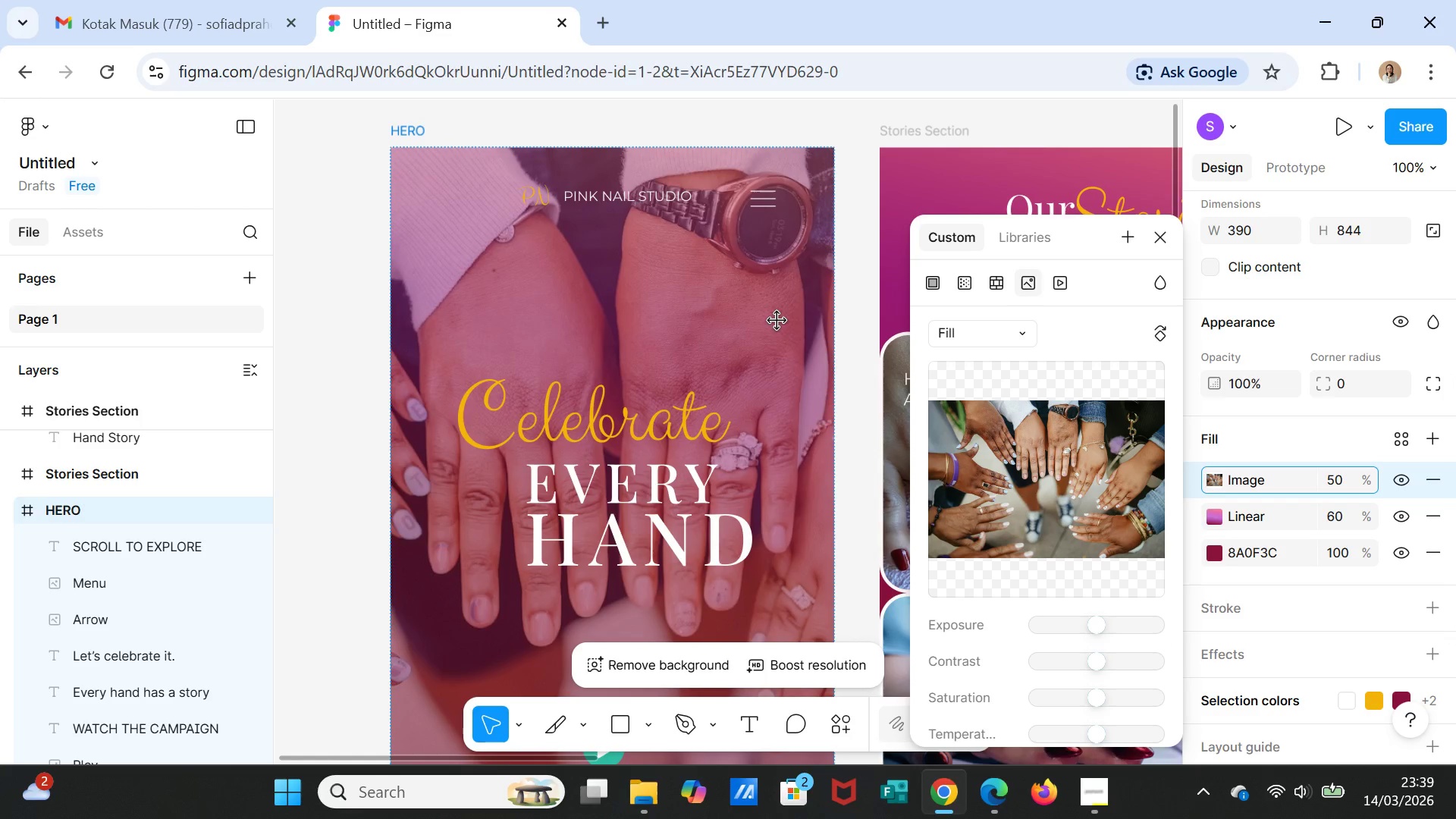 
scroll: coordinate [798, 363], scroll_direction: down, amount: 12.0
 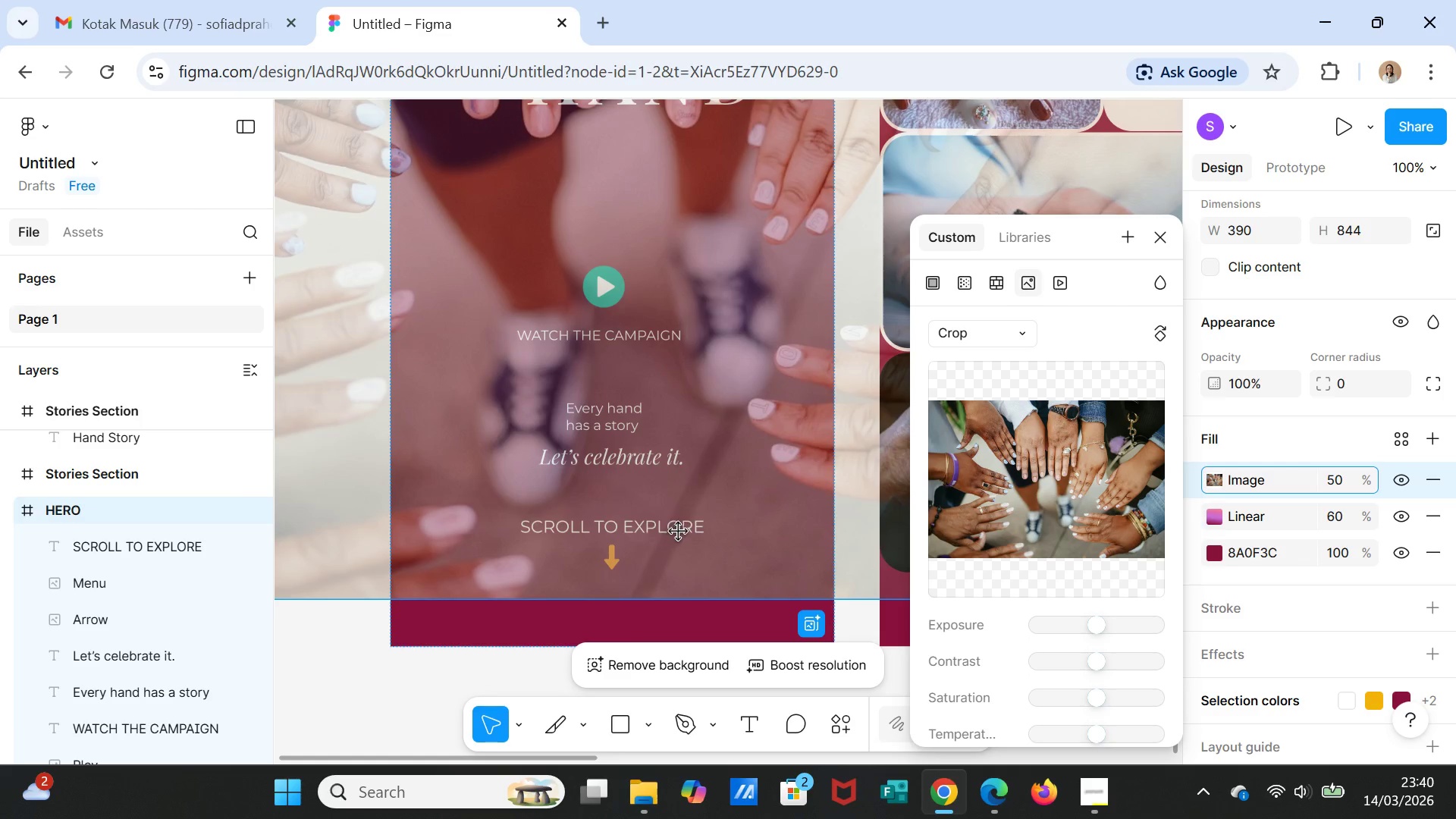 
scroll: coordinate [755, 423], scroll_direction: up, amount: 6.0
 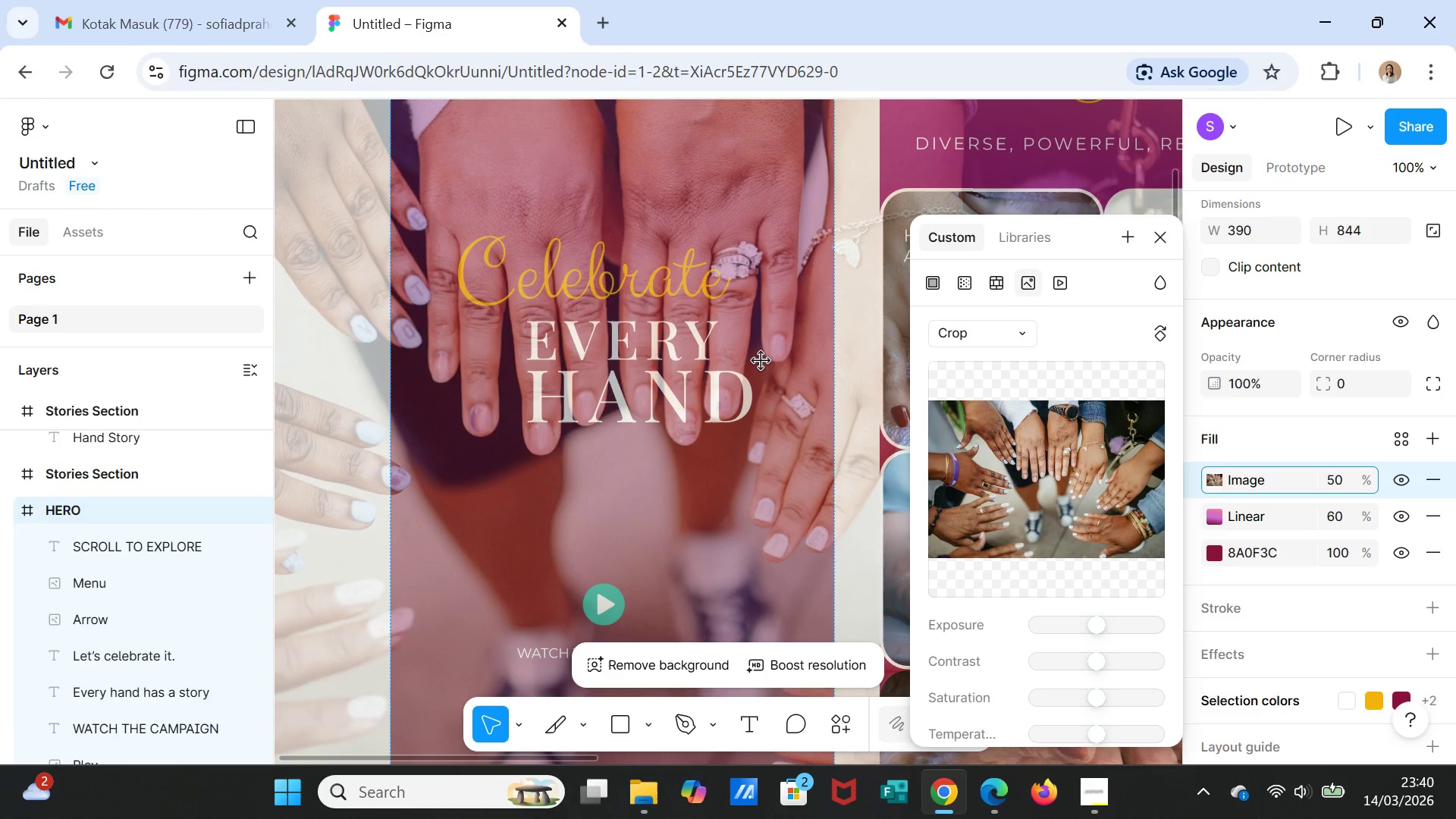 
left_click_drag(start_coordinate=[761, 361], to_coordinate=[847, 360])
 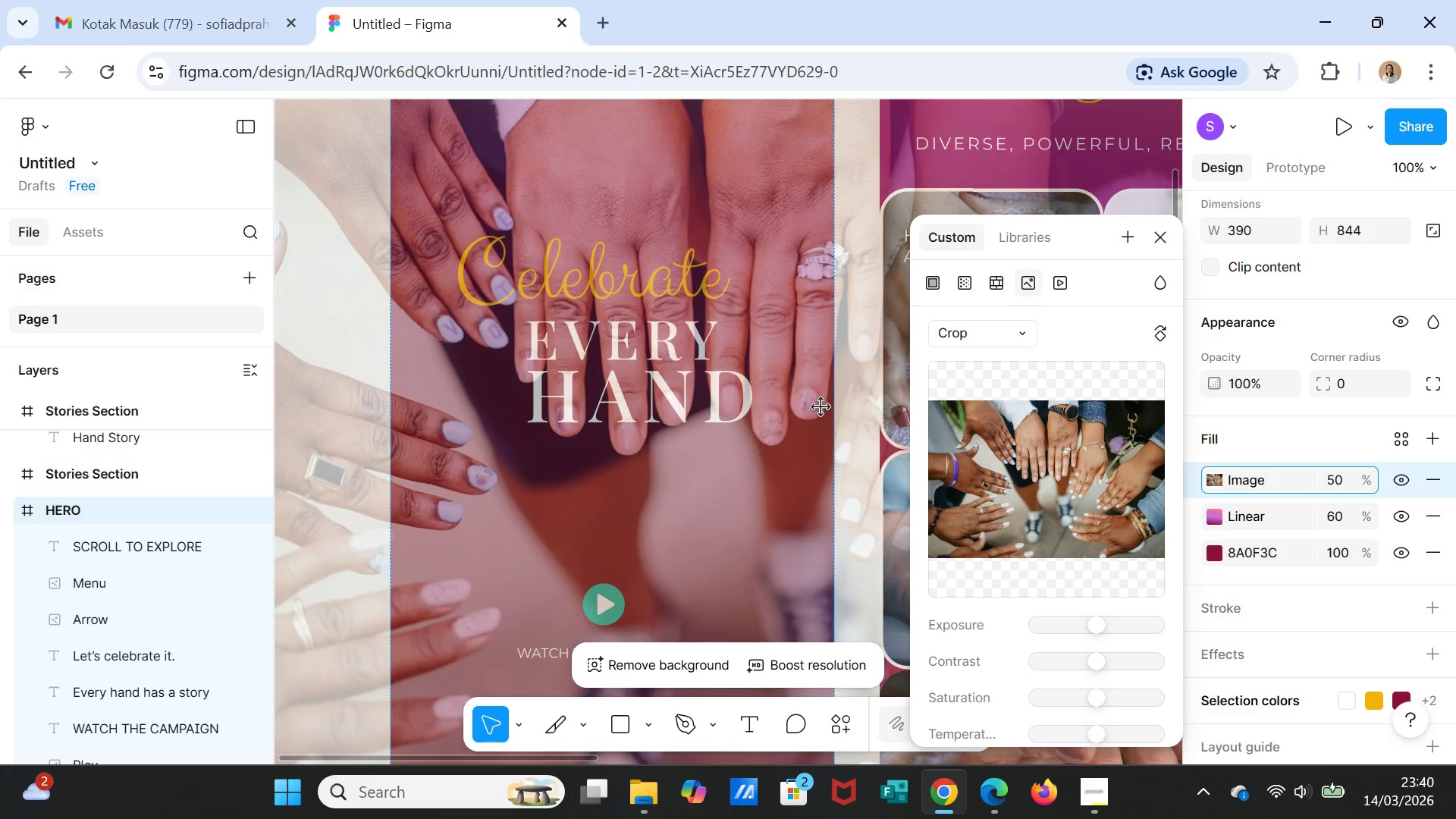 
scroll: coordinate [820, 408], scroll_direction: down, amount: 8.0
 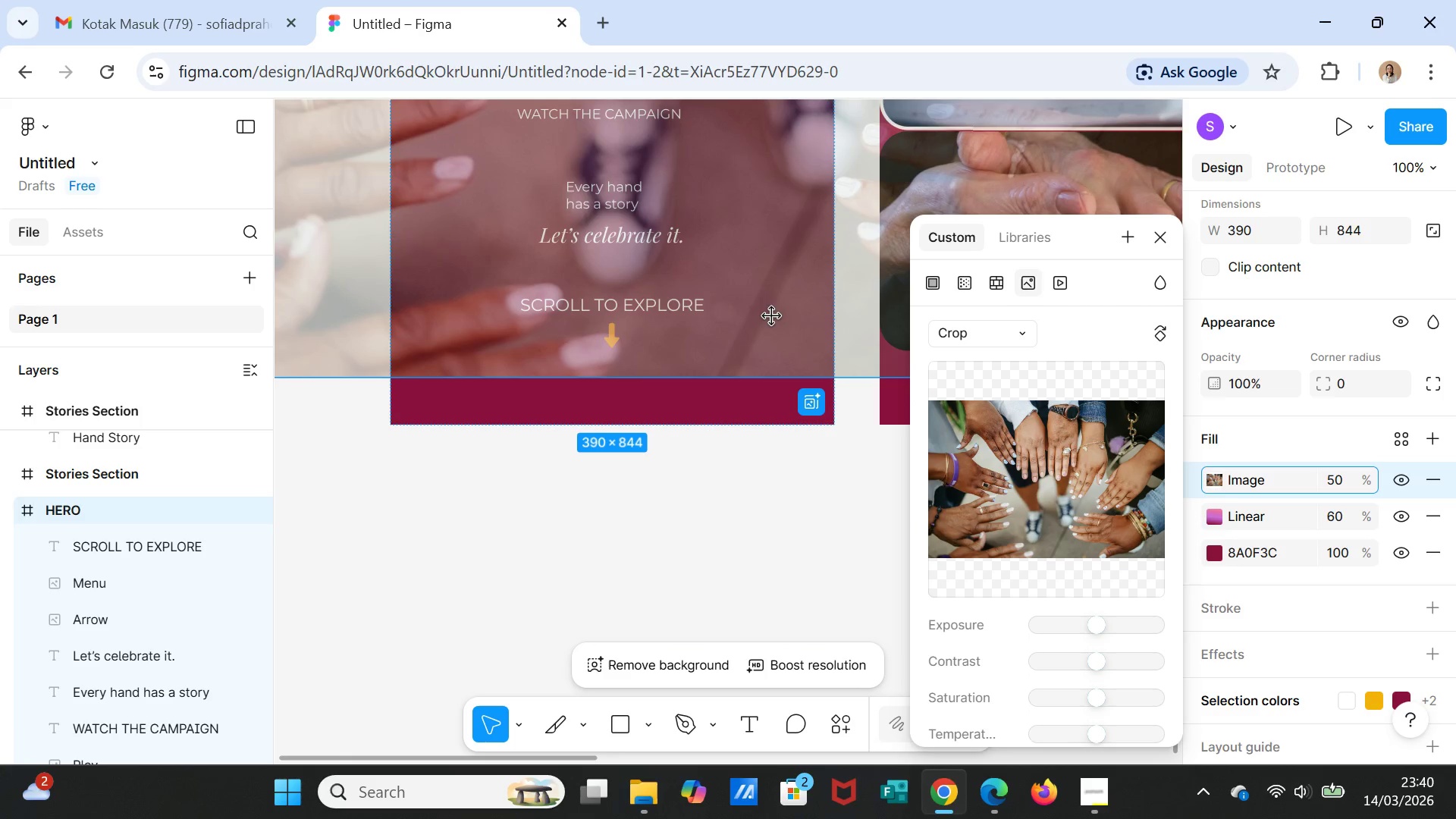 
left_click_drag(start_coordinate=[772, 316], to_coordinate=[779, 368])
 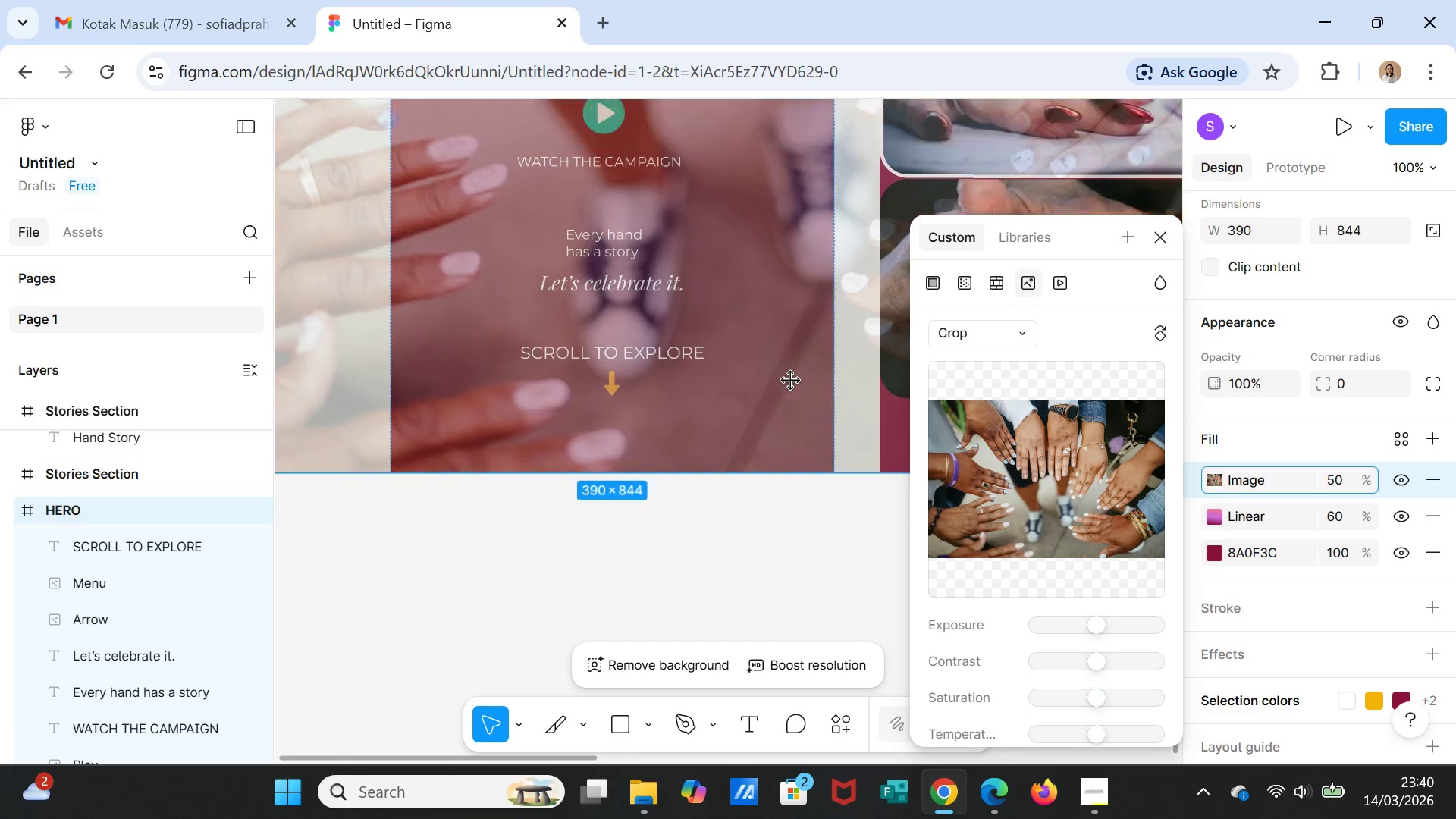 
scroll: coordinate [791, 381], scroll_direction: up, amount: 7.0
 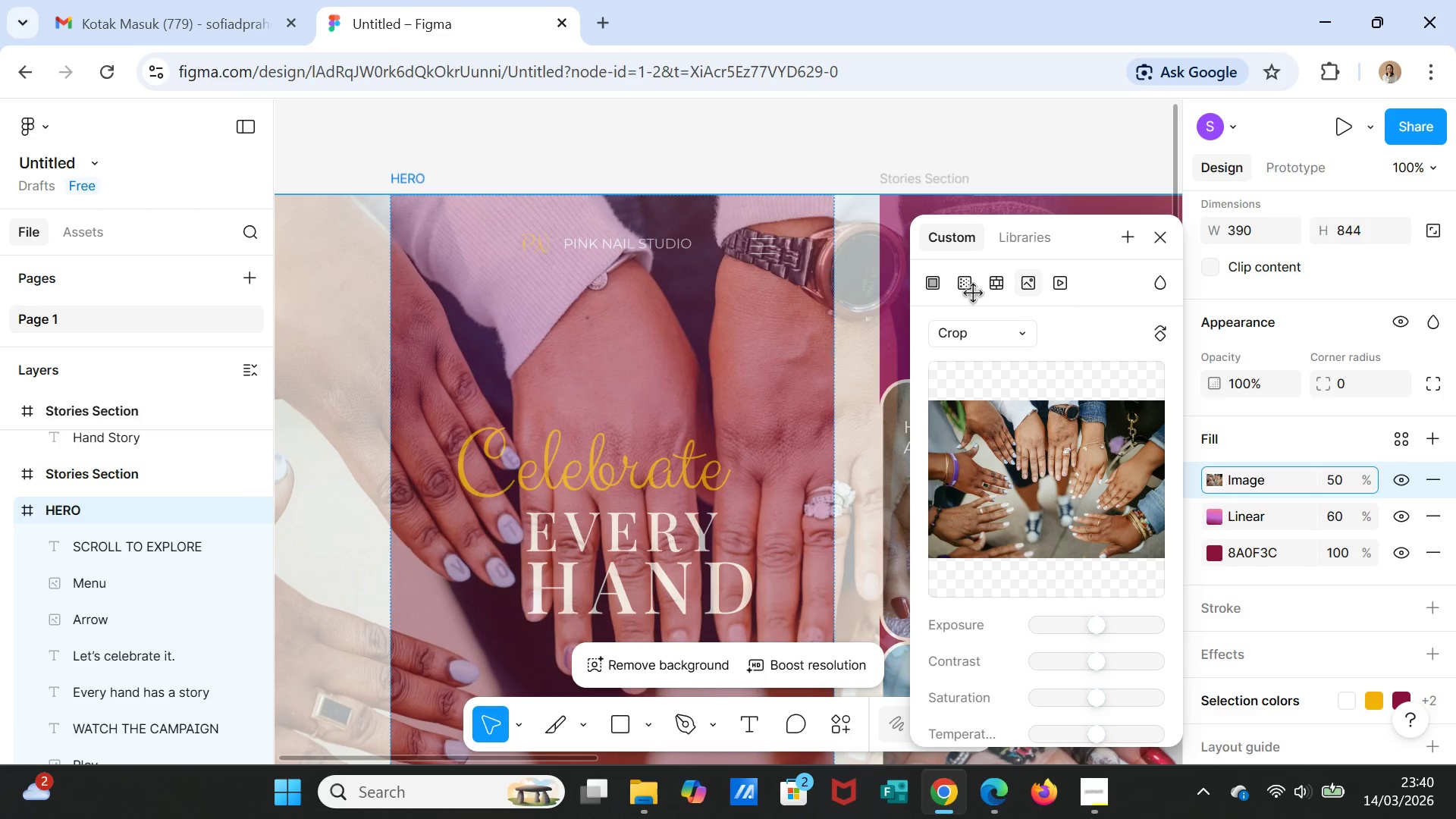 
left_click([1157, 240])
 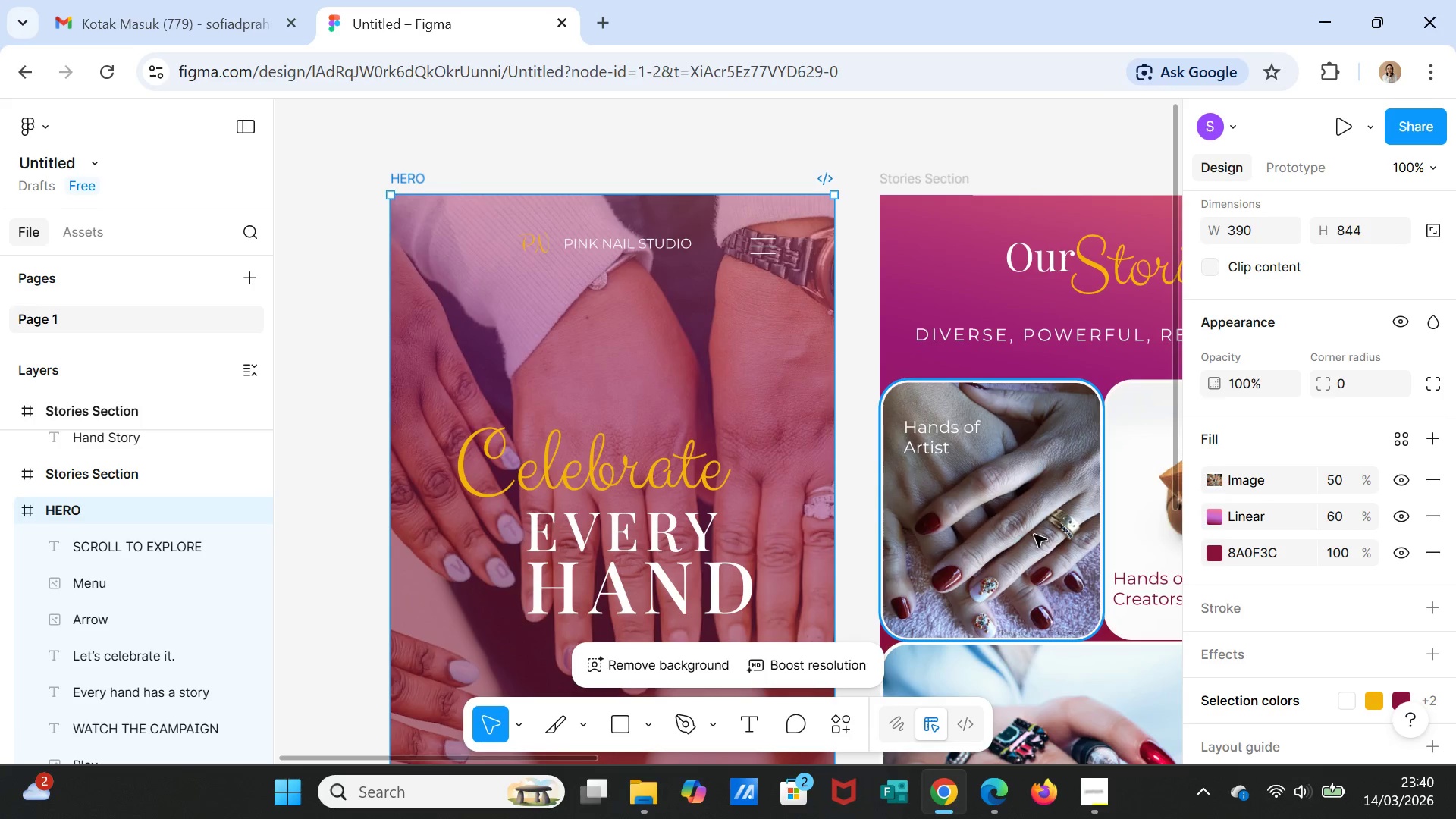 
scroll: coordinate [1031, 543], scroll_direction: down, amount: 6.0
 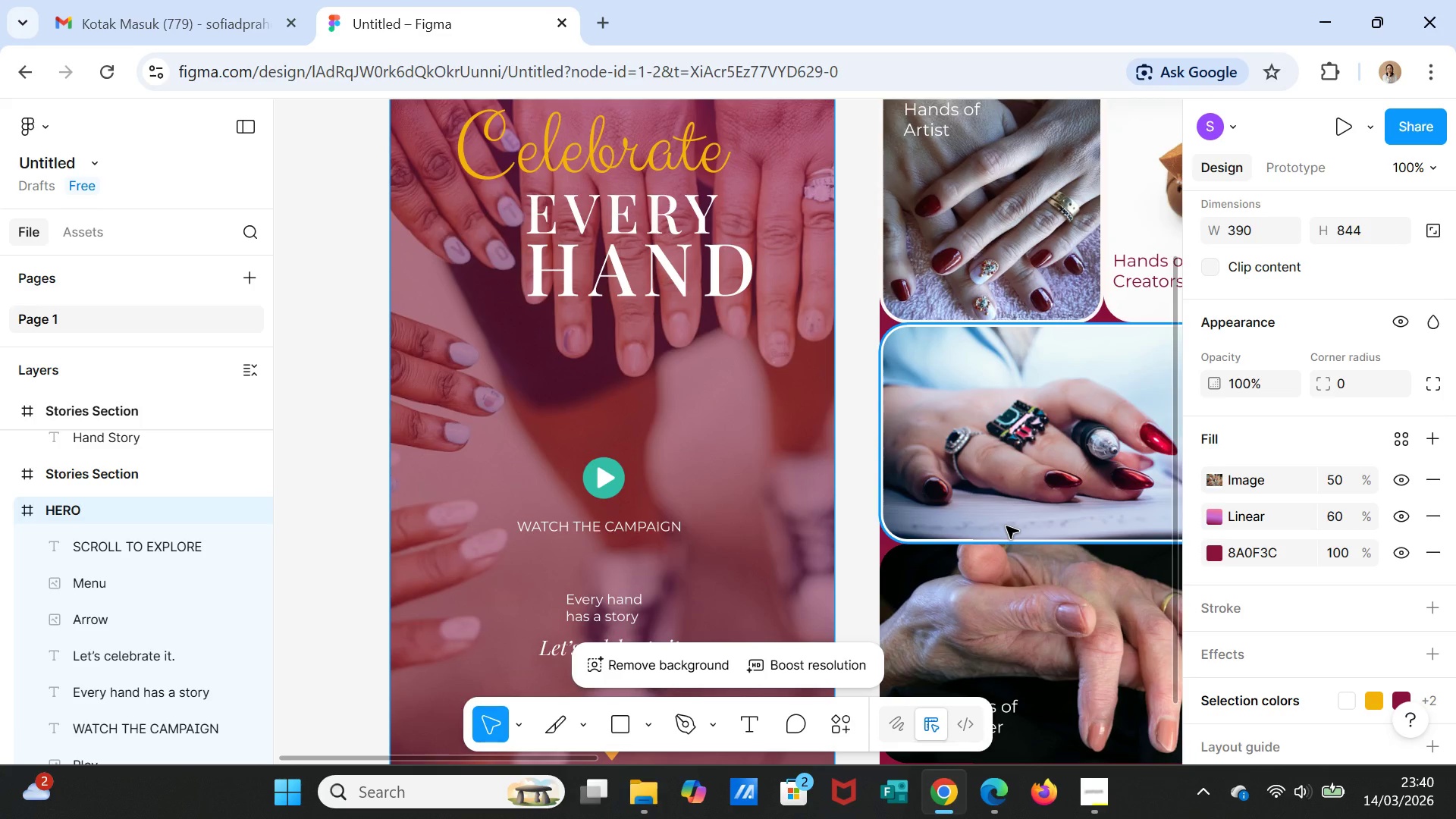 
scroll: coordinate [1006, 526], scroll_direction: up, amount: 7.0
 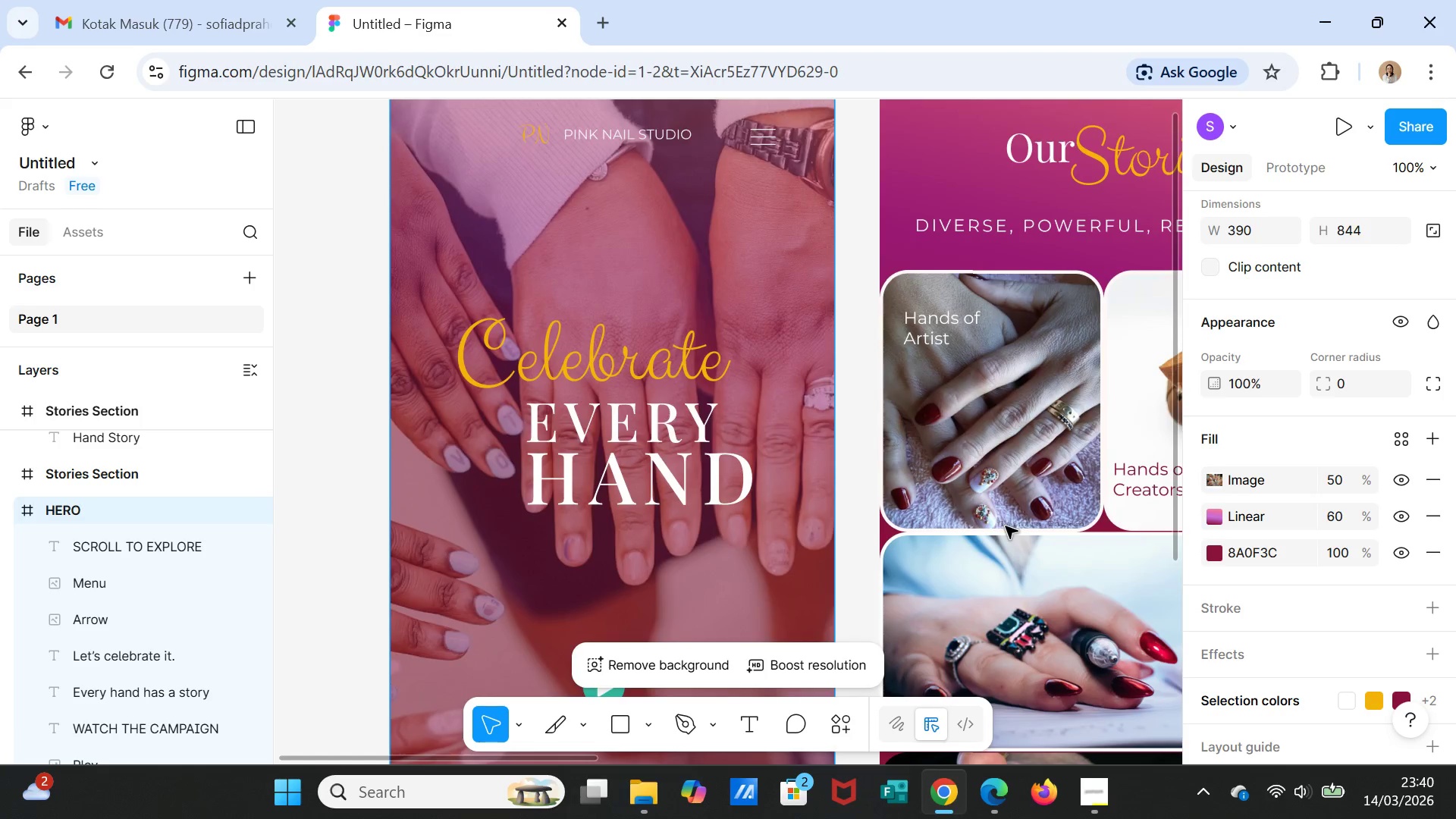 
scroll: coordinate [1006, 526], scroll_direction: down, amount: 11.0
 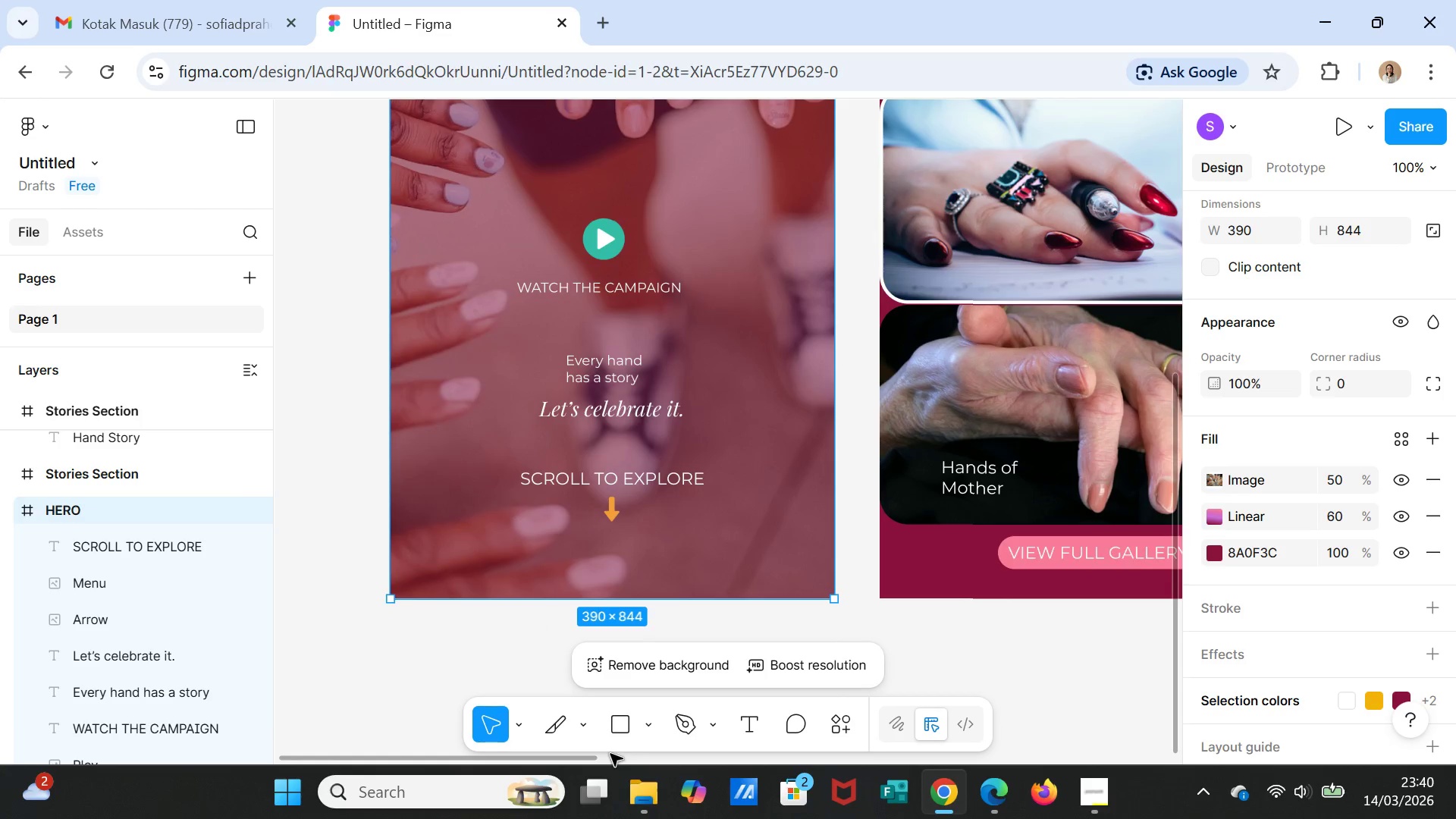 
left_click_drag(start_coordinate=[590, 760], to_coordinate=[1204, 735])
 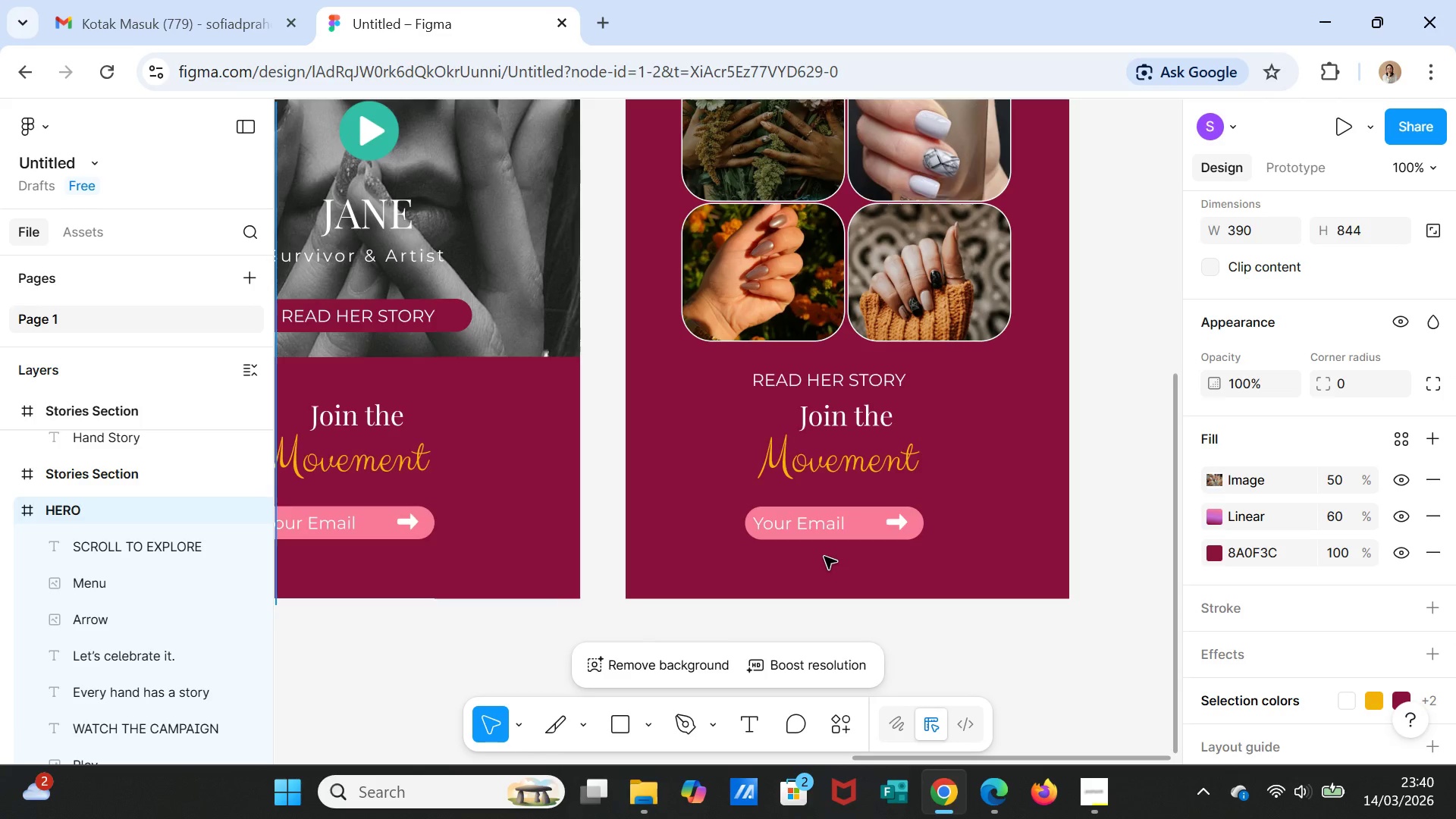 
wait(5.64)
 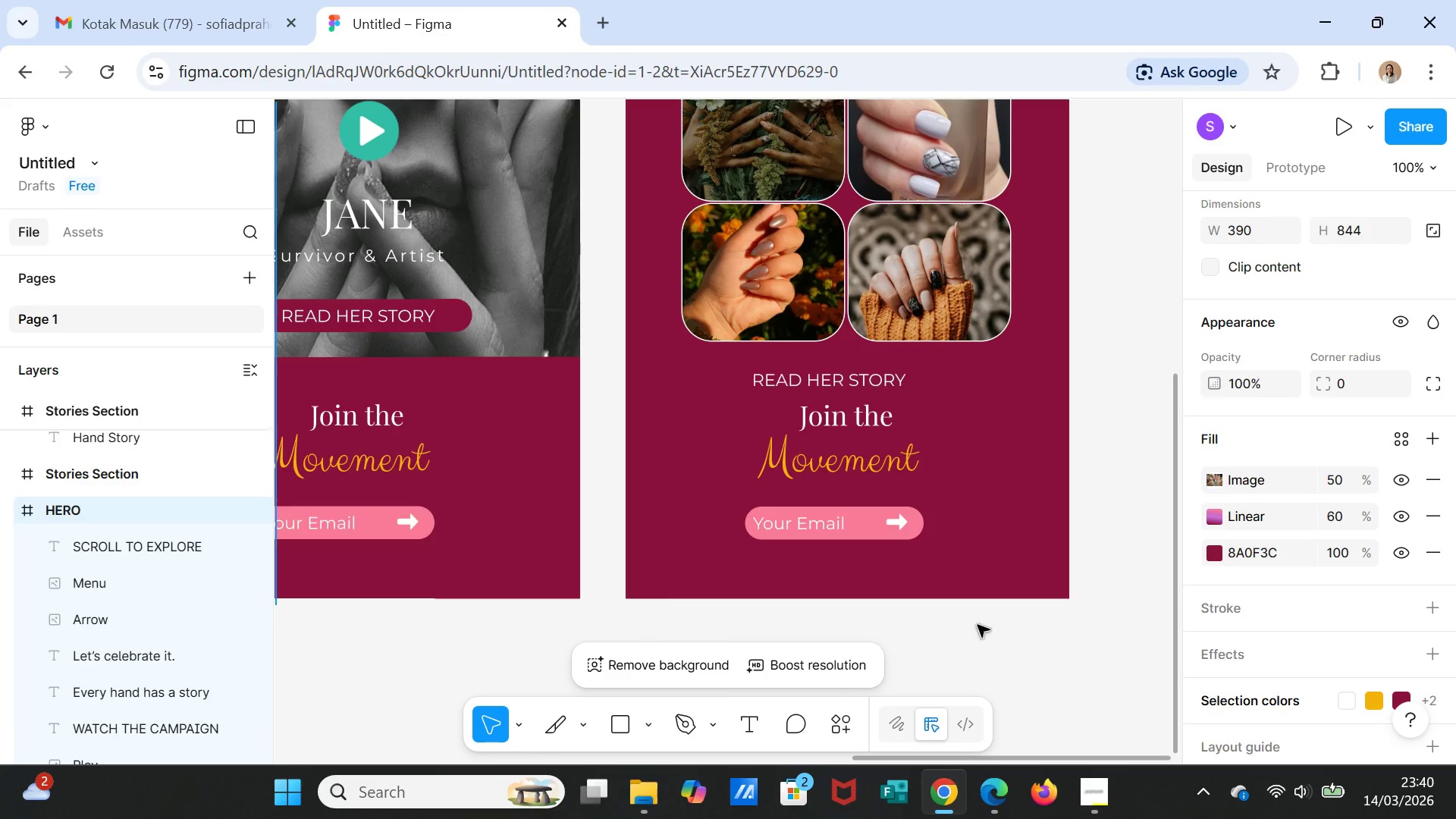 
scroll: coordinate [984, 507], scroll_direction: up, amount: 7.0
 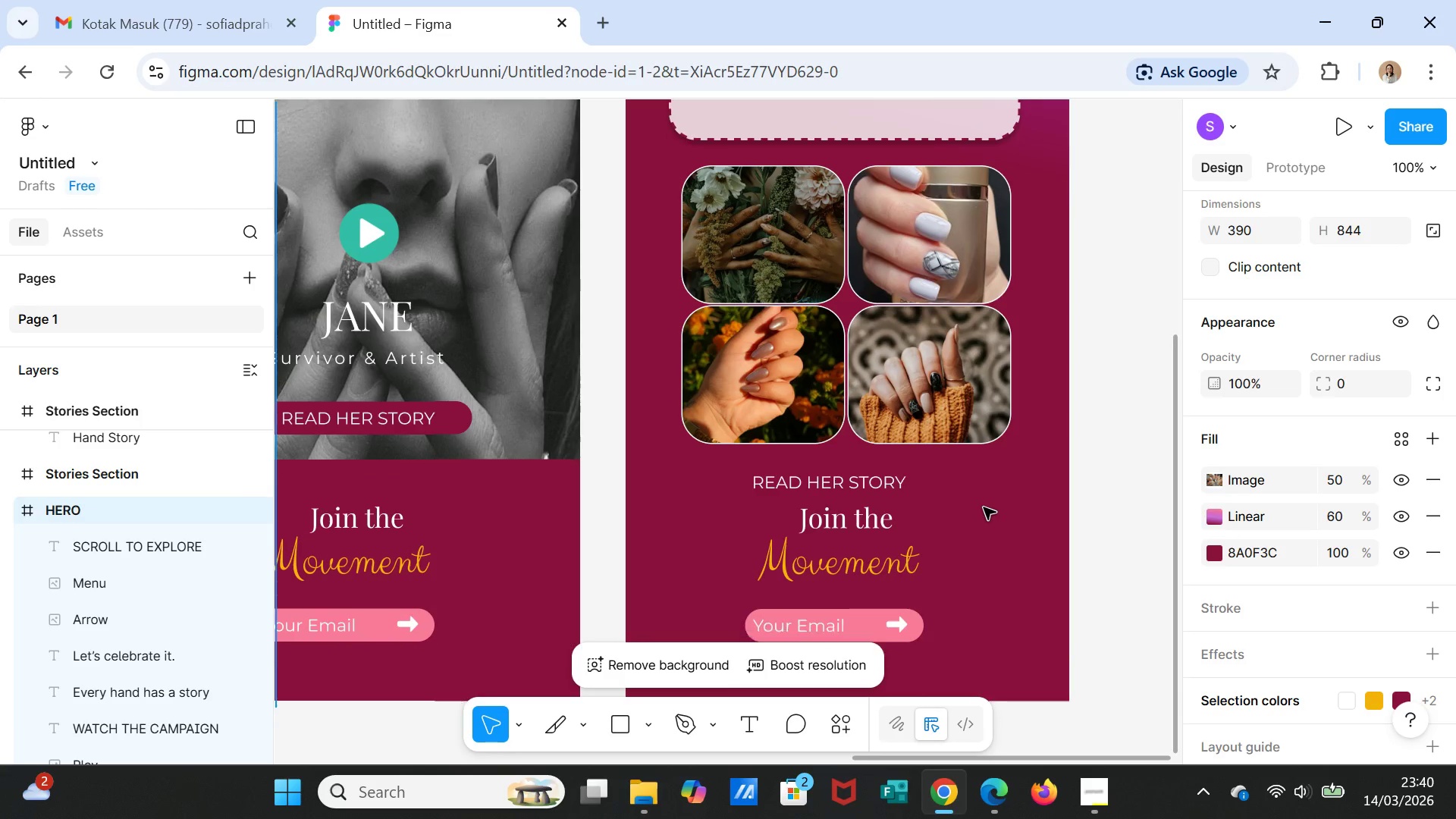 
scroll: coordinate [984, 507], scroll_direction: down, amount: 4.0
 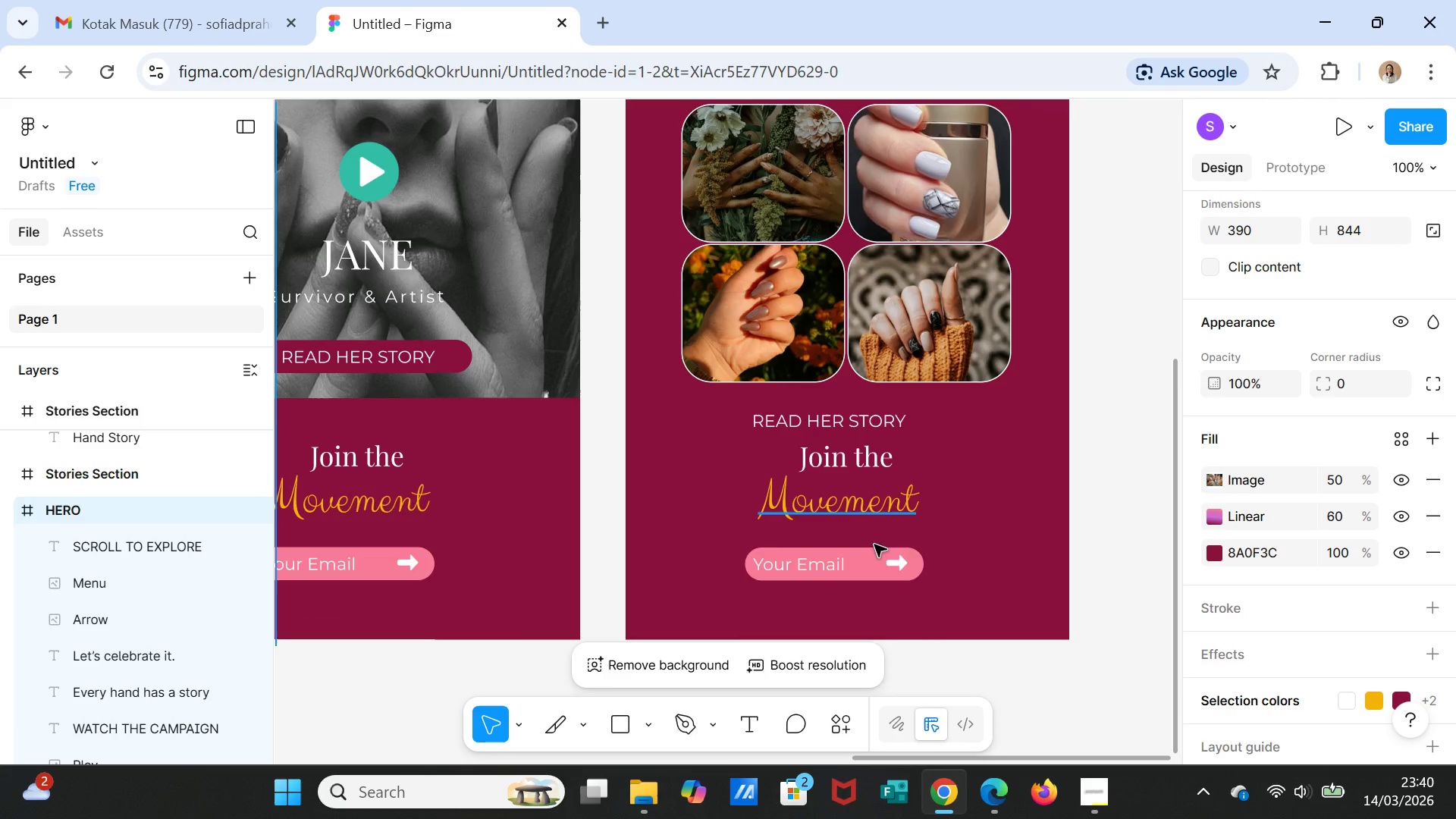 
left_click_drag(start_coordinate=[871, 566], to_coordinate=[872, 562])
 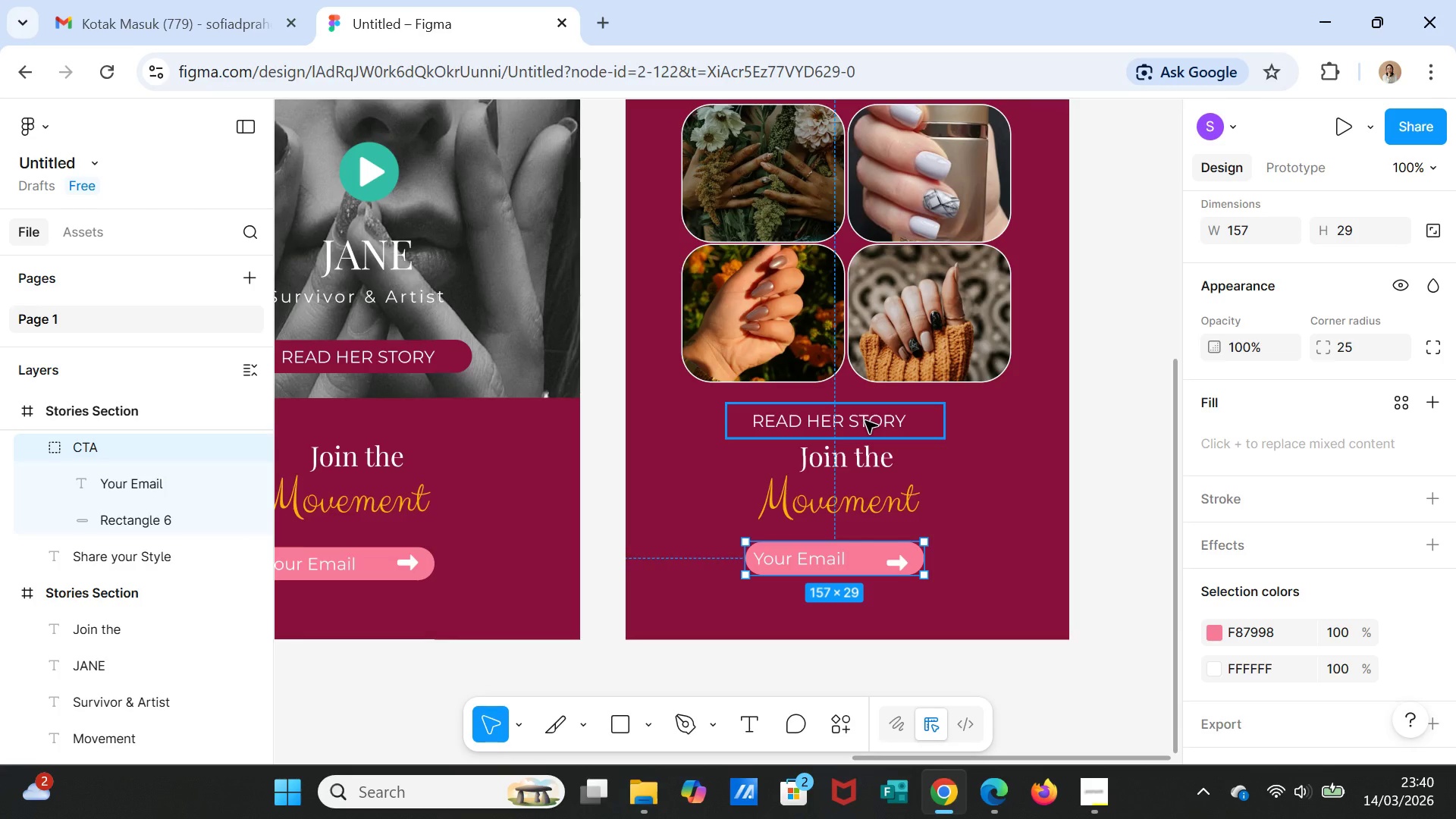 
left_click([864, 462])
 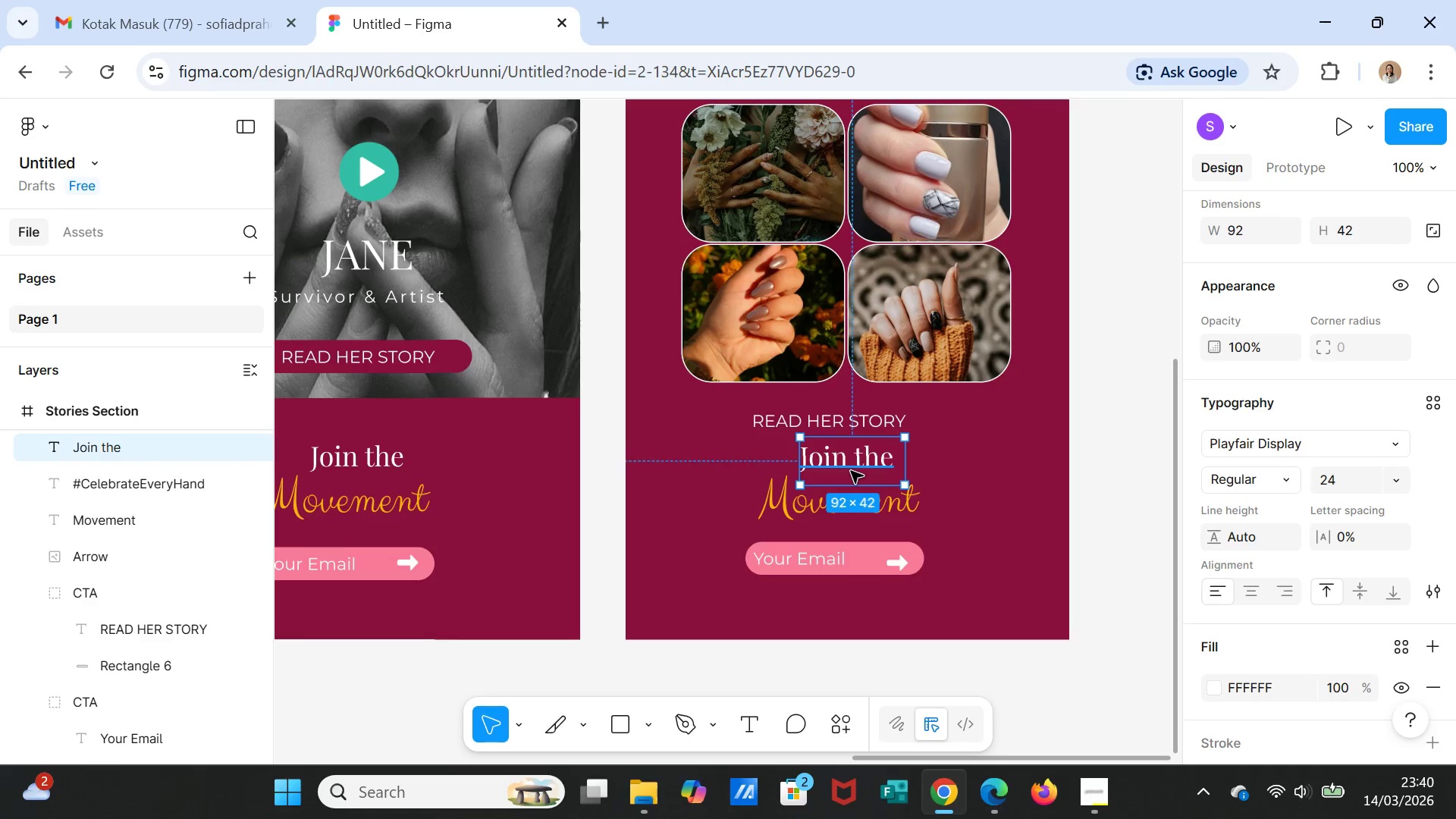 
key(Delete)
 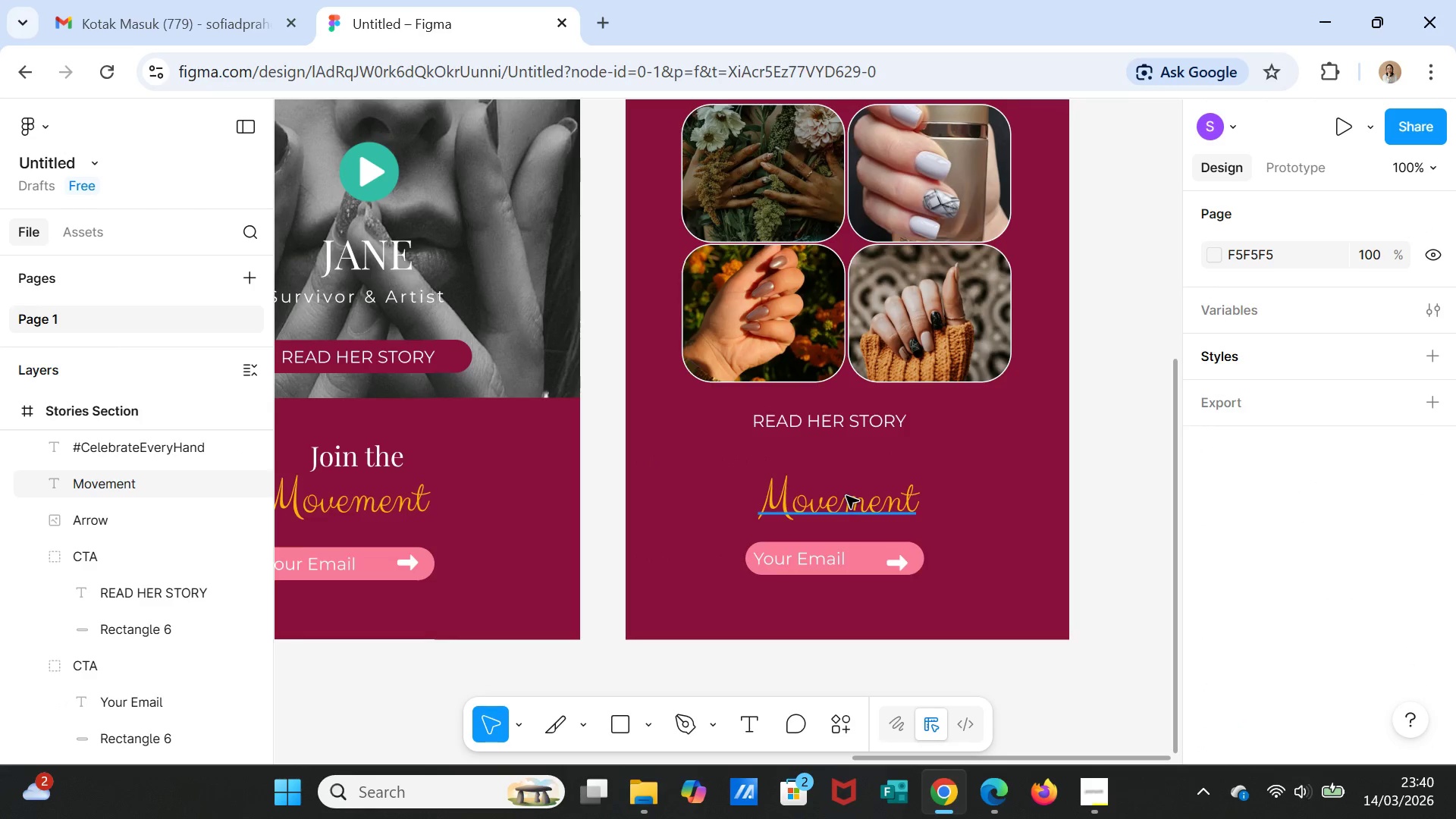 
left_click([846, 516])
 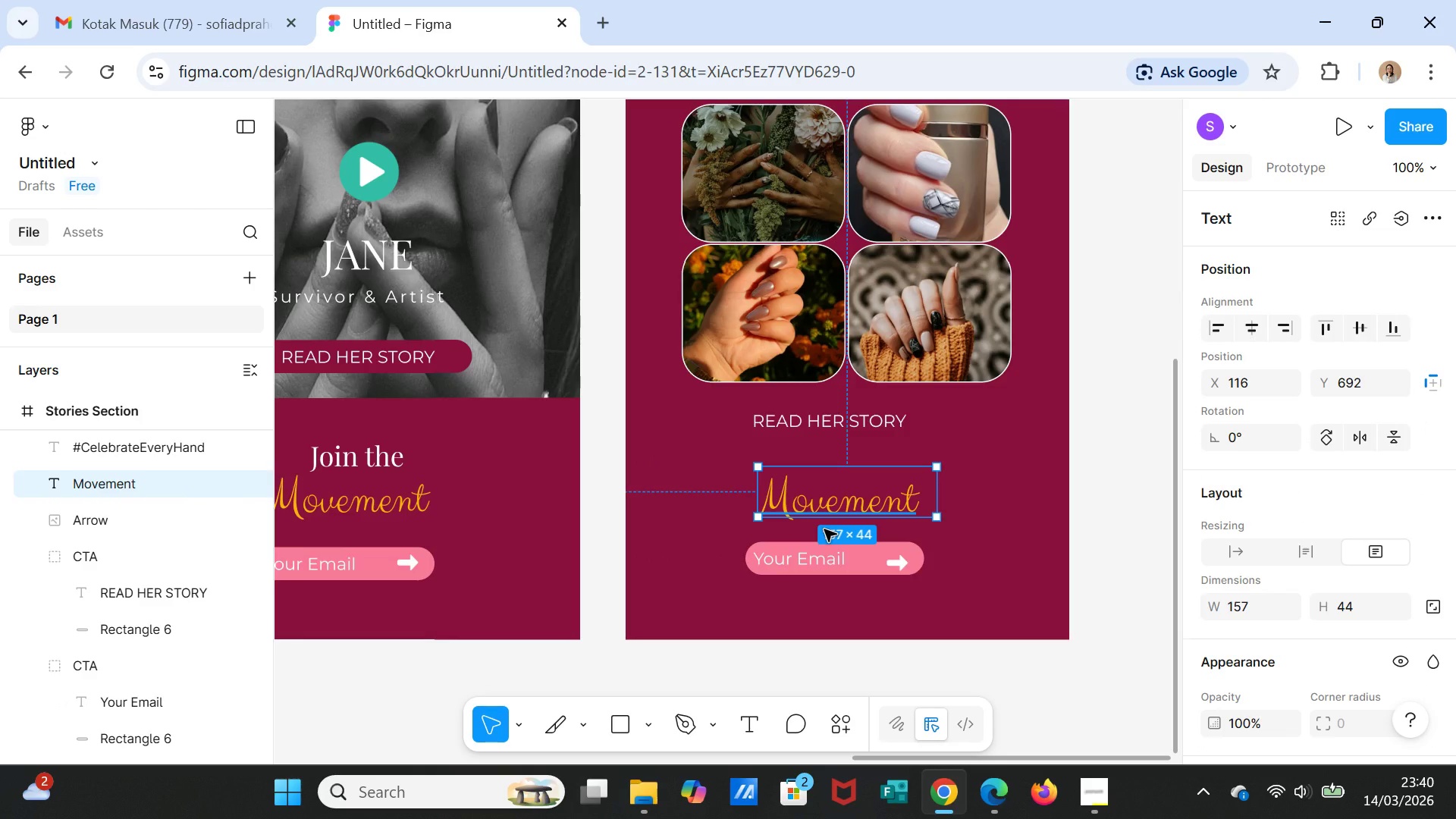 
key(Delete)
 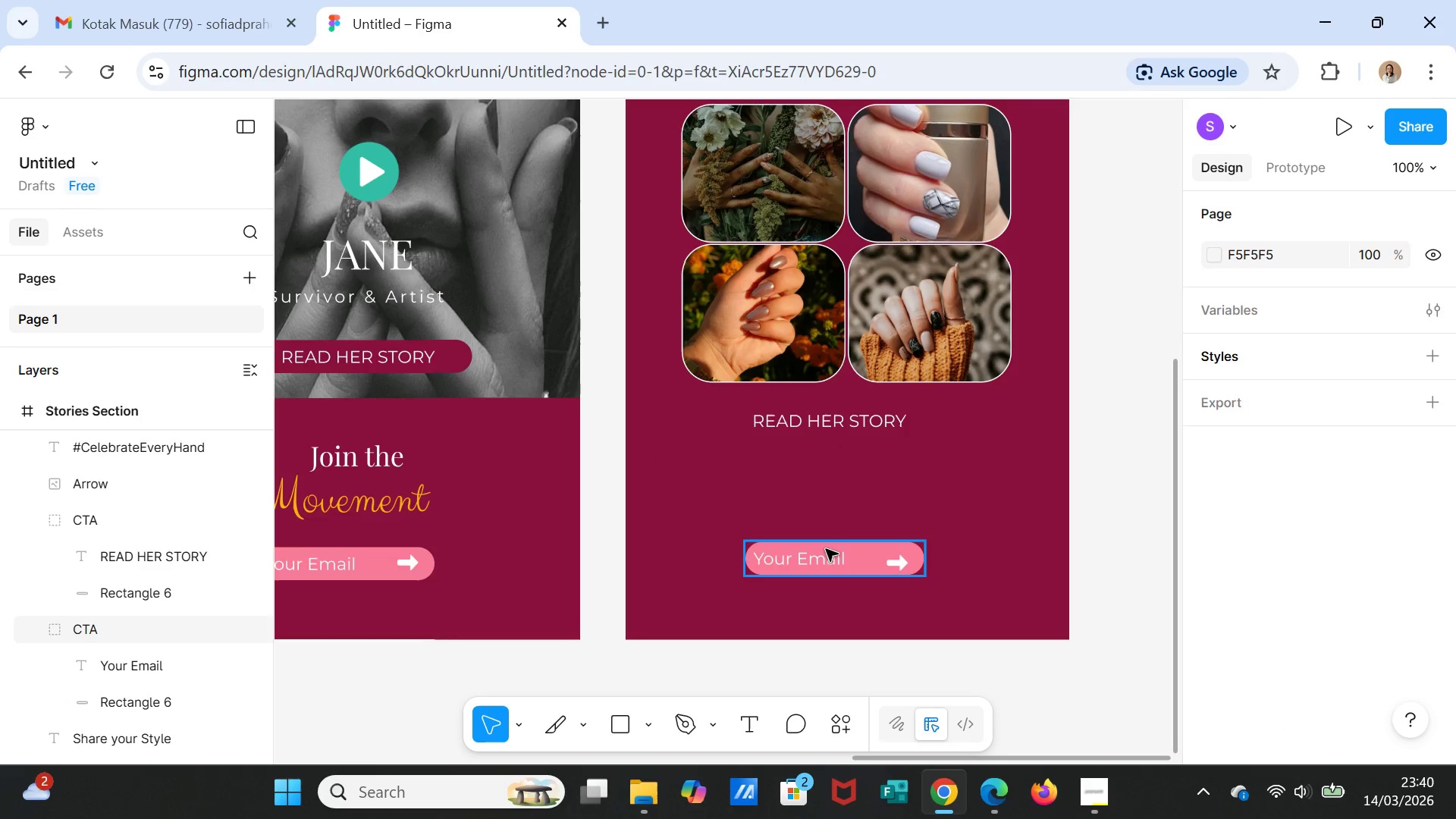 
left_click_drag(start_coordinate=[828, 560], to_coordinate=[838, 469])
 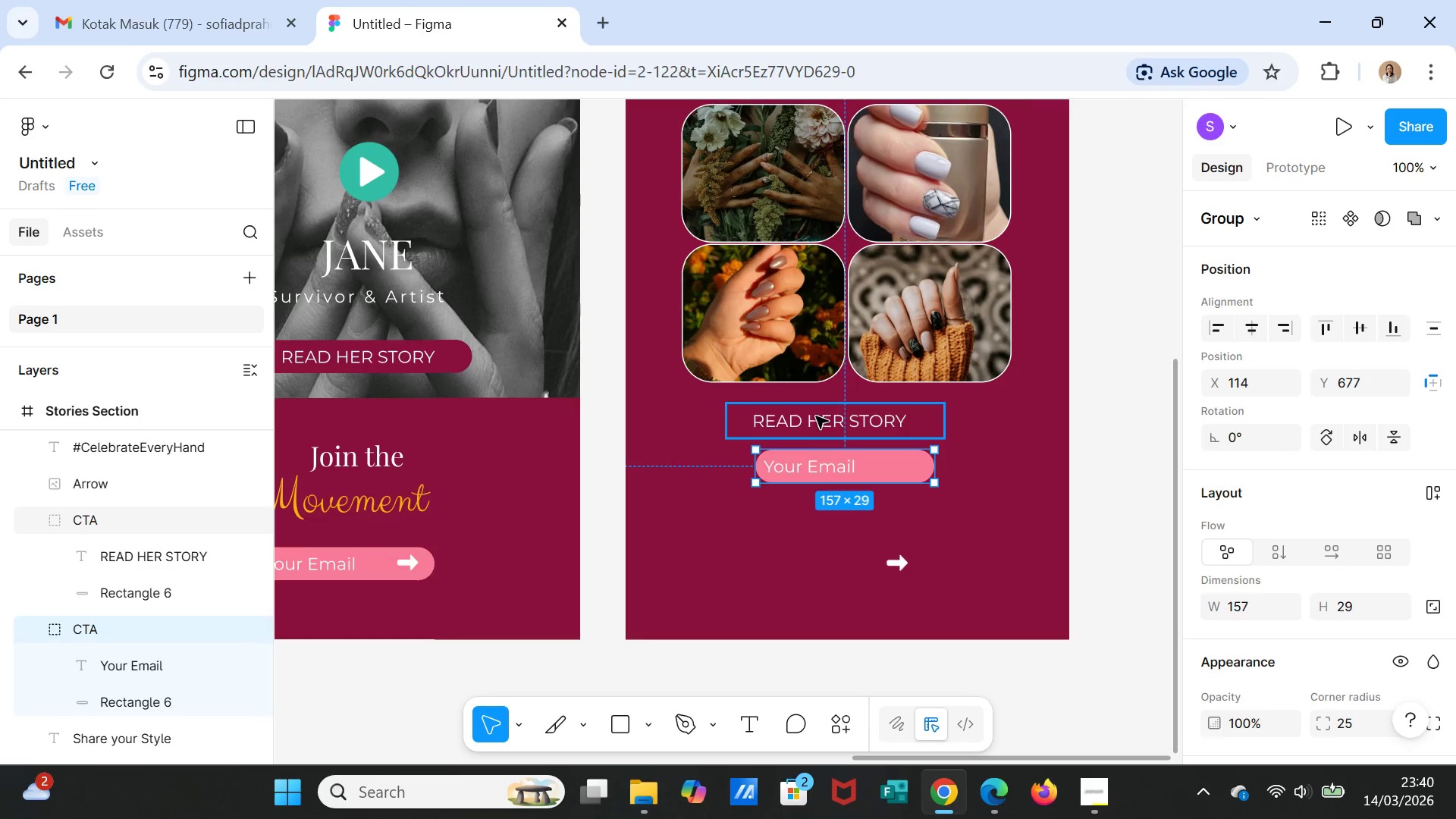 
left_click([816, 416])
 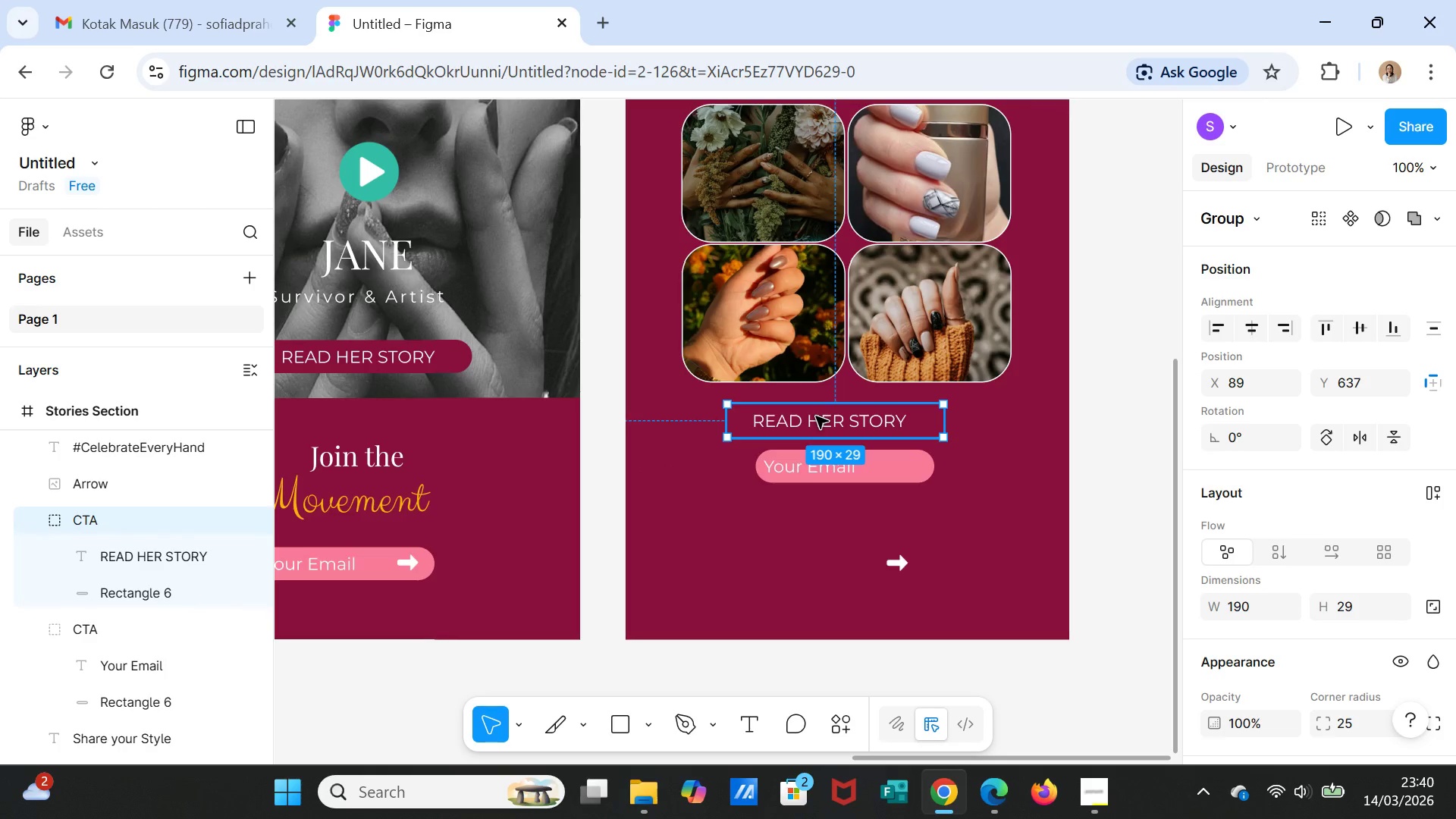 
left_click_drag(start_coordinate=[816, 416], to_coordinate=[825, 515])
 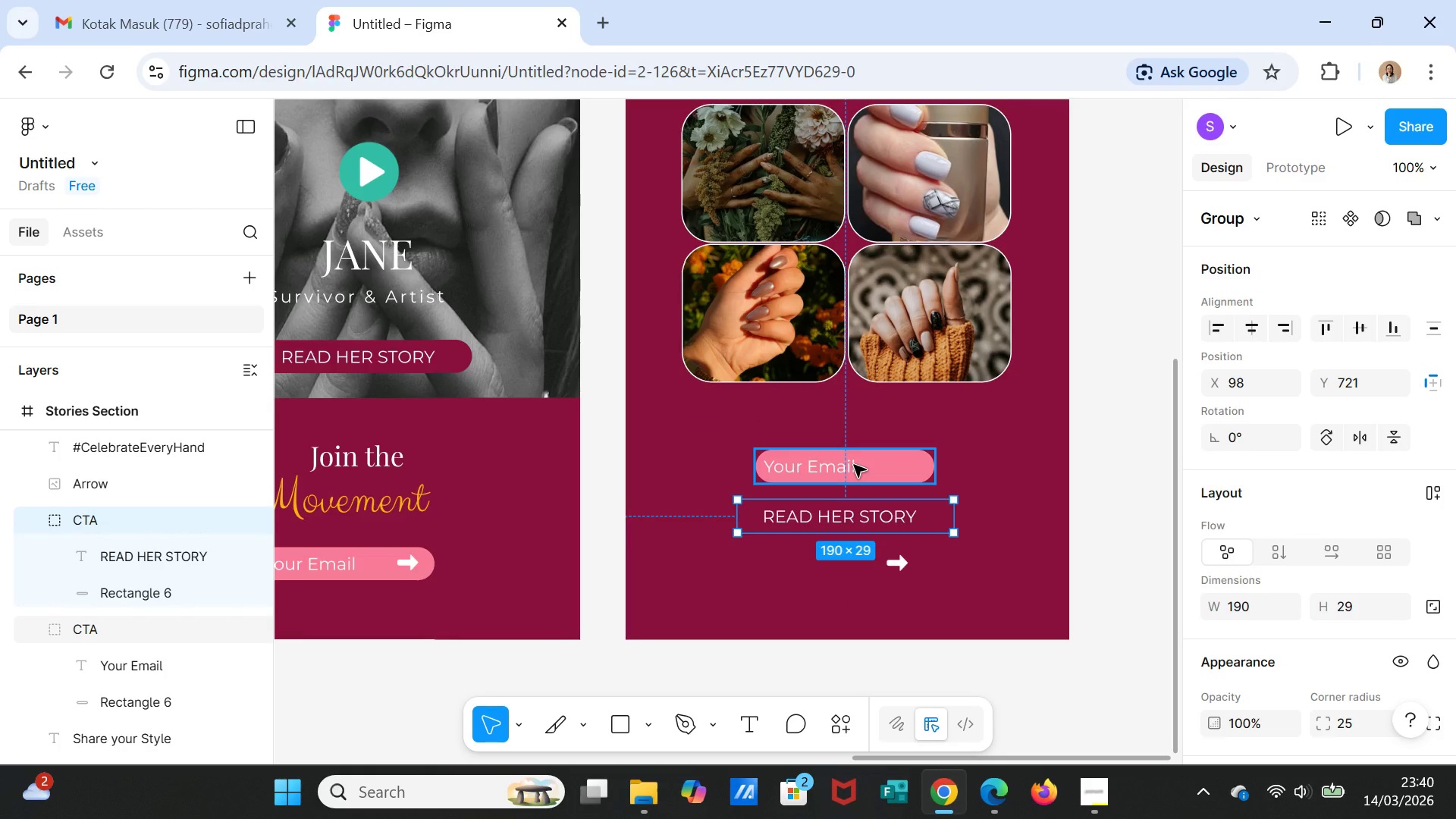 
left_click_drag(start_coordinate=[854, 465], to_coordinate=[858, 447])
 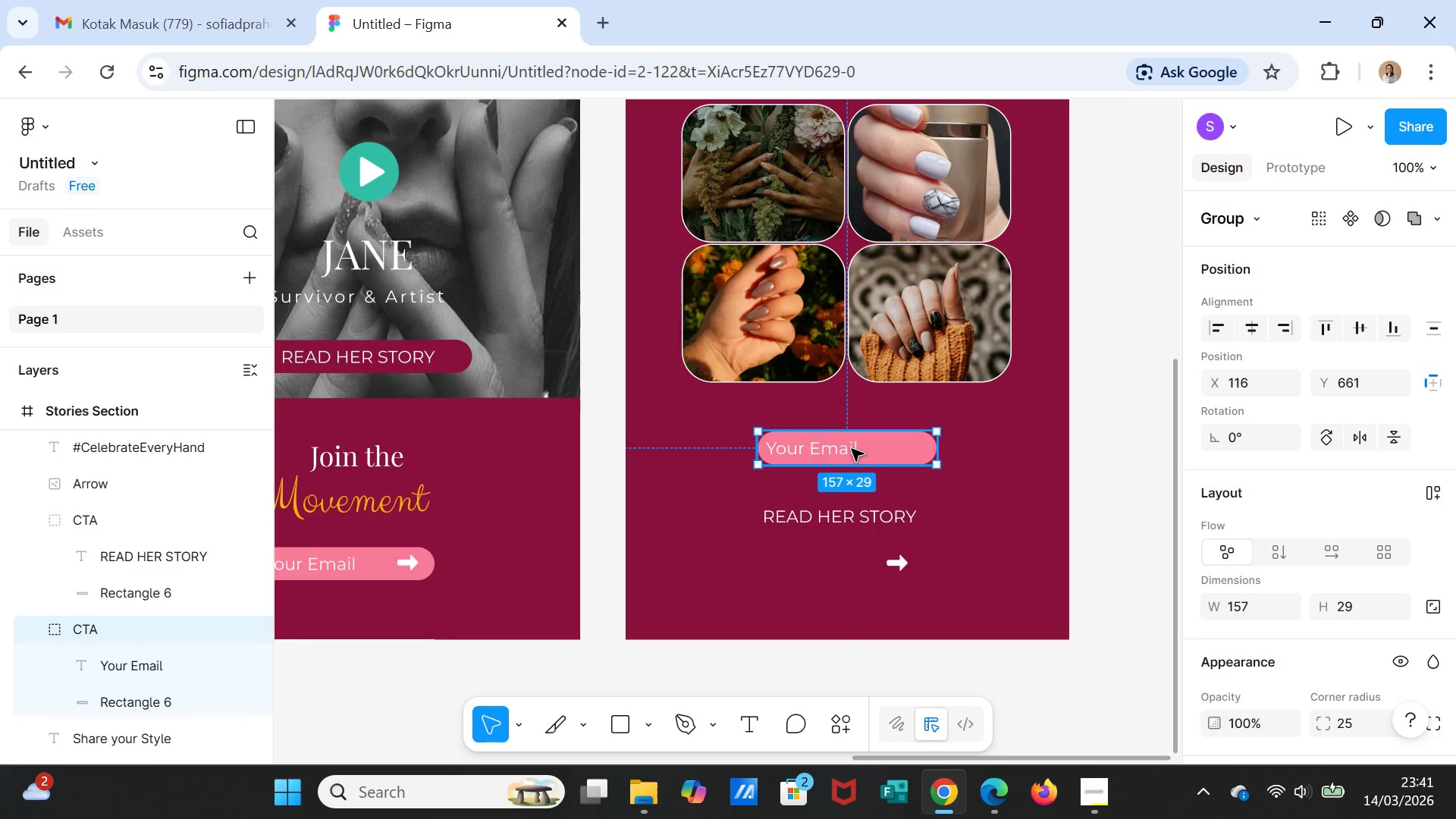 
double_click([852, 449])
 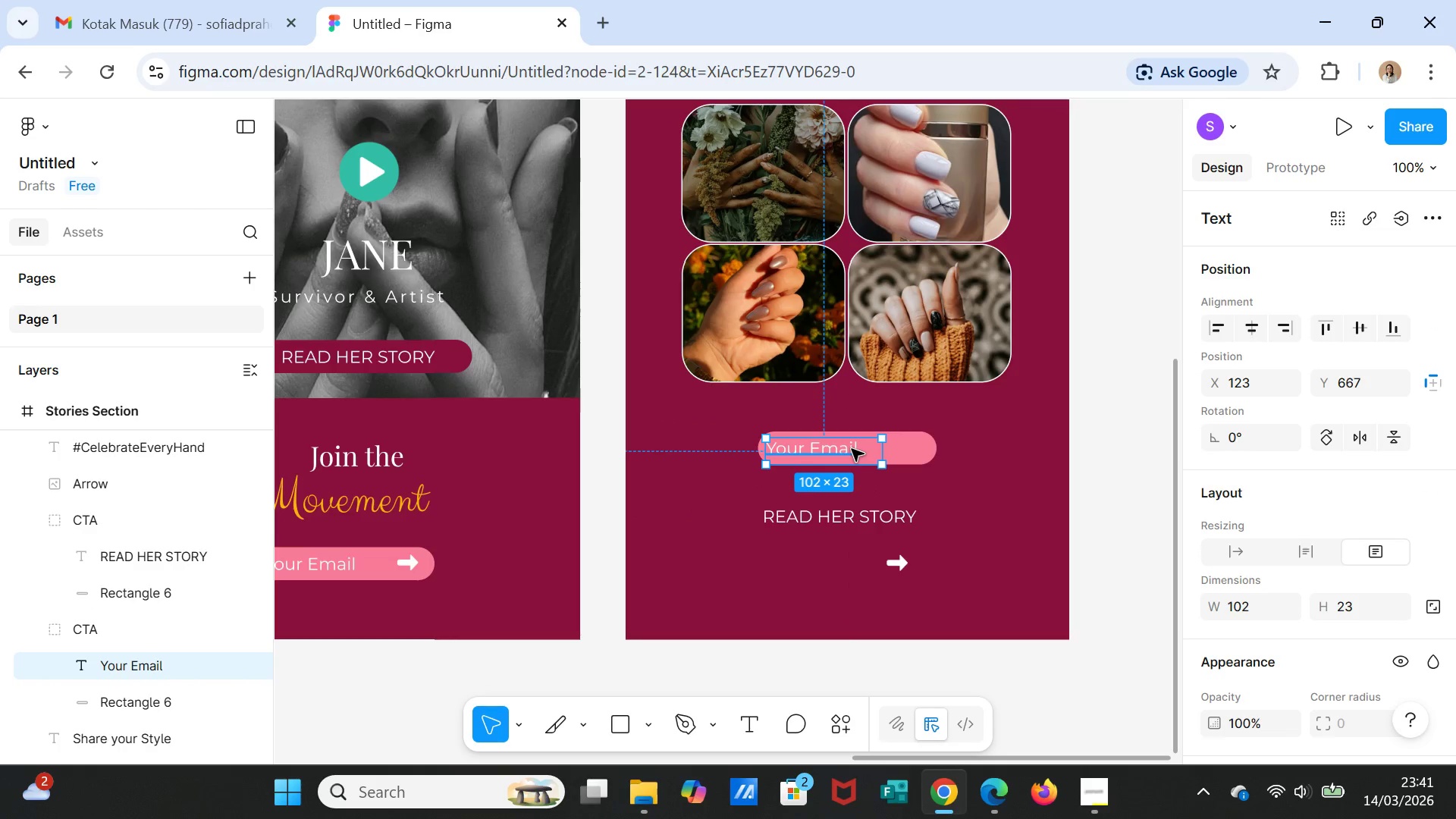 
double_click([852, 449])
 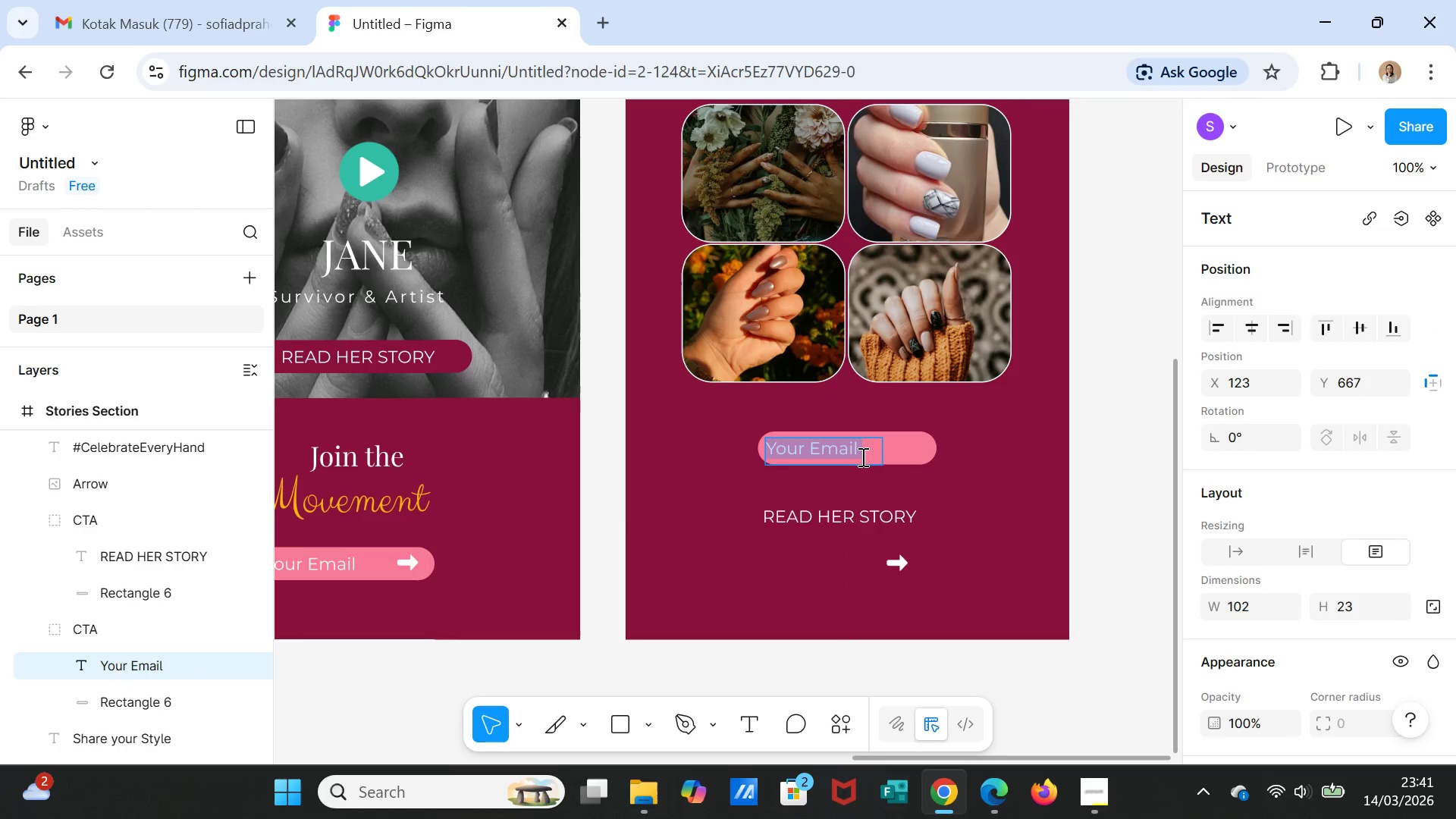 
type(See Wll)
key(Backspace)
key(Backspace)
type(all)
 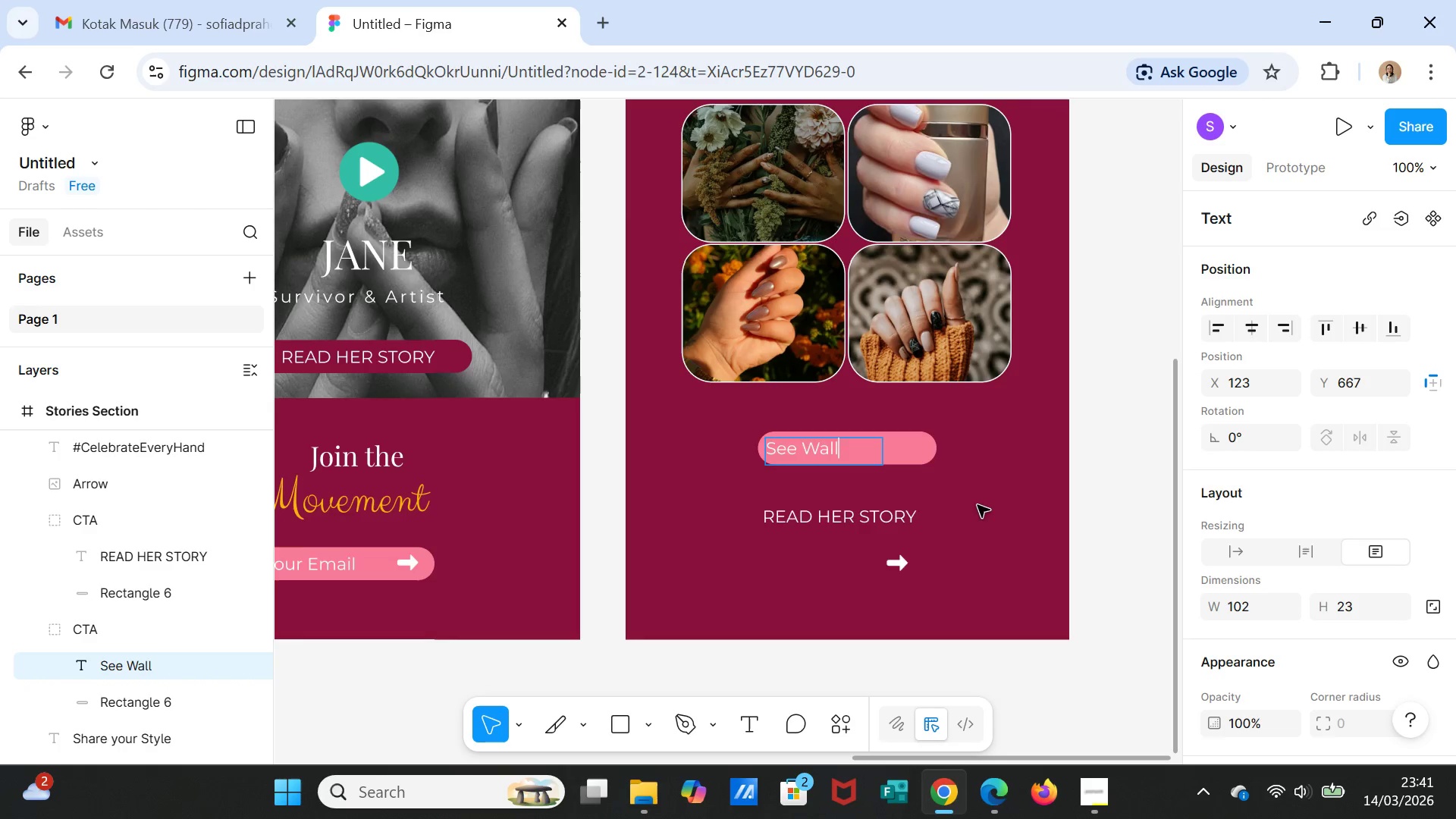 
left_click([959, 534])
 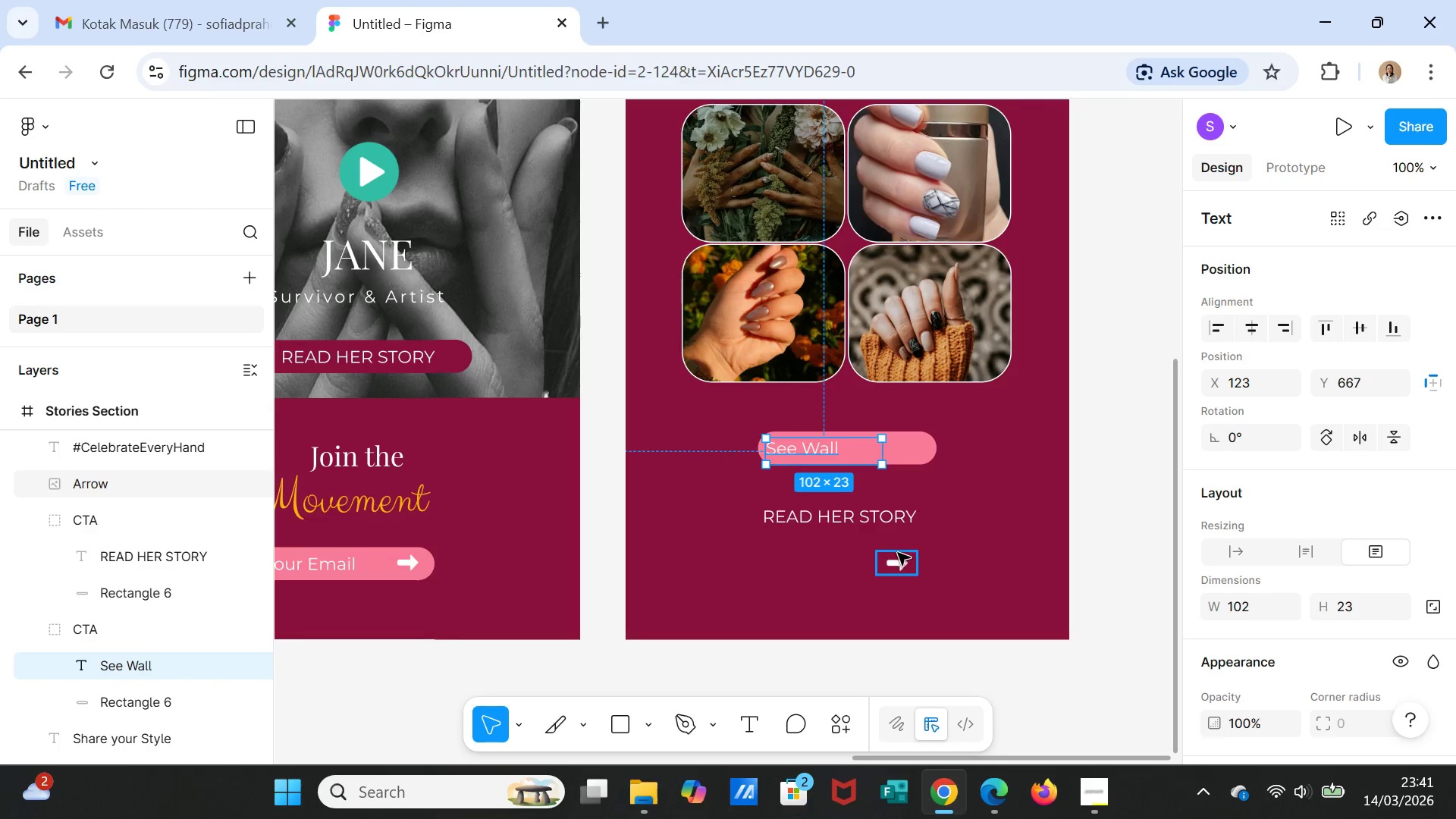 
left_click([898, 563])
 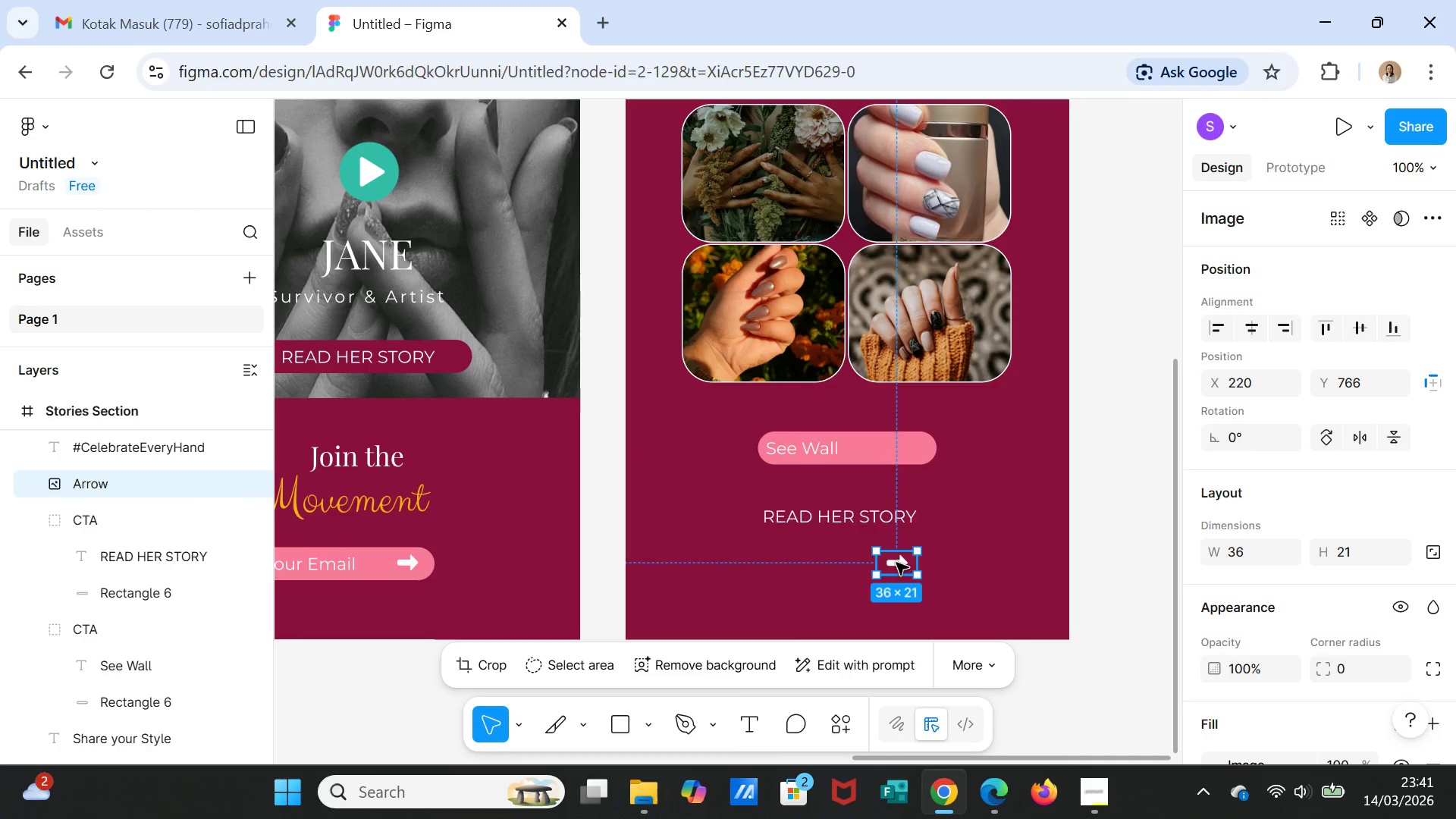 
left_click_drag(start_coordinate=[896, 563], to_coordinate=[890, 450])
 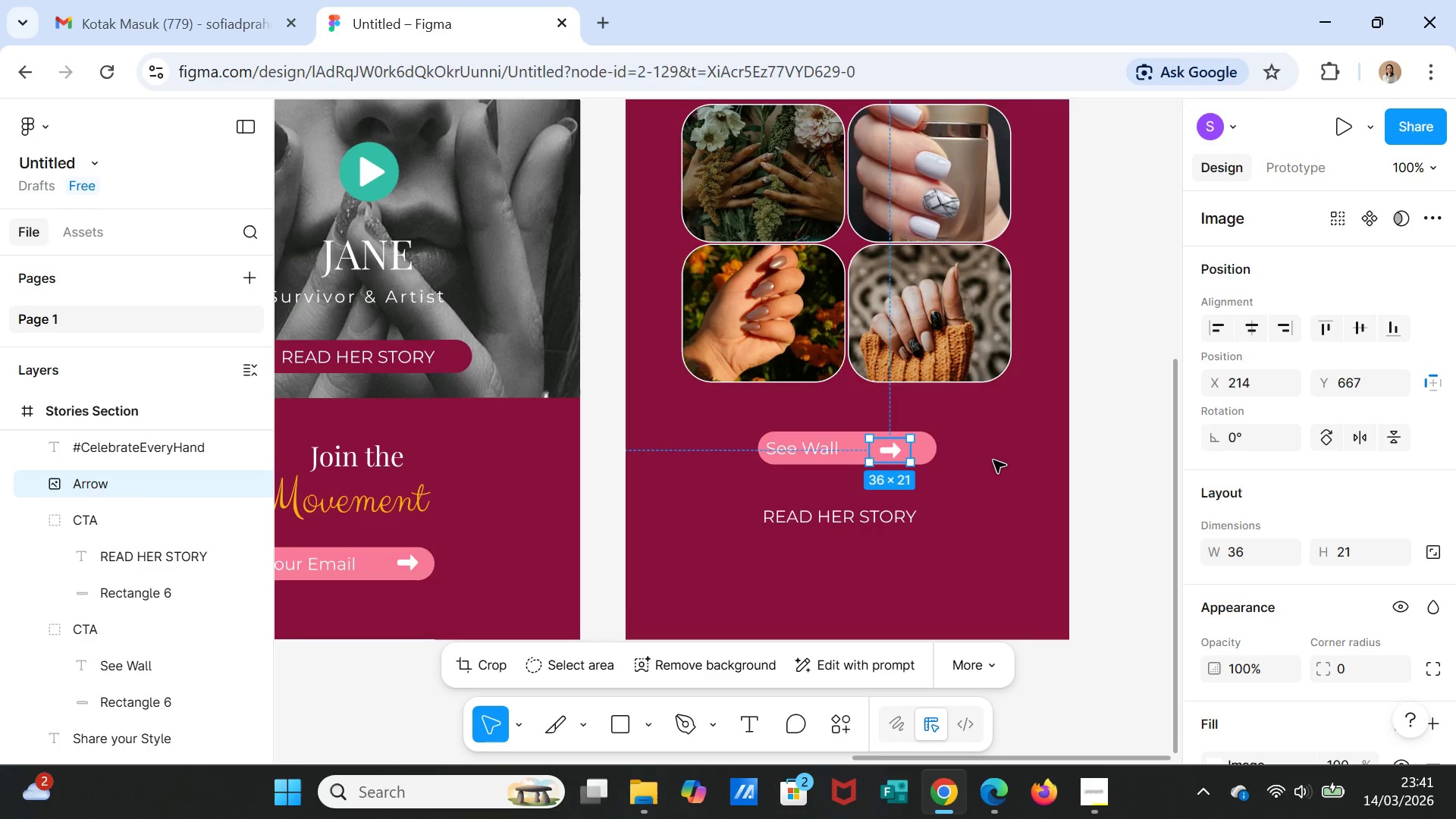 
left_click([993, 460])
 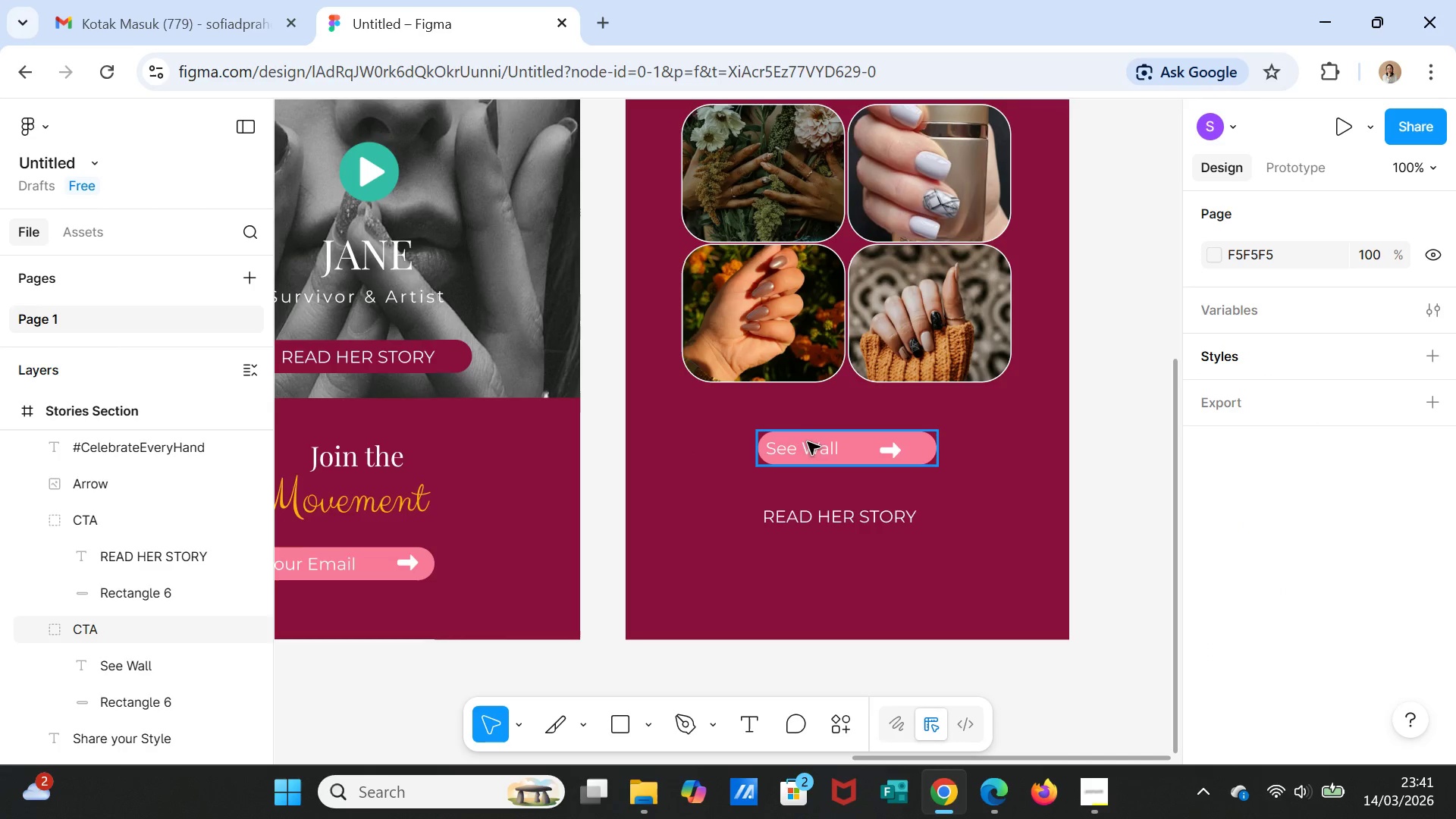 
left_click([807, 448])
 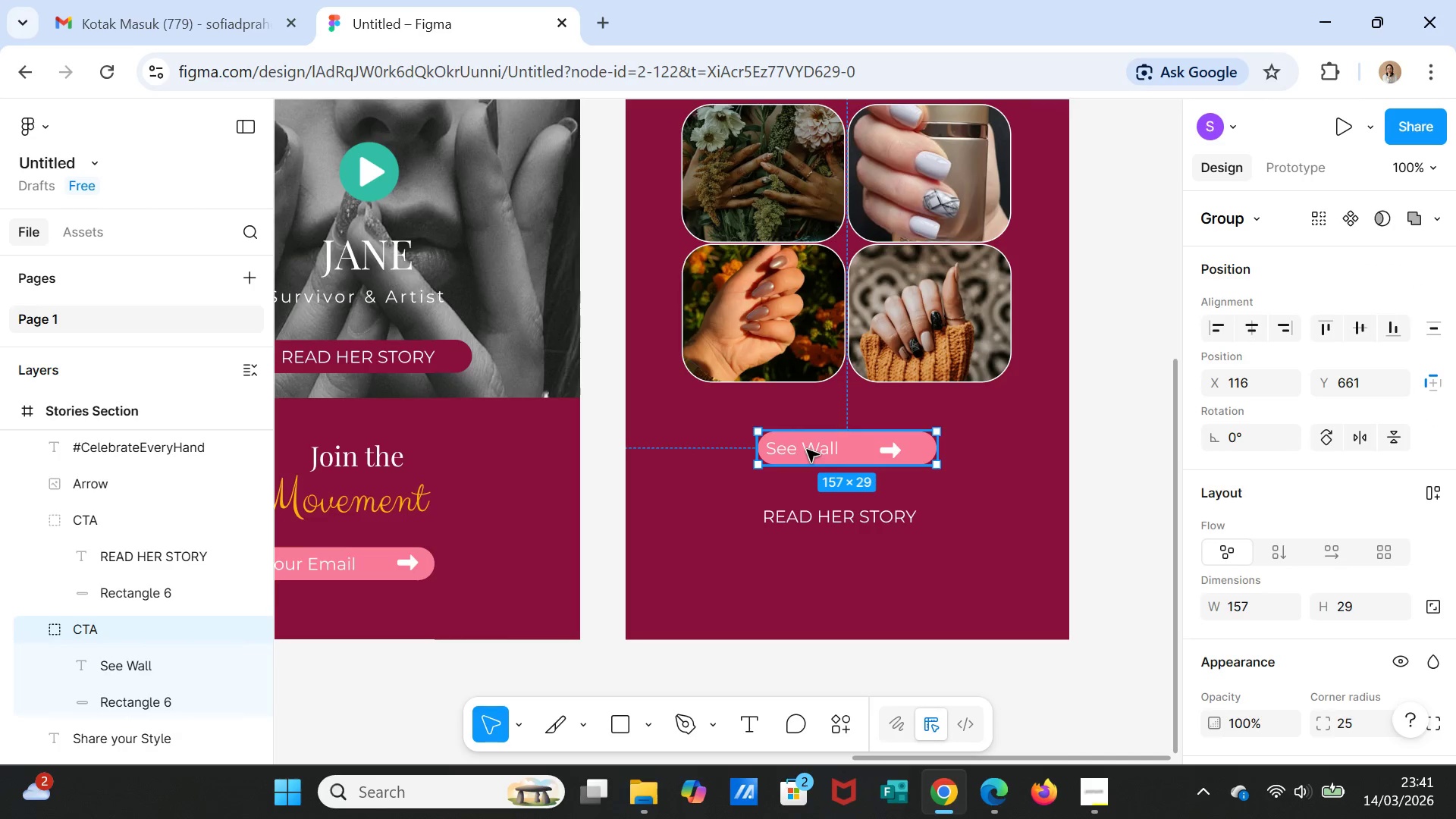 
left_click([807, 450])
 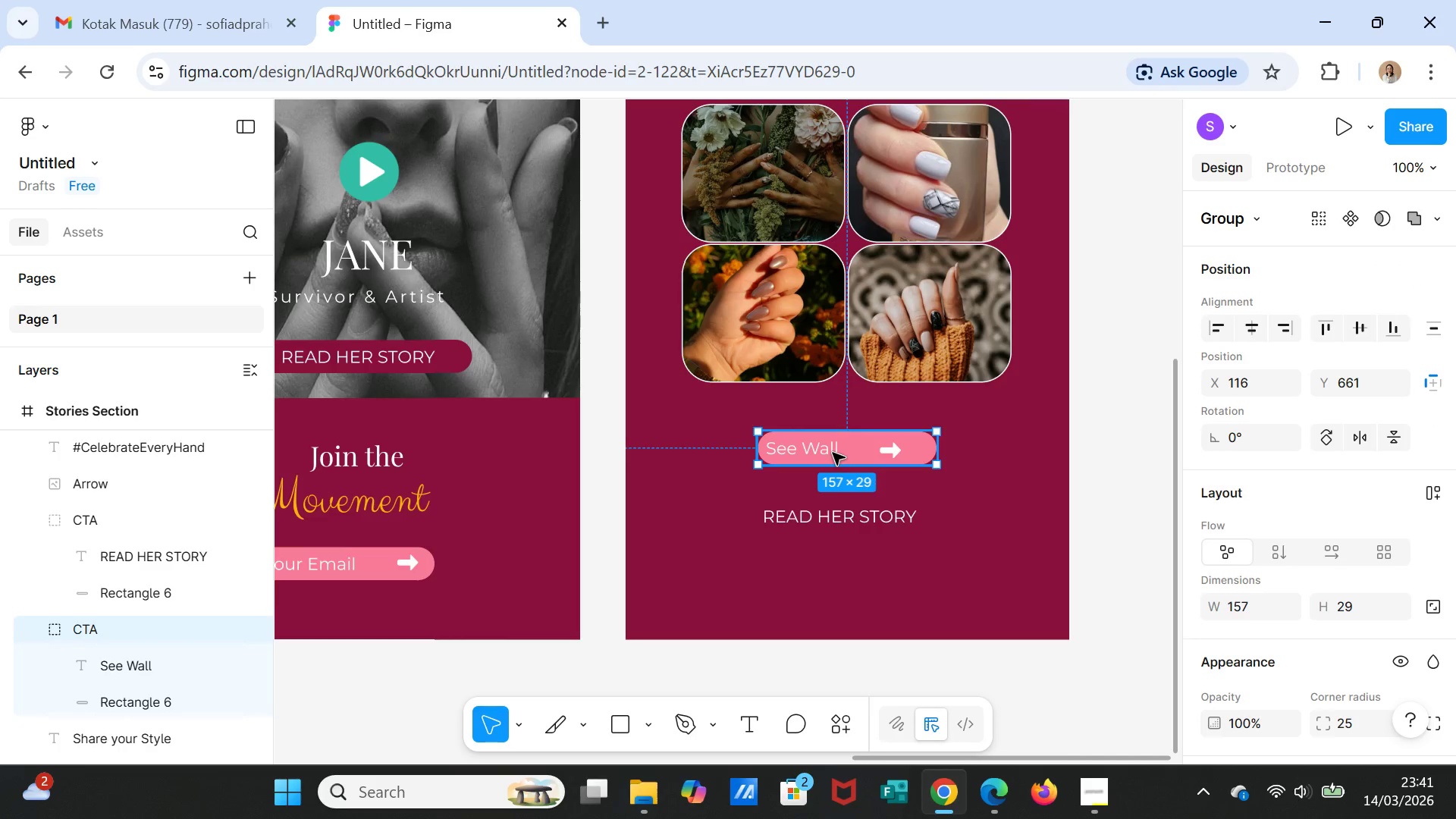 
double_click([833, 453])
 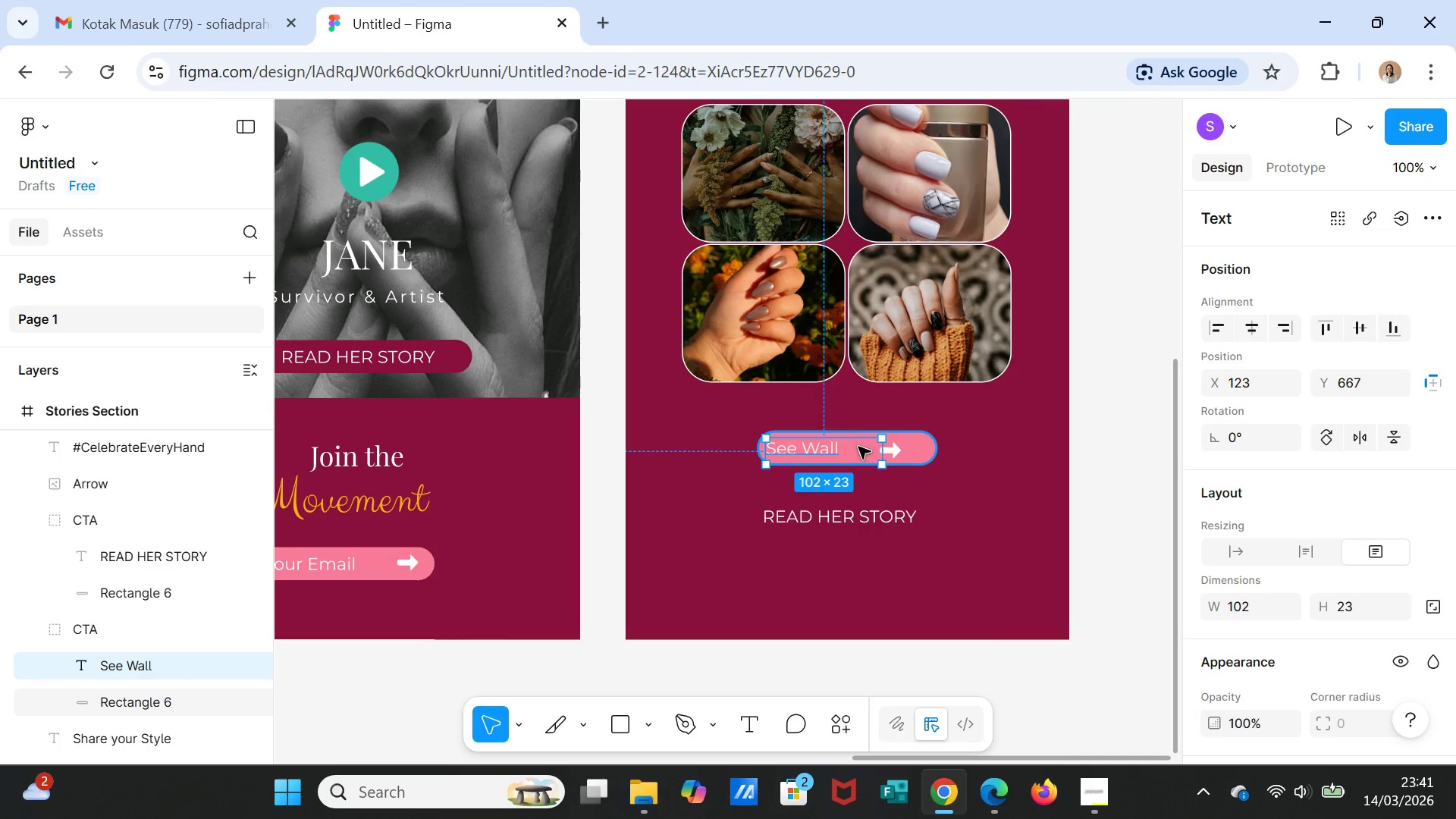 
left_click_drag(start_coordinate=[833, 448], to_coordinate=[852, 451])
 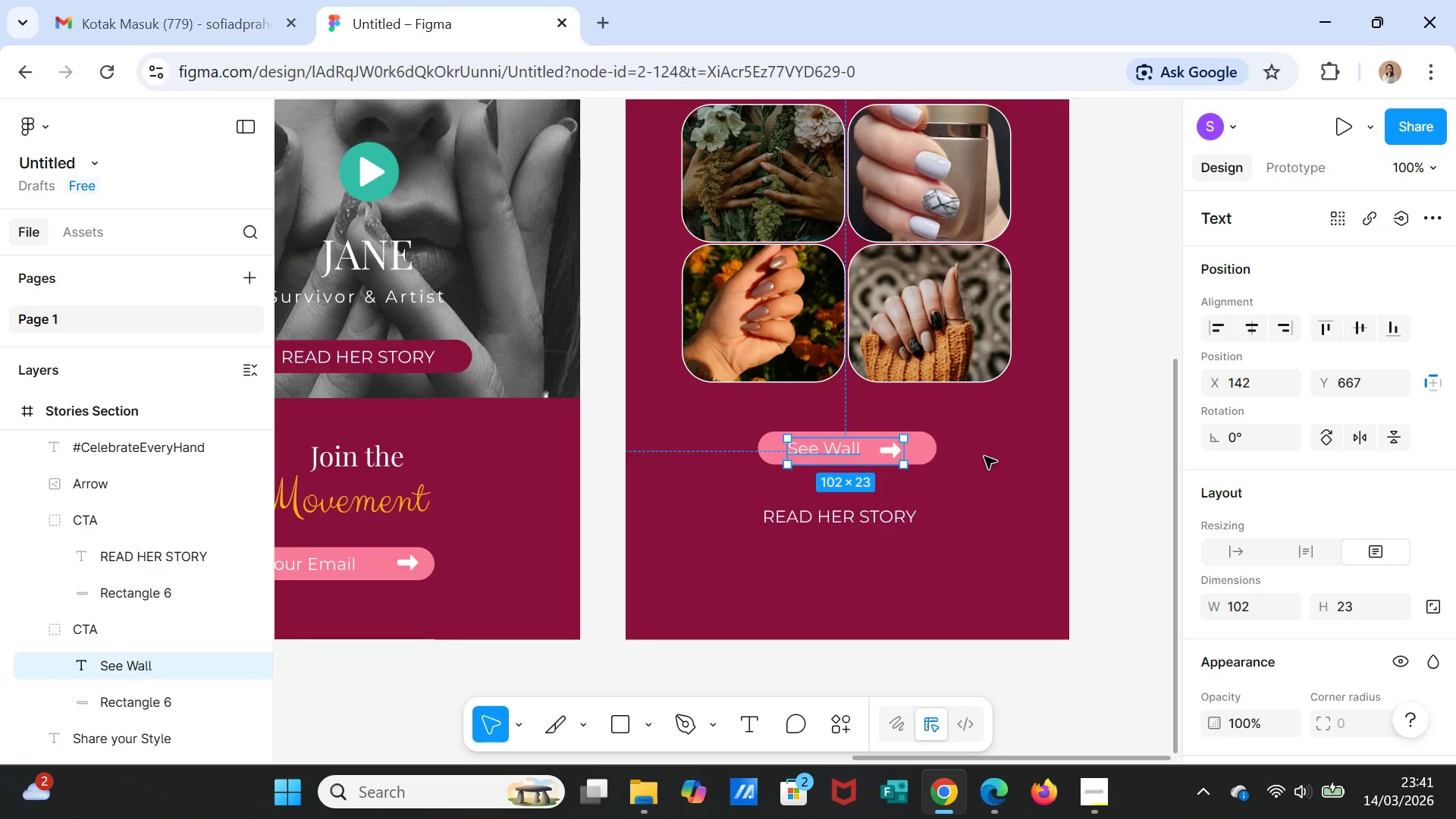 
left_click([984, 457])
 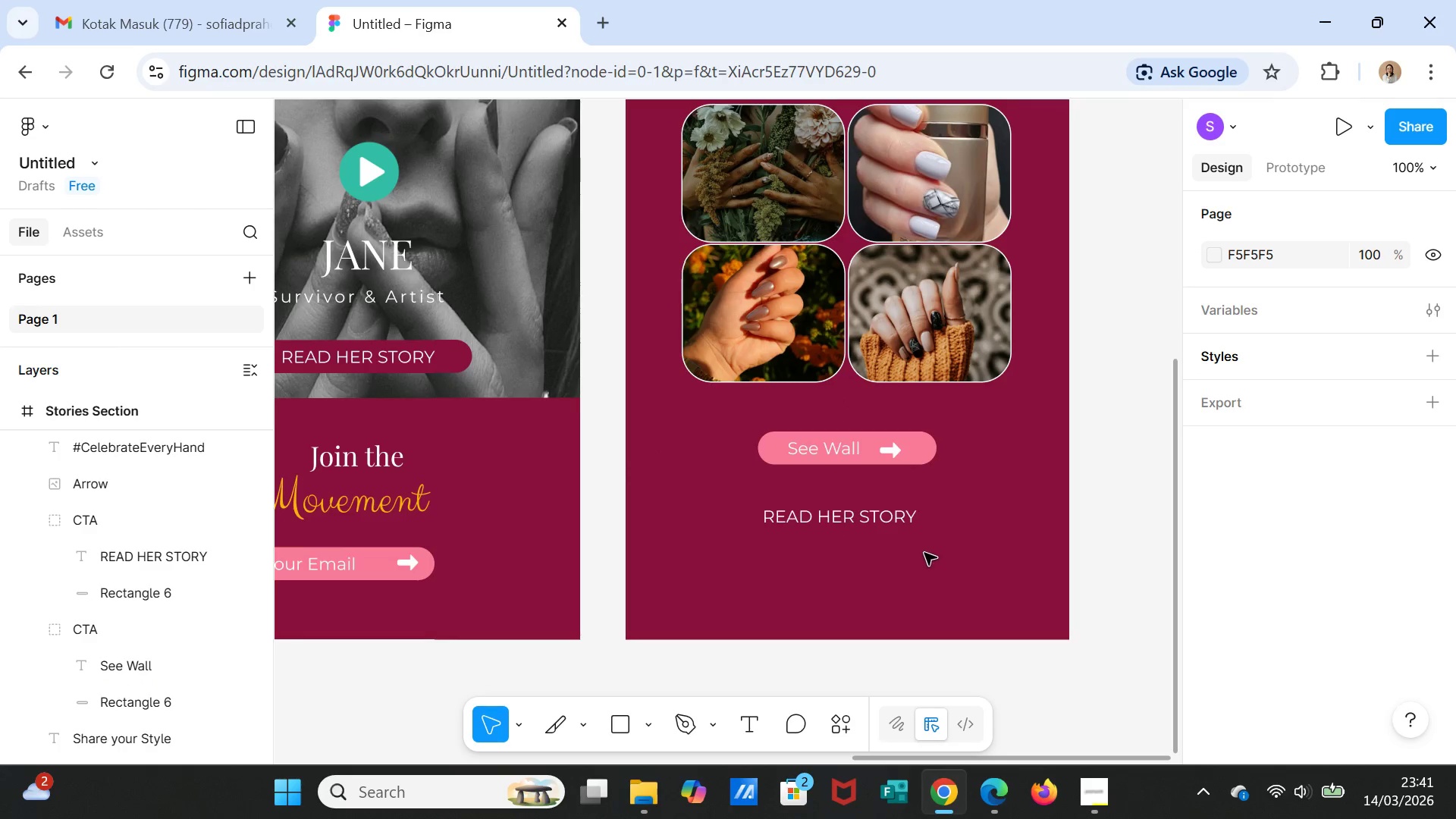 
double_click([898, 520])
 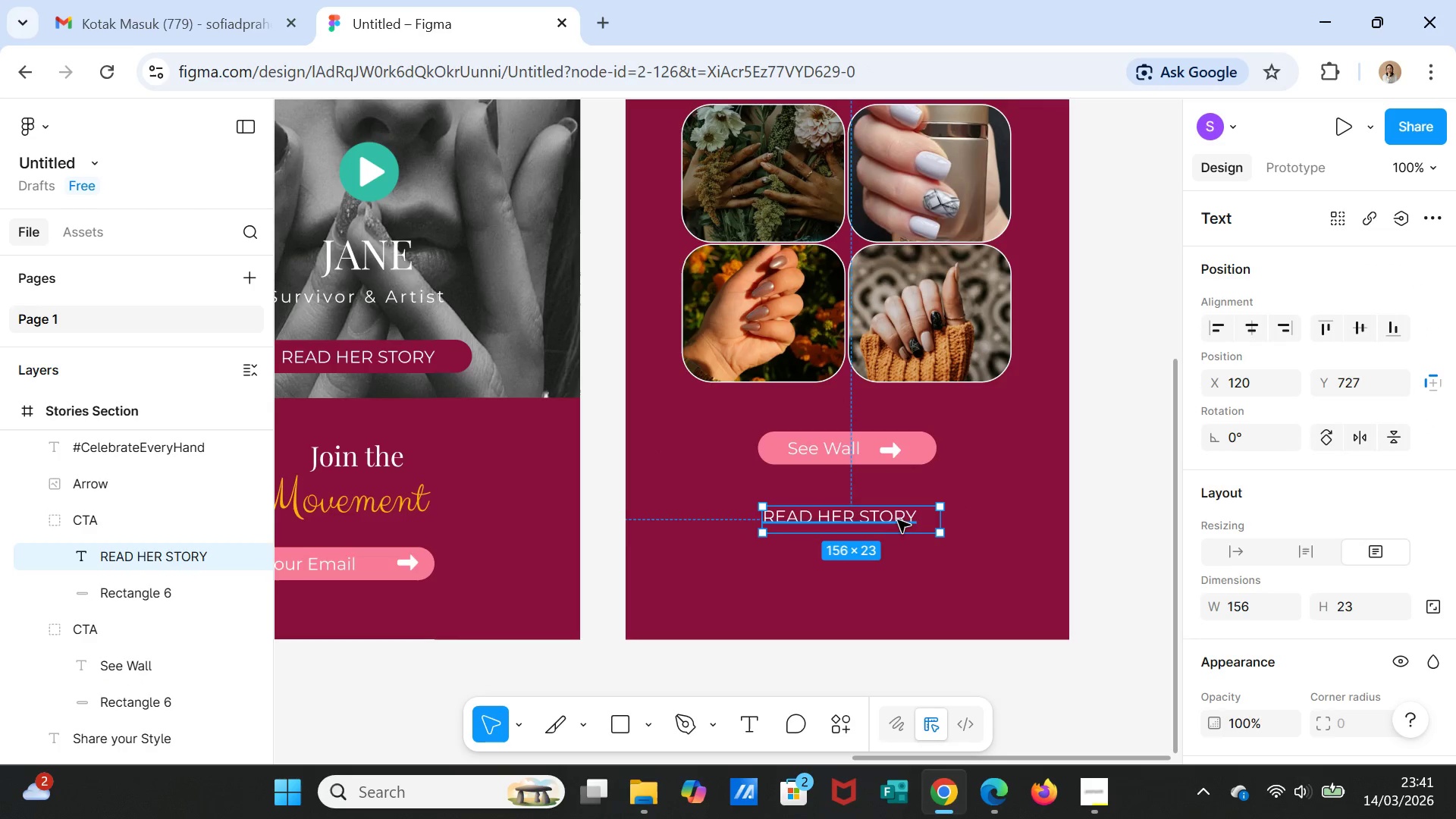 
triple_click([898, 520])
 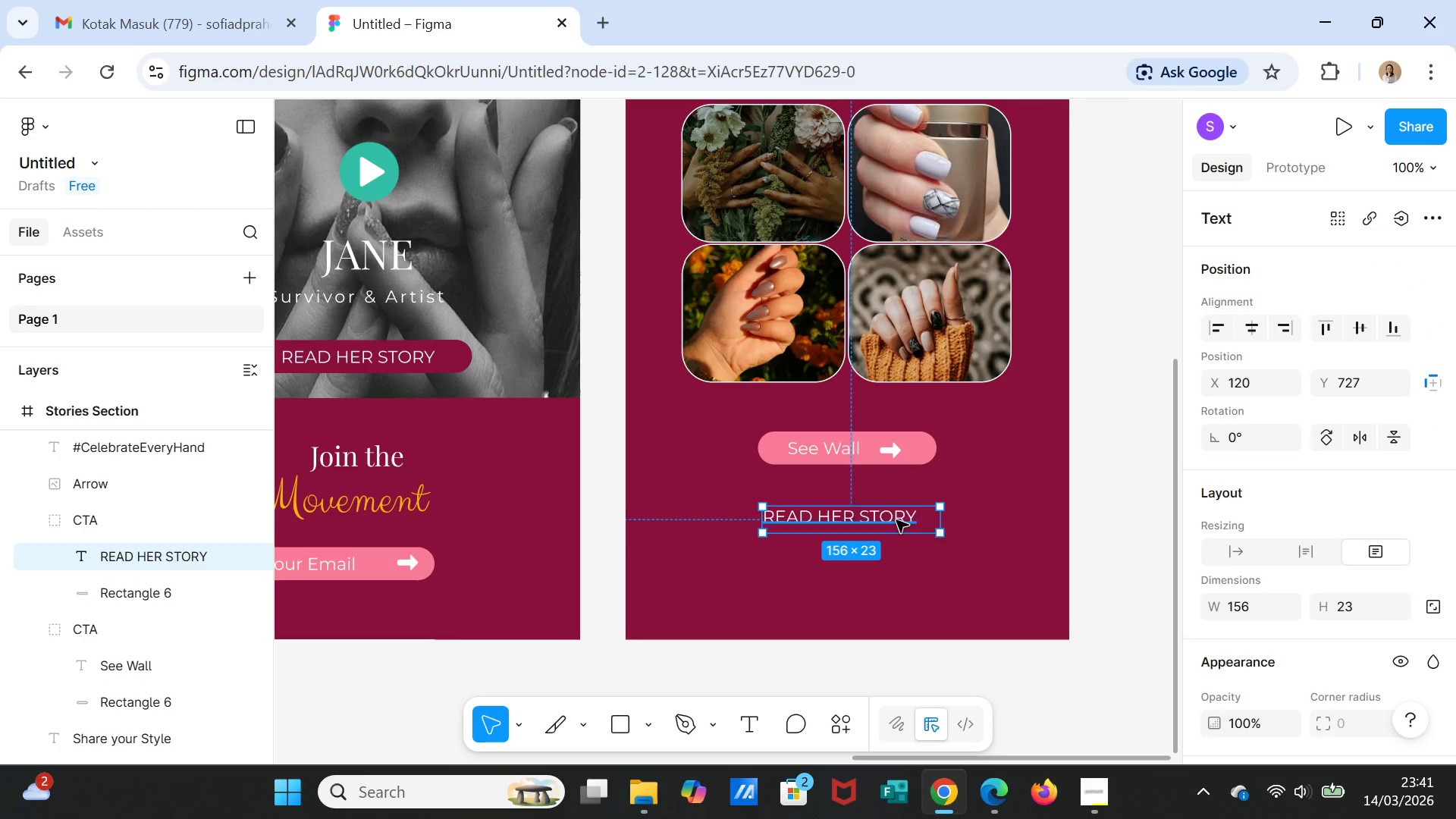 
double_click([896, 520])
 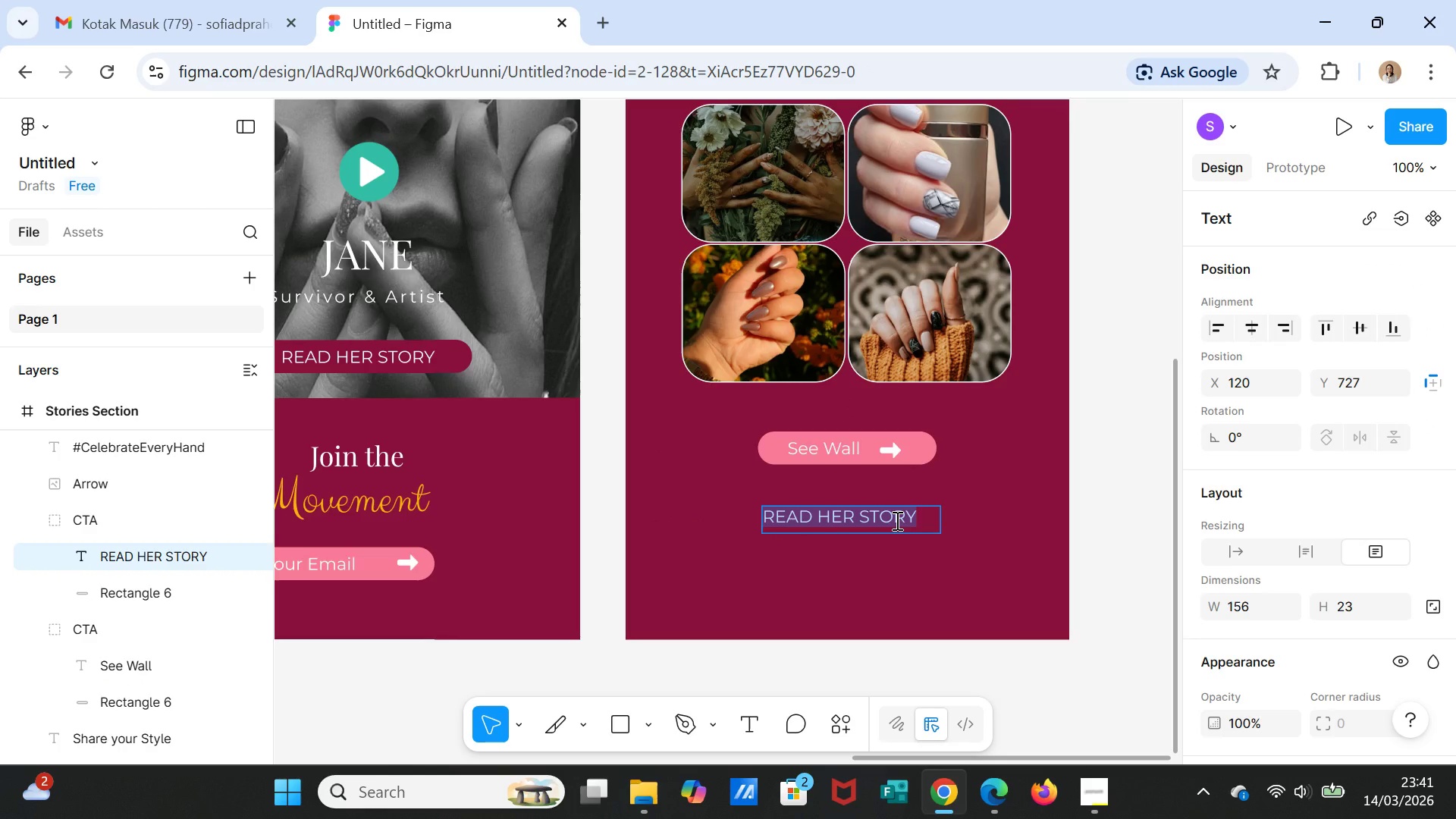 
type(Follow Us)
 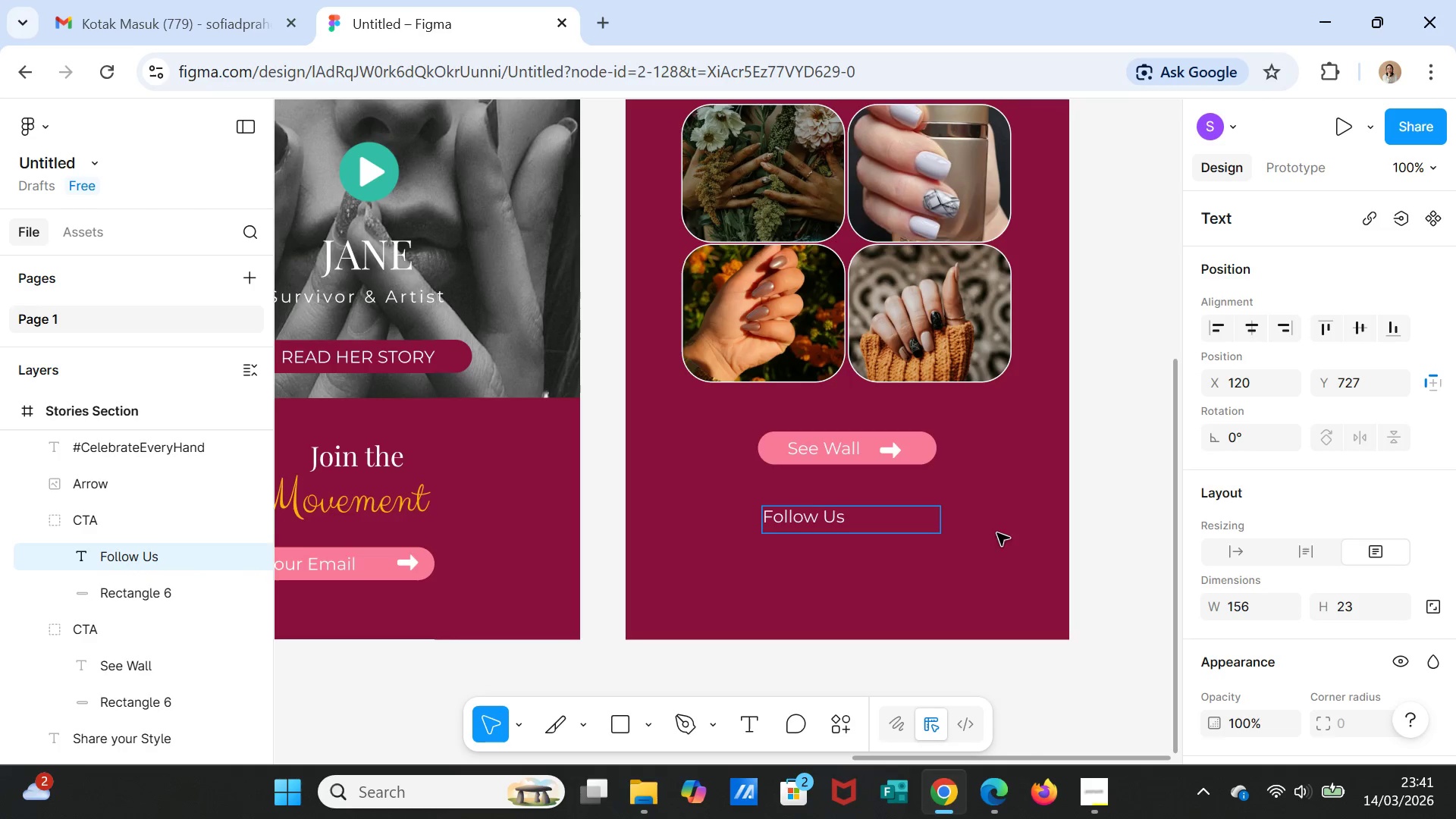 
left_click([979, 557])
 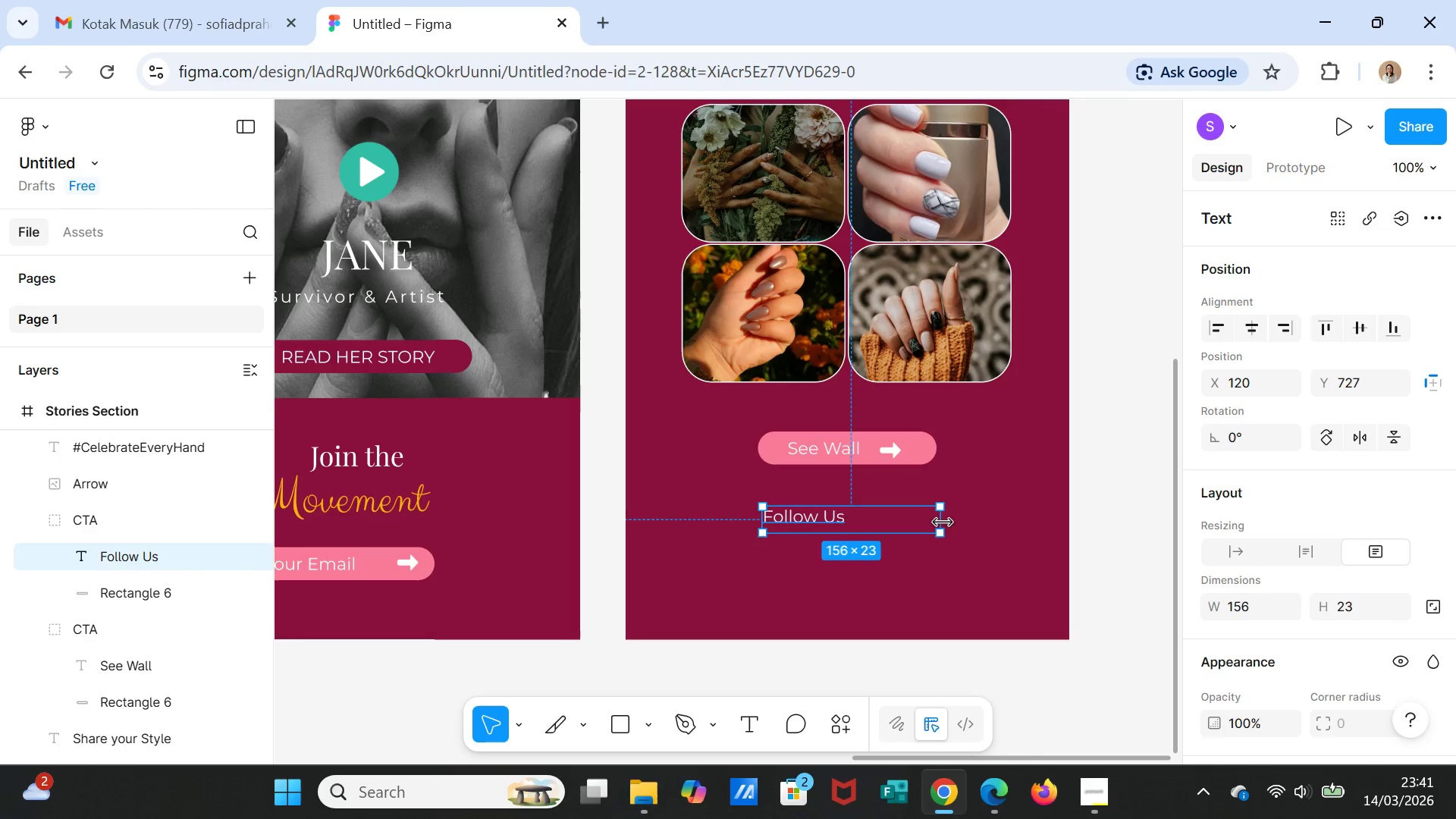 
left_click_drag(start_coordinate=[941, 521], to_coordinate=[860, 519])
 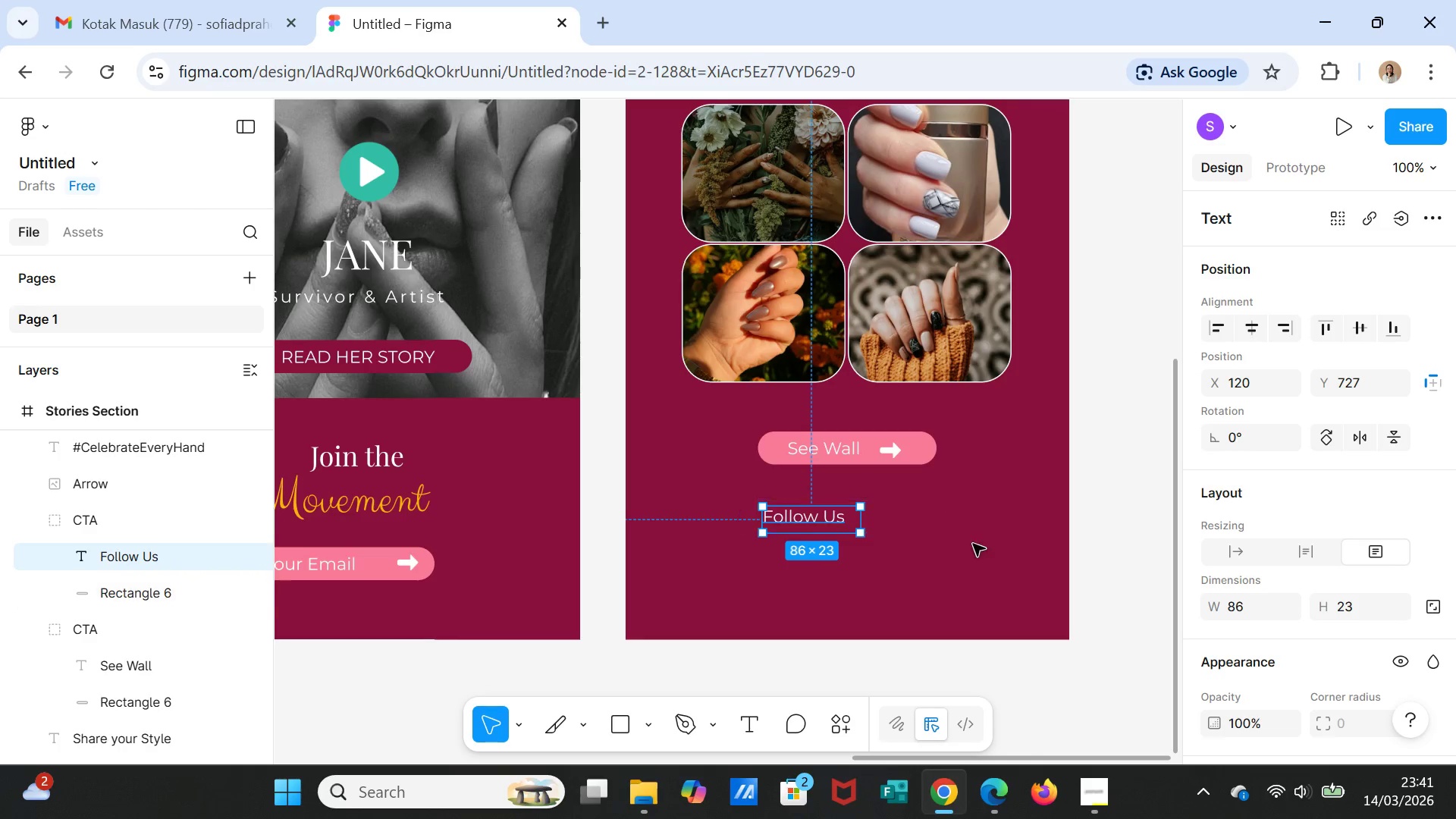 
left_click([973, 544])
 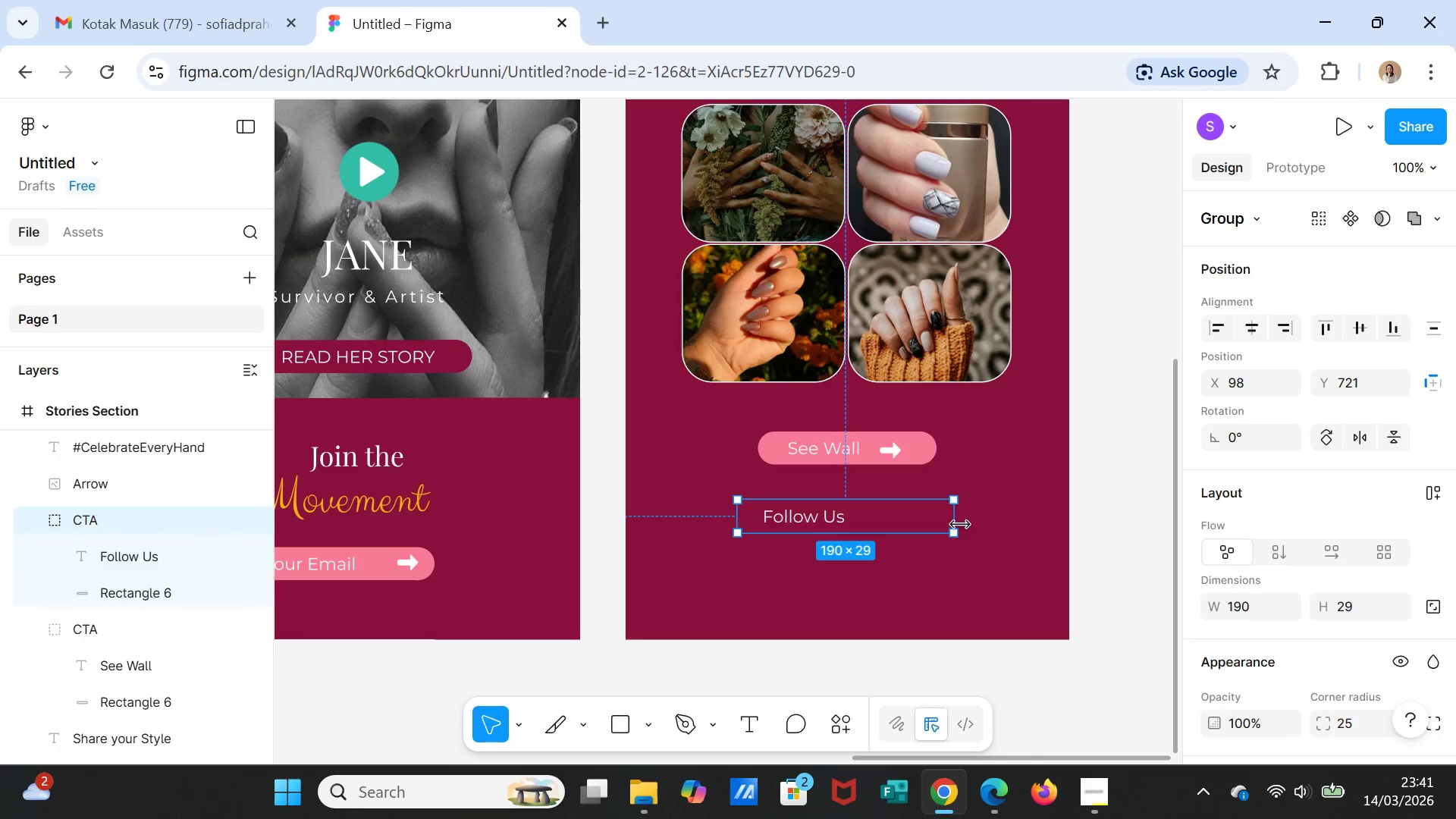 
left_click_drag(start_coordinate=[954, 517], to_coordinate=[935, 519])
 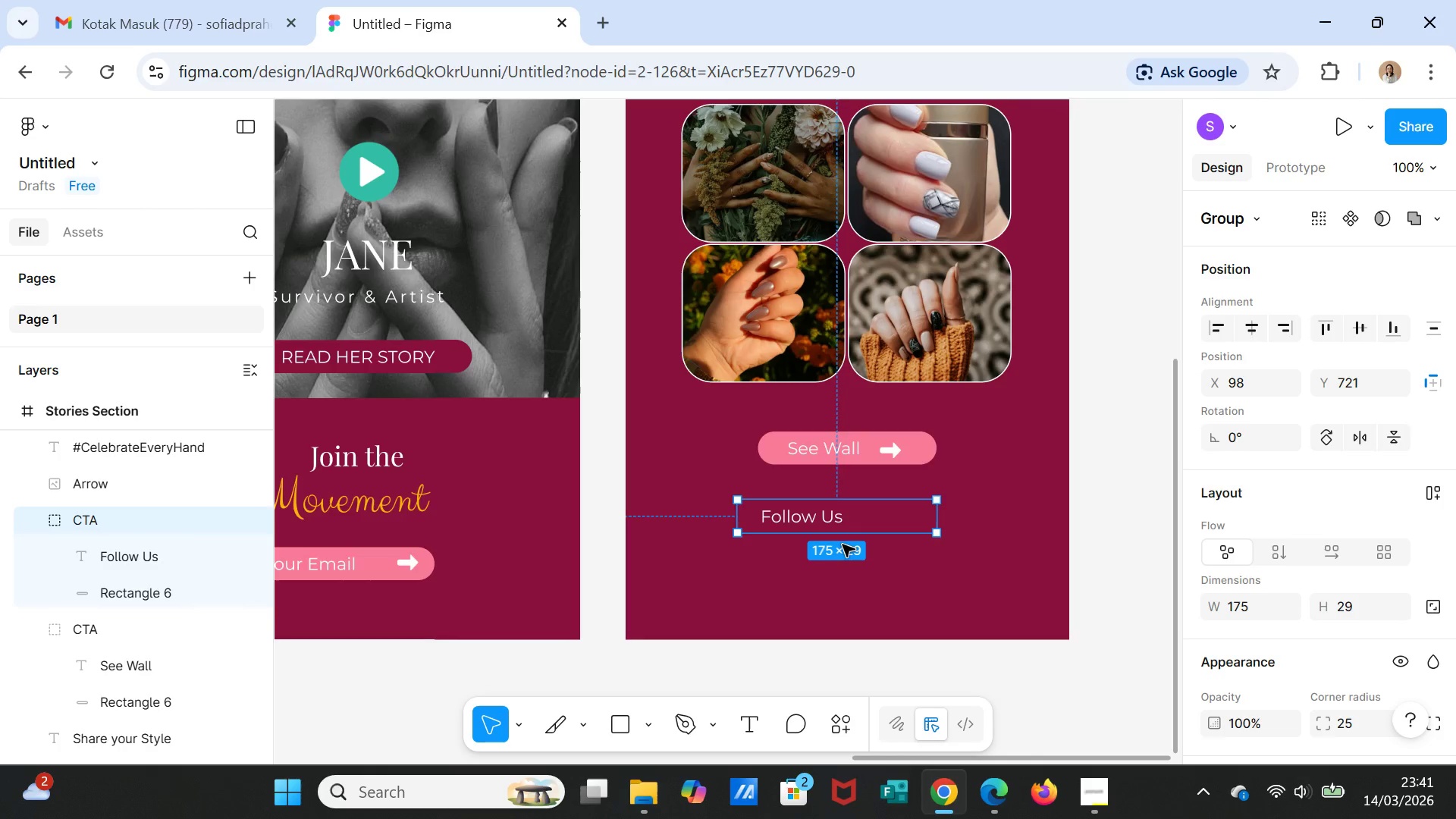 
left_click([834, 515])
 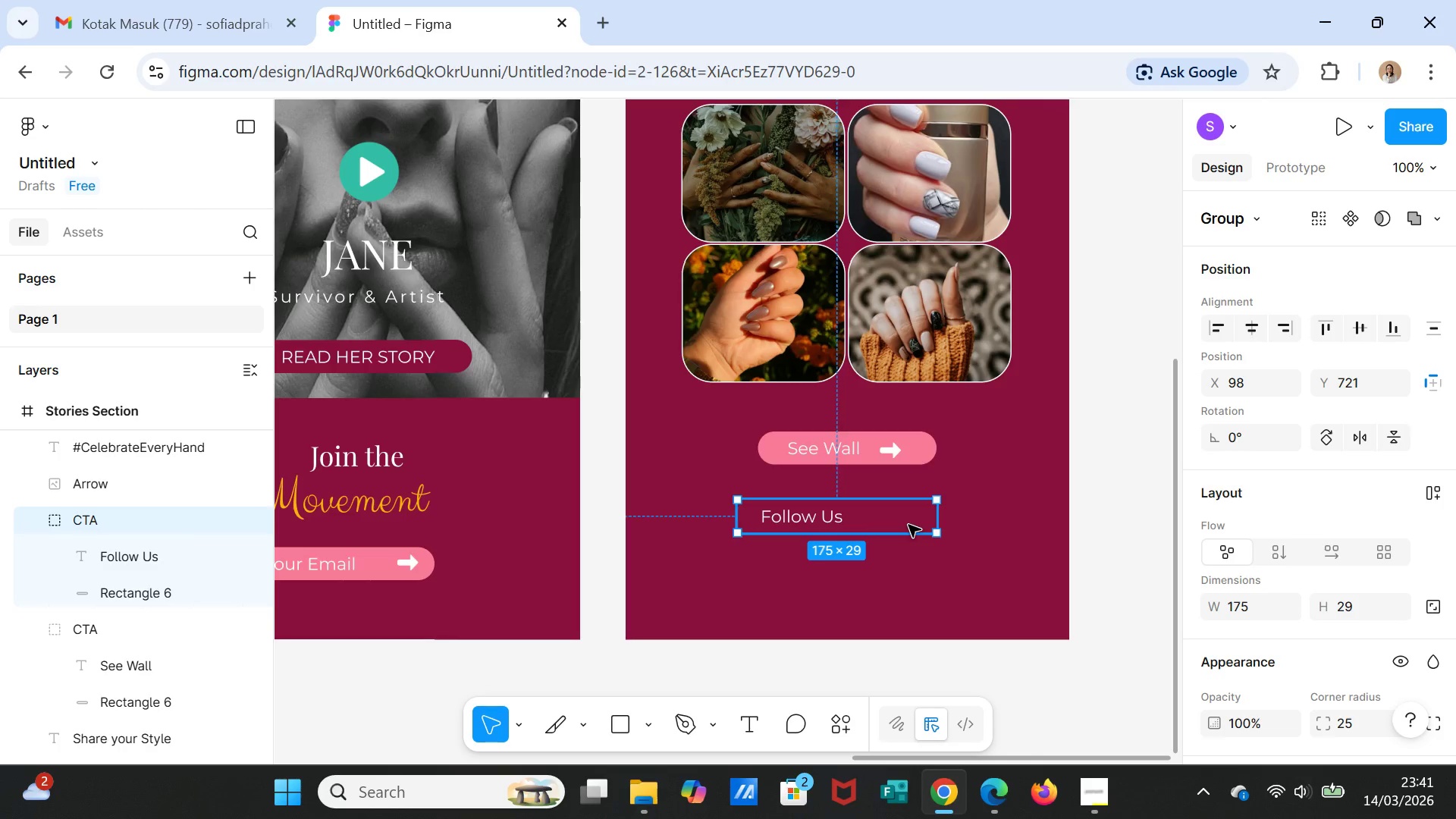 
left_click([908, 525])
 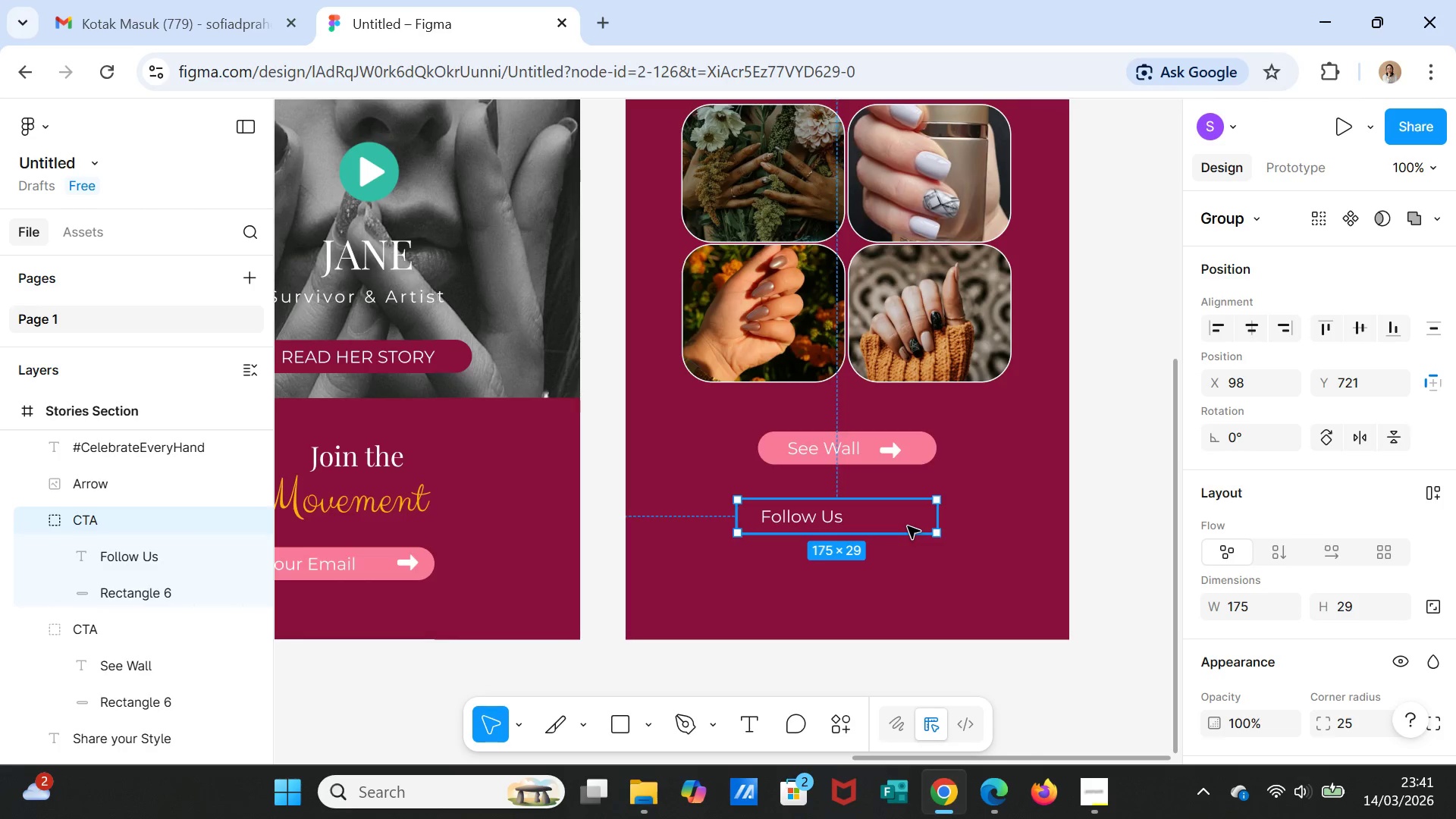 
left_click_drag(start_coordinate=[908, 526], to_coordinate=[948, 502])
 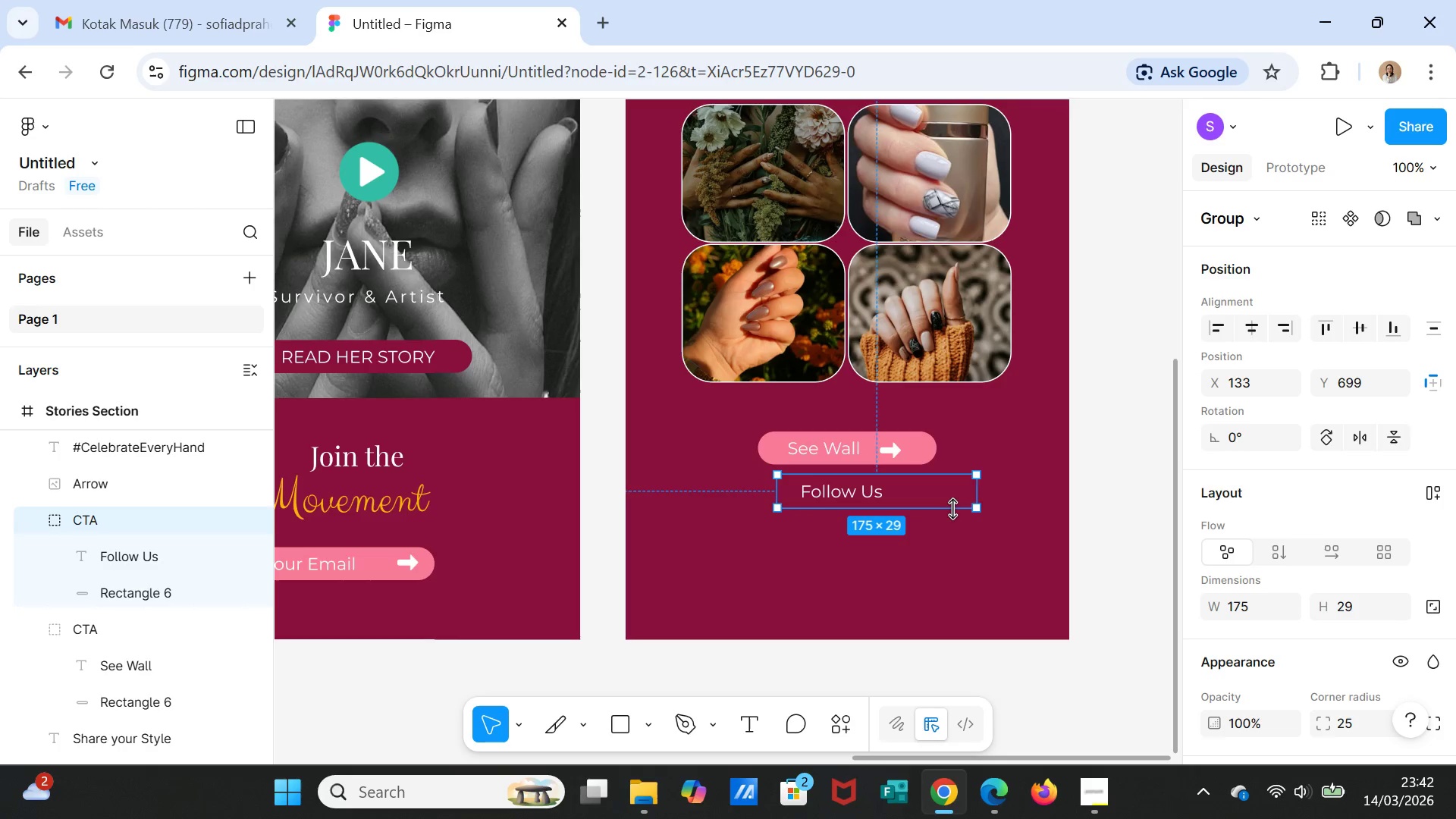 
left_click([952, 509])
 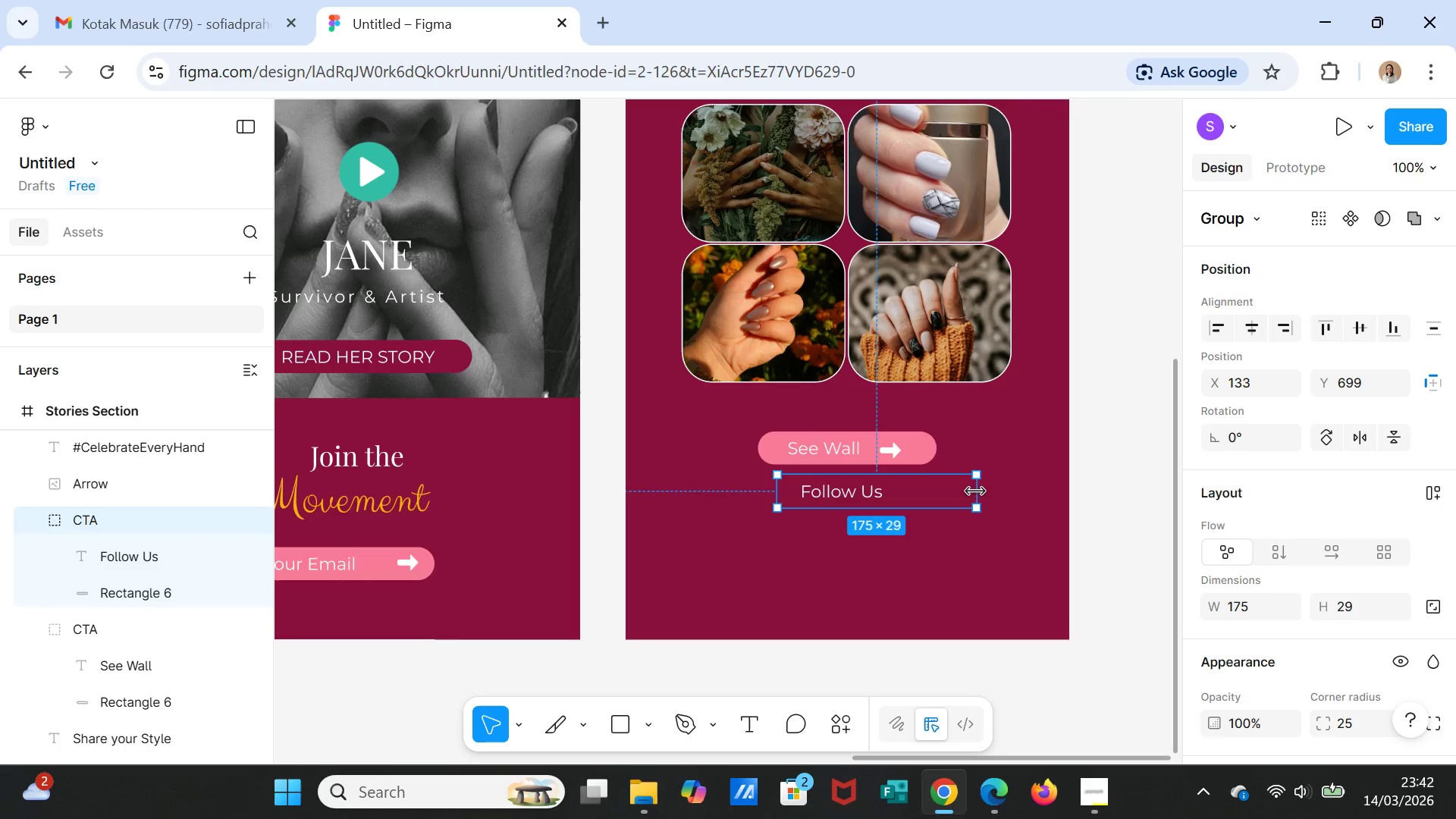 
left_click_drag(start_coordinate=[975, 491], to_coordinate=[964, 487])
 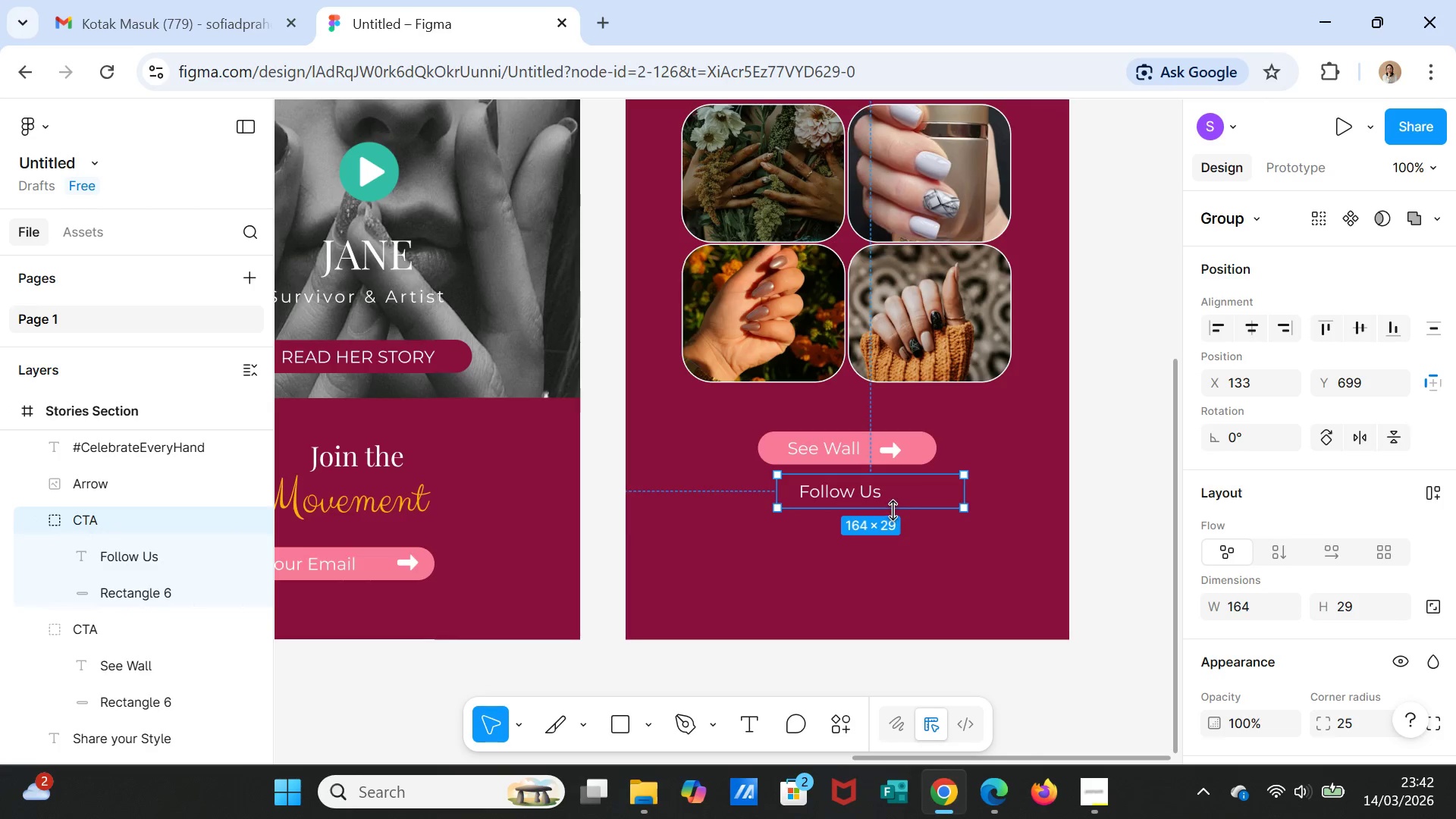 
right_click([892, 499])
 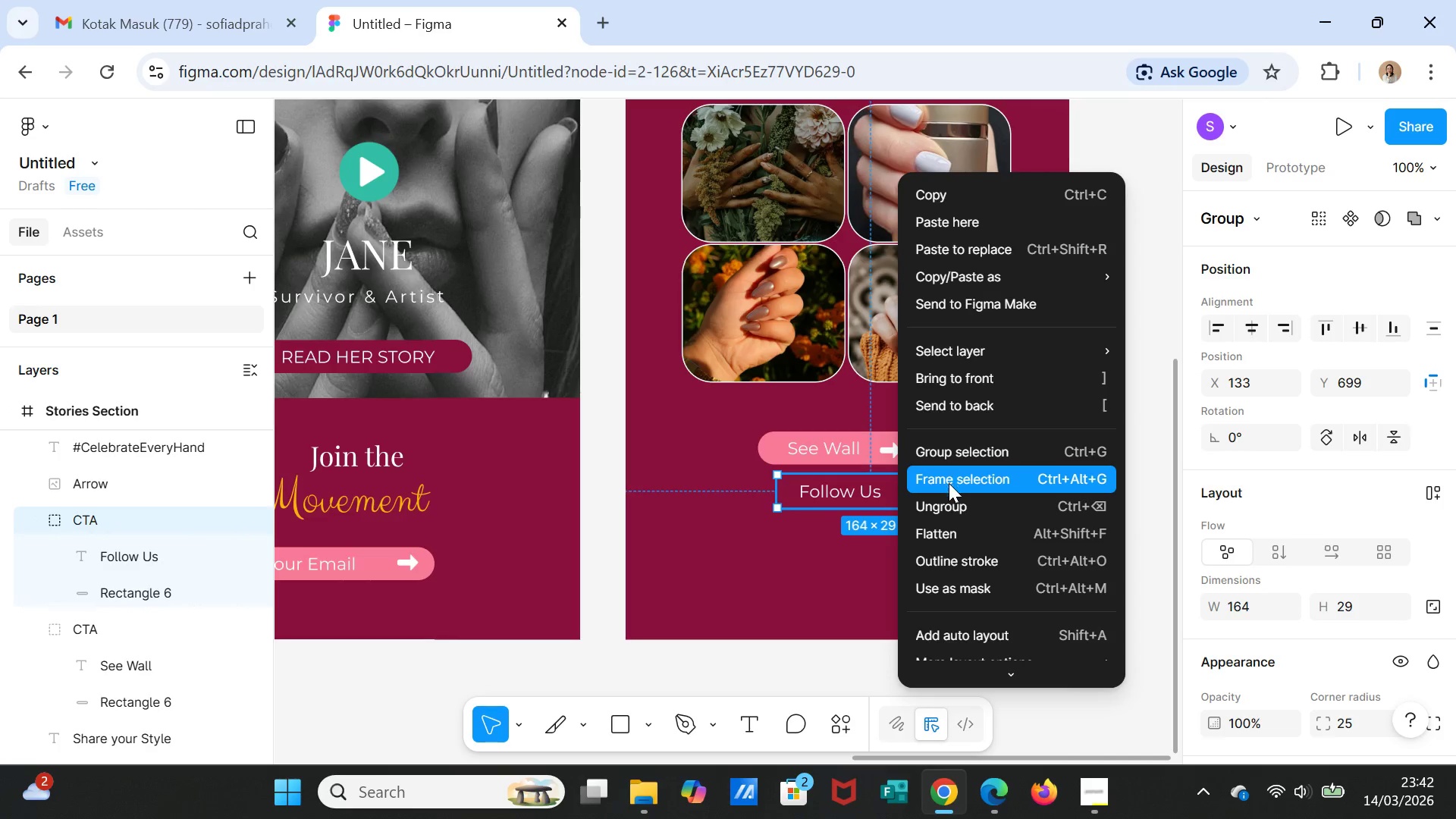 
left_click([944, 507])
 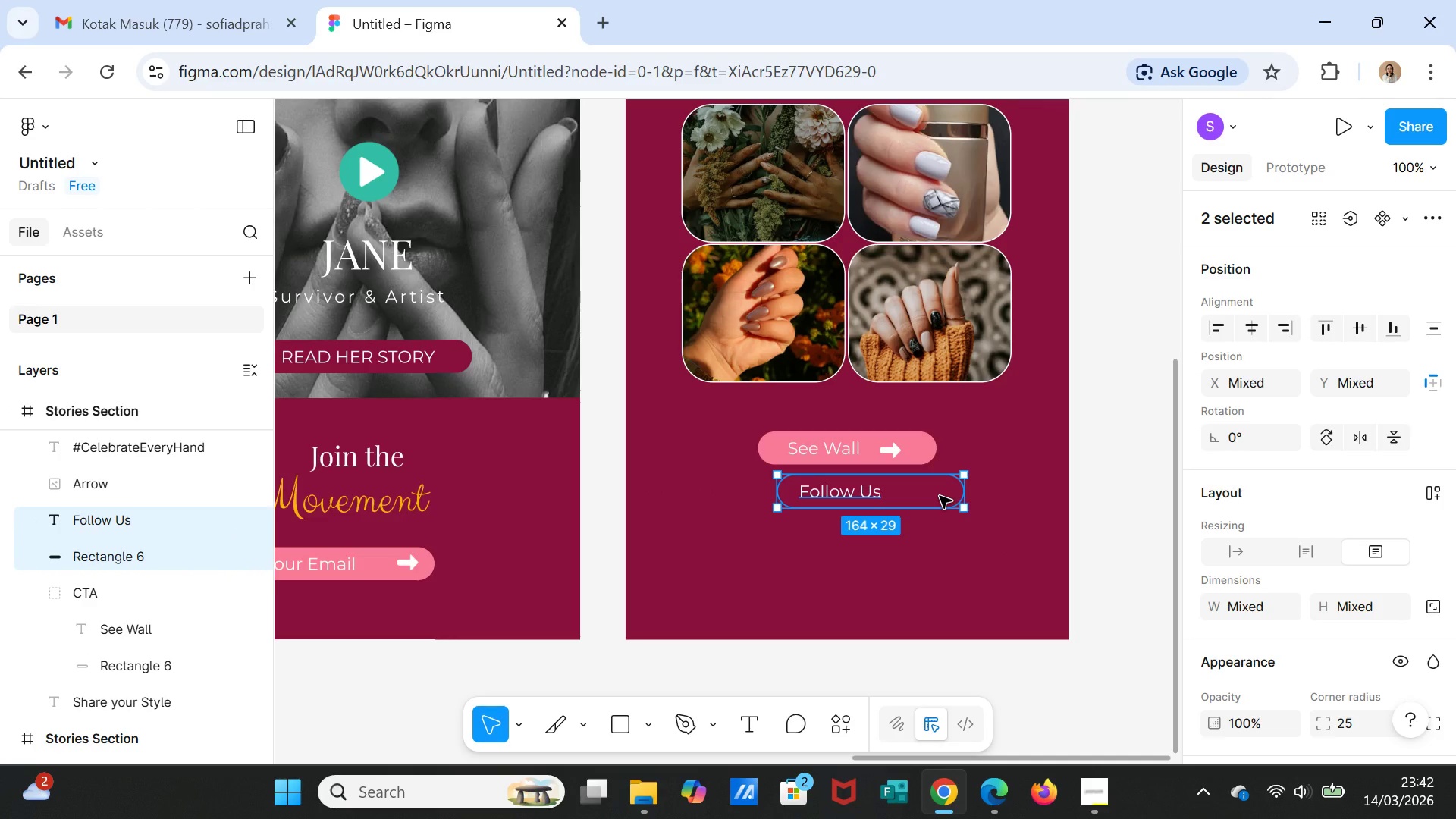 
key(Delete)
 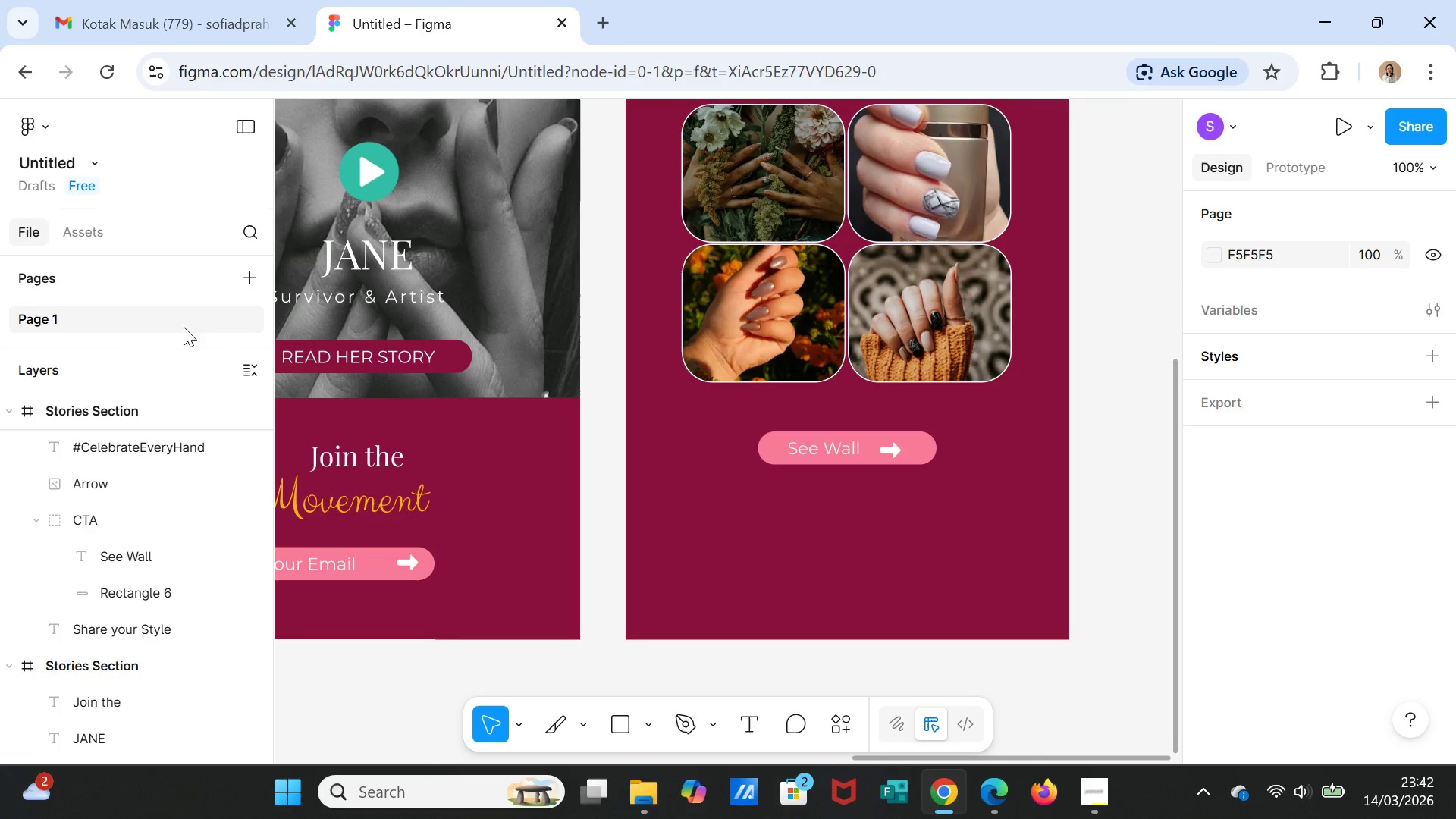 
key(Control+Z)
 